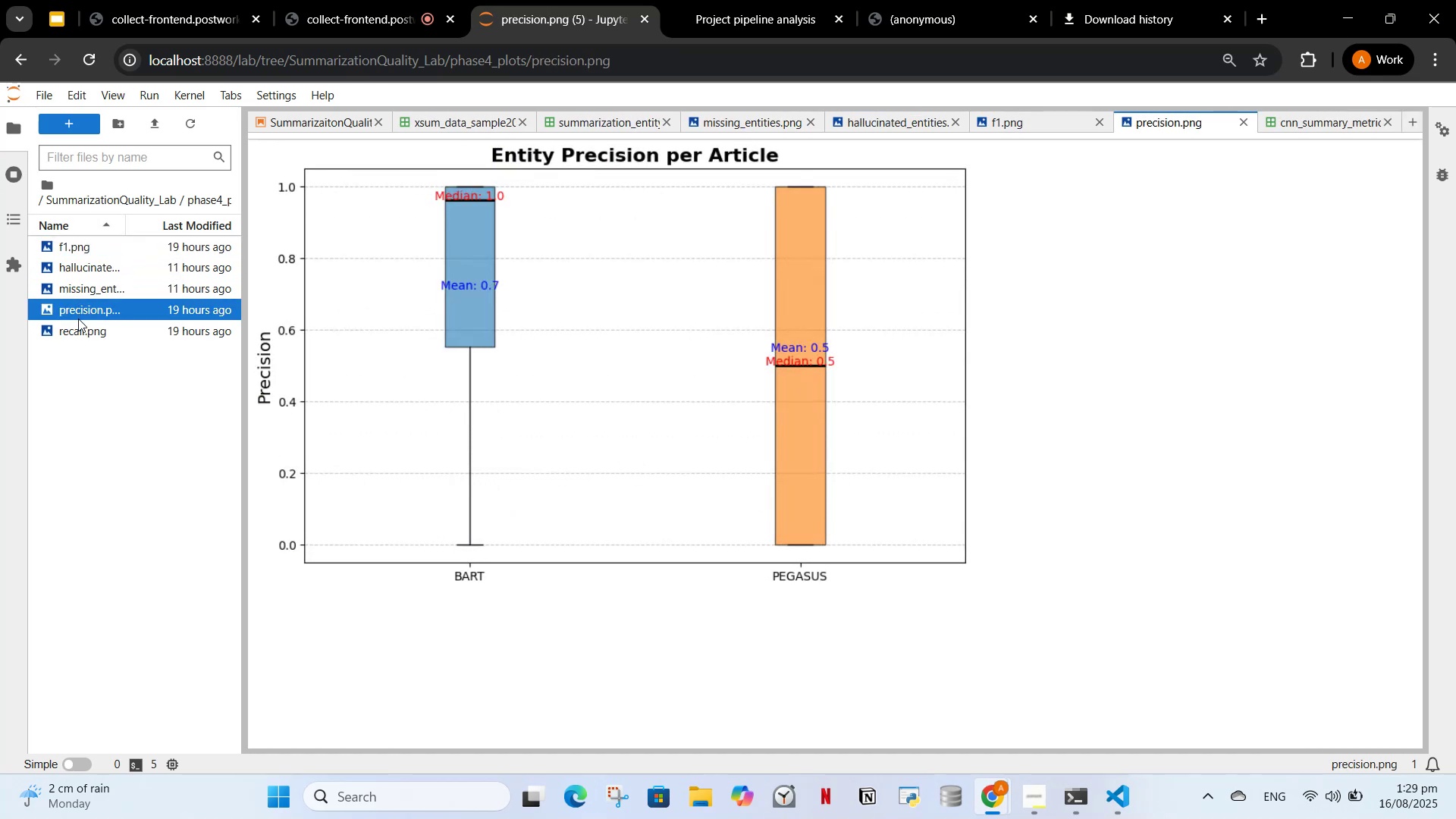 
double_click([78, 318])
 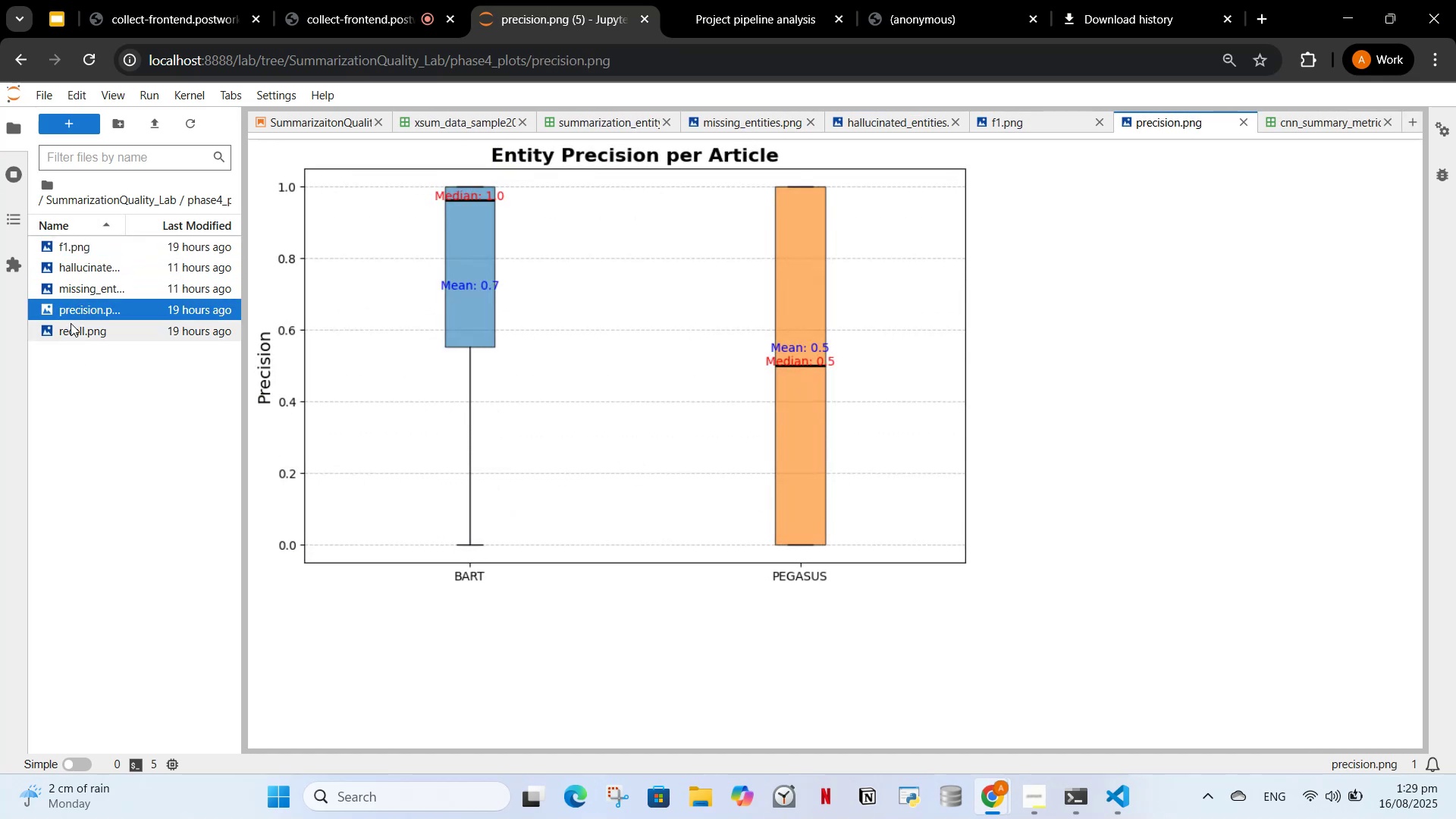 
double_click([71, 323])
 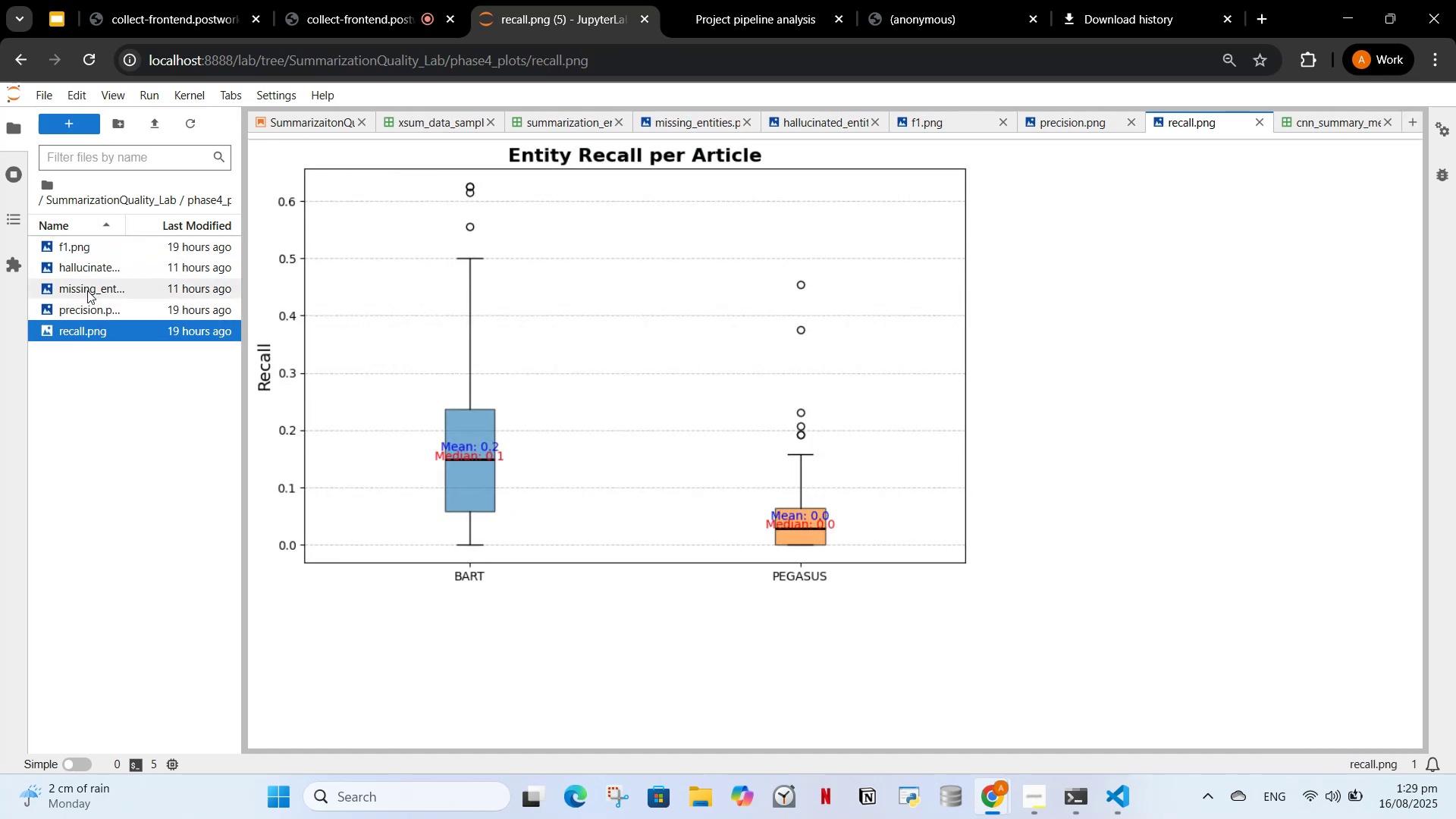 
triple_click([87, 290])
 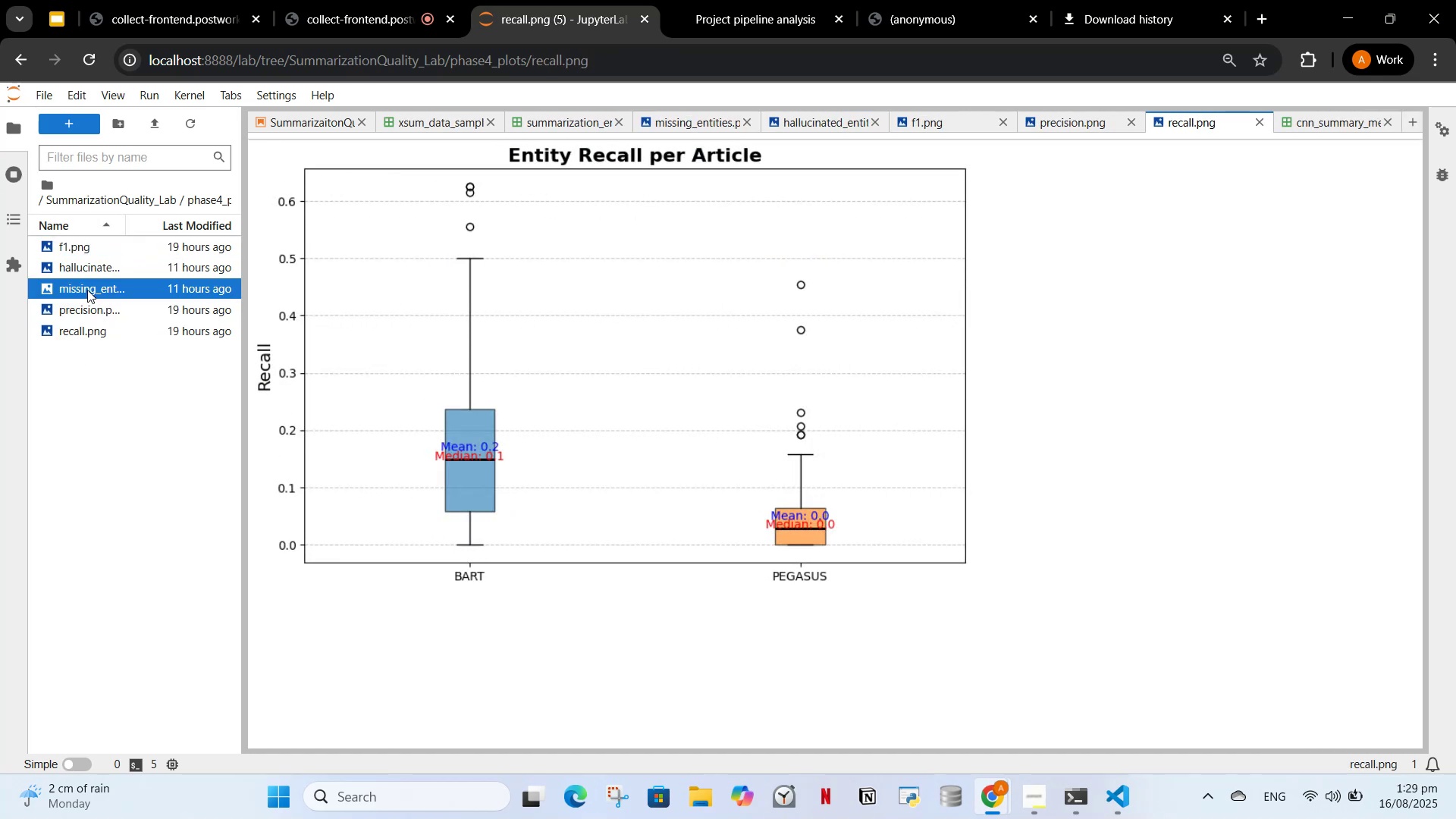 
triple_click([87, 290])
 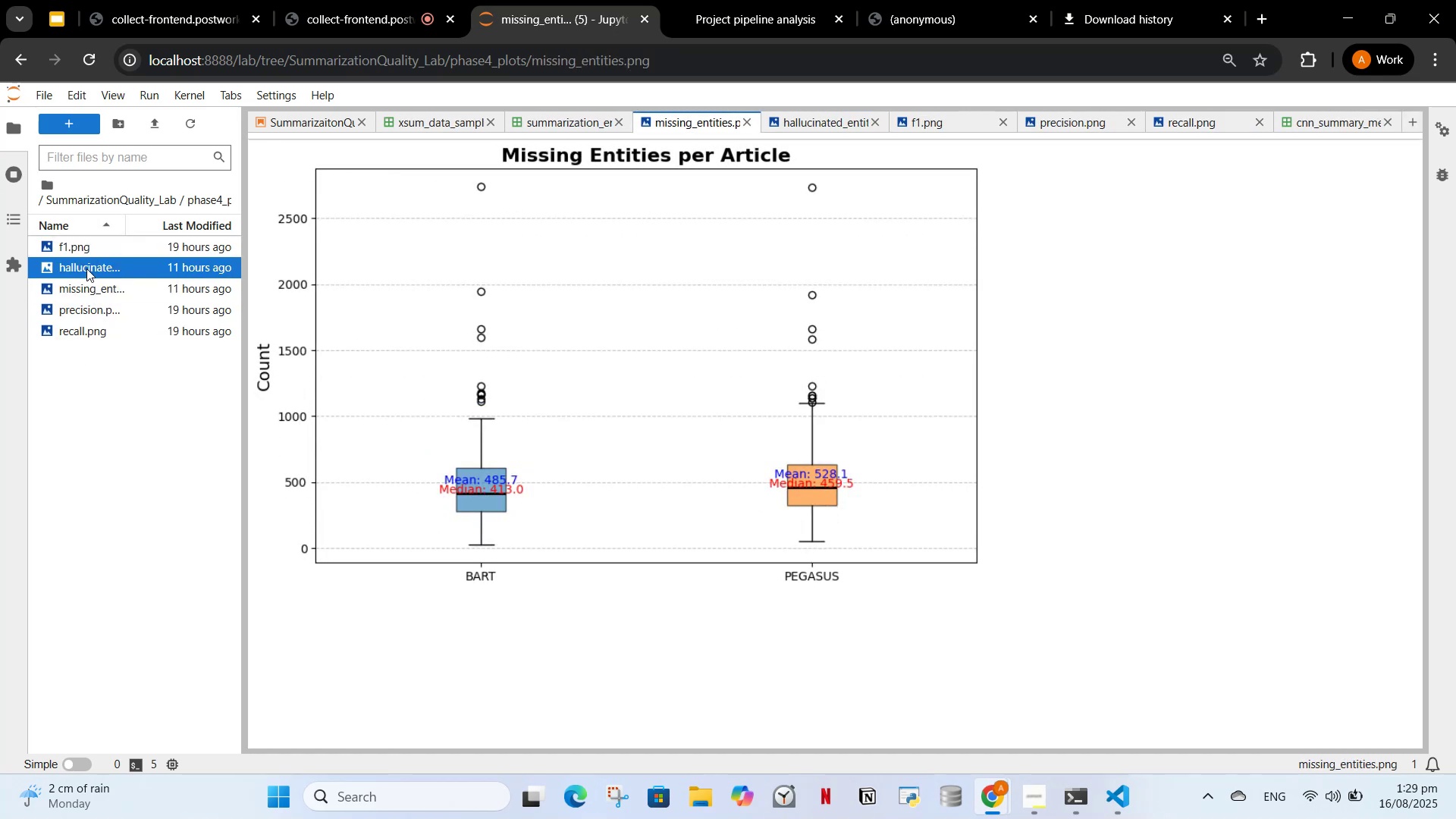 
double_click([86, 268])
 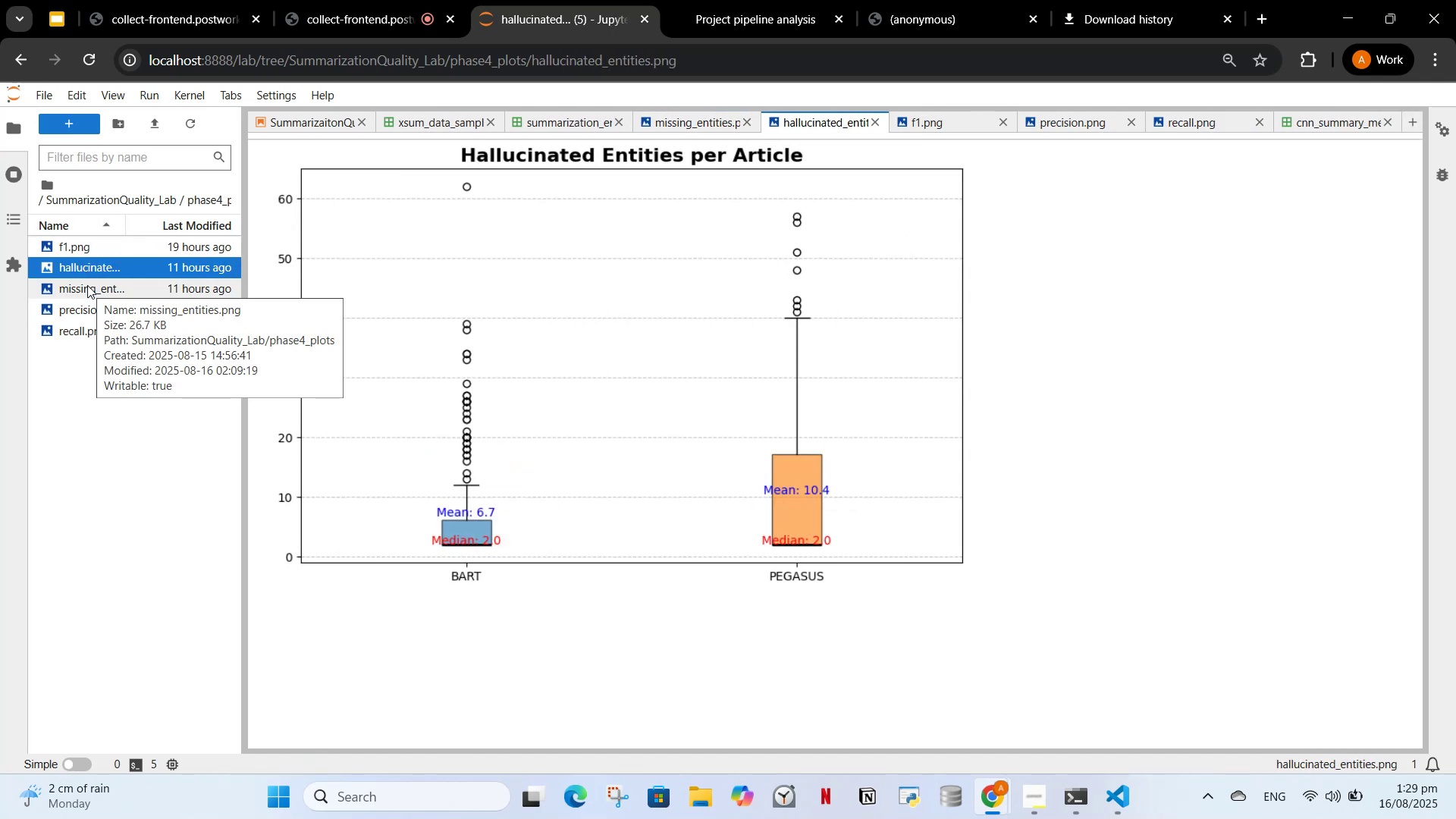 
double_click([87, 285])
 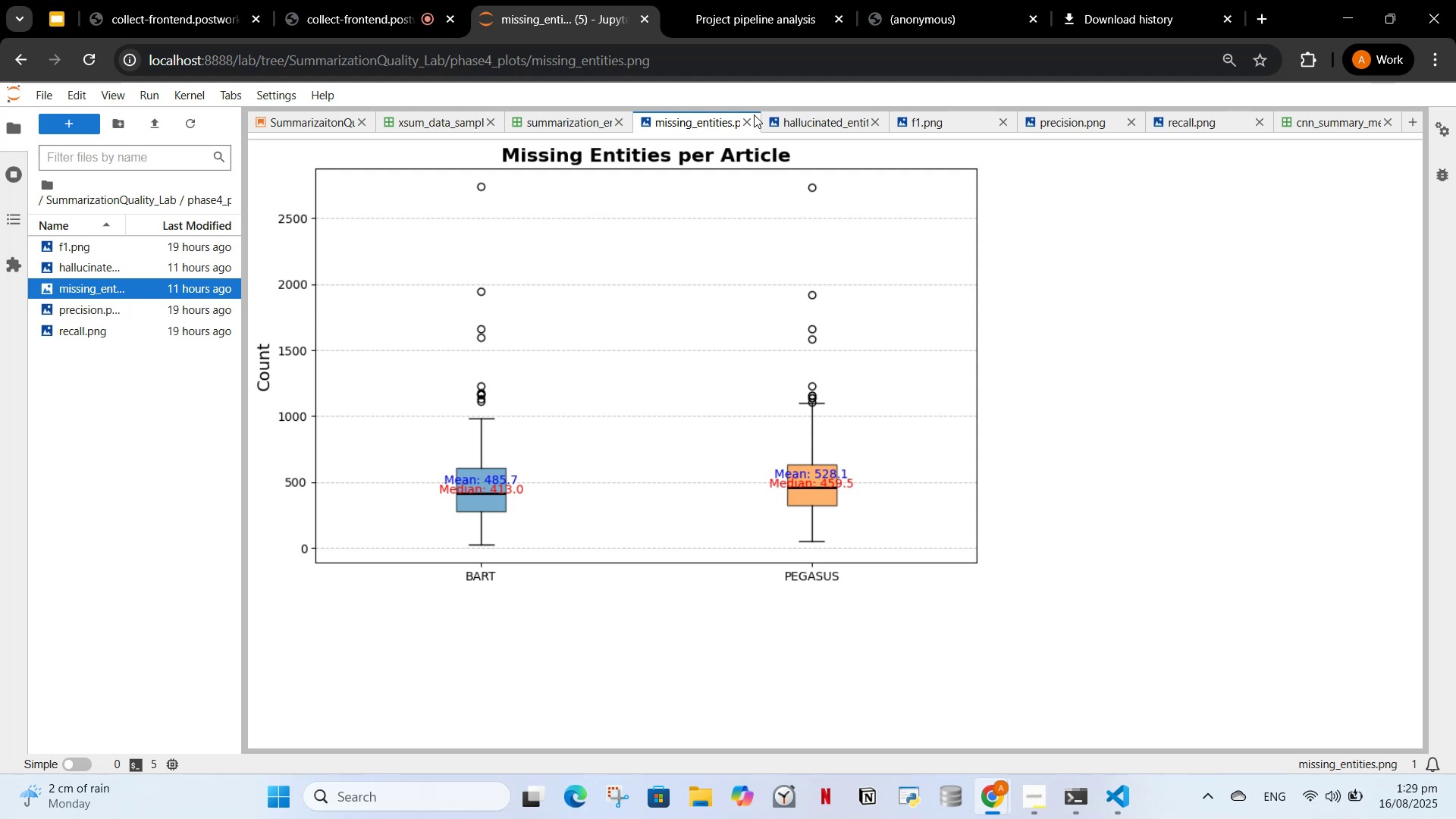 
double_click([741, 122])
 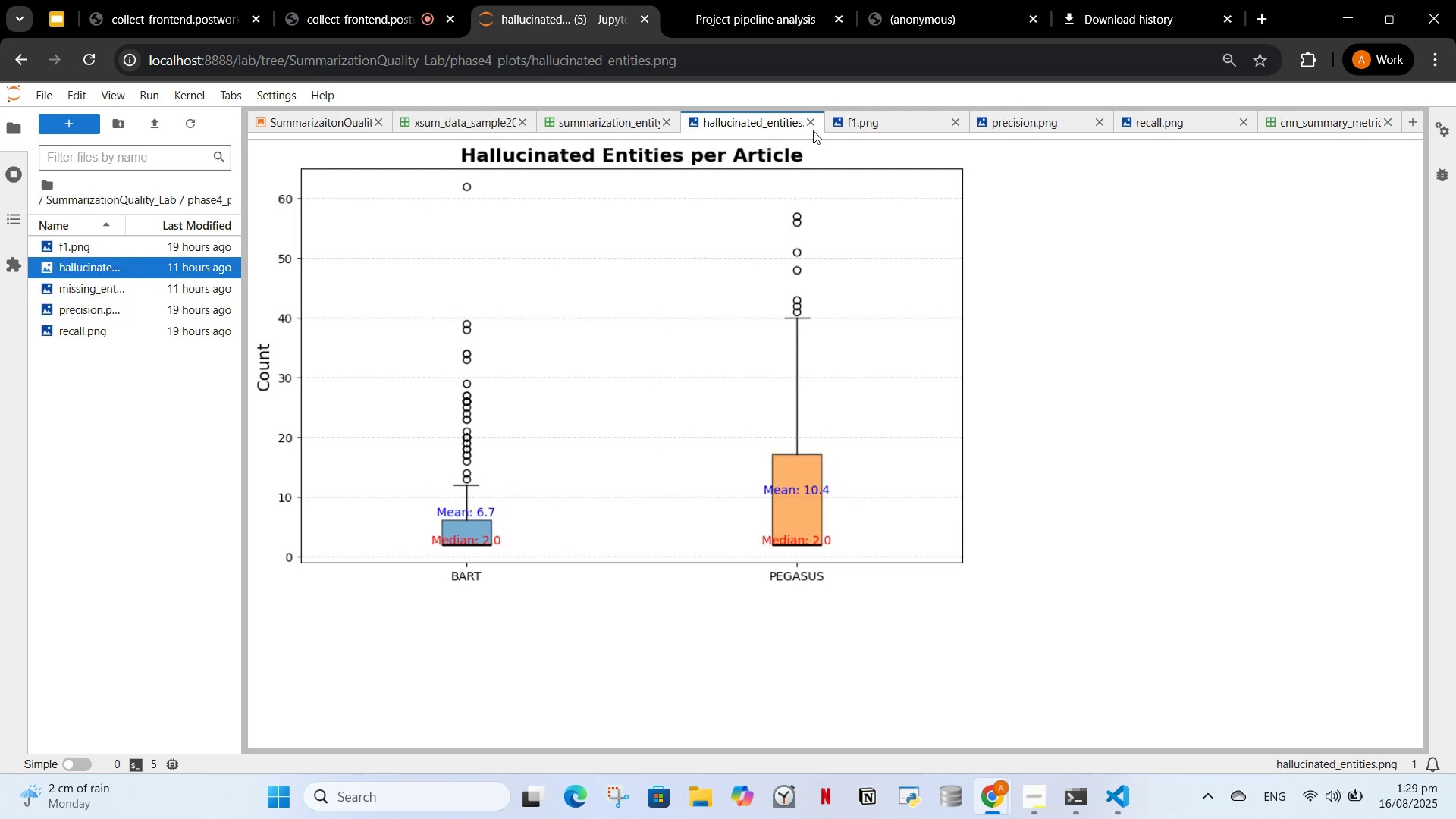 
double_click([813, 124])
 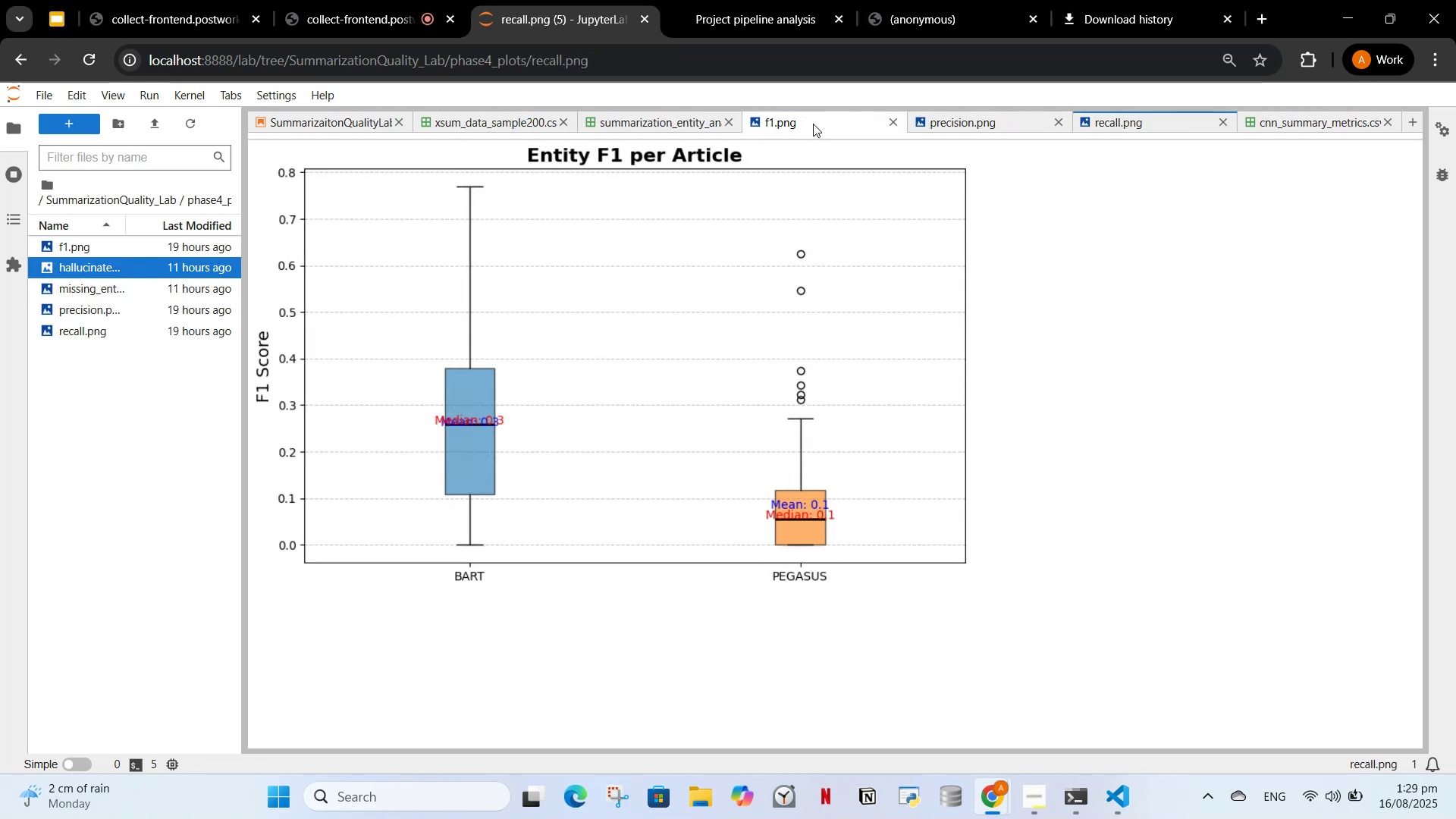 
triple_click([813, 124])
 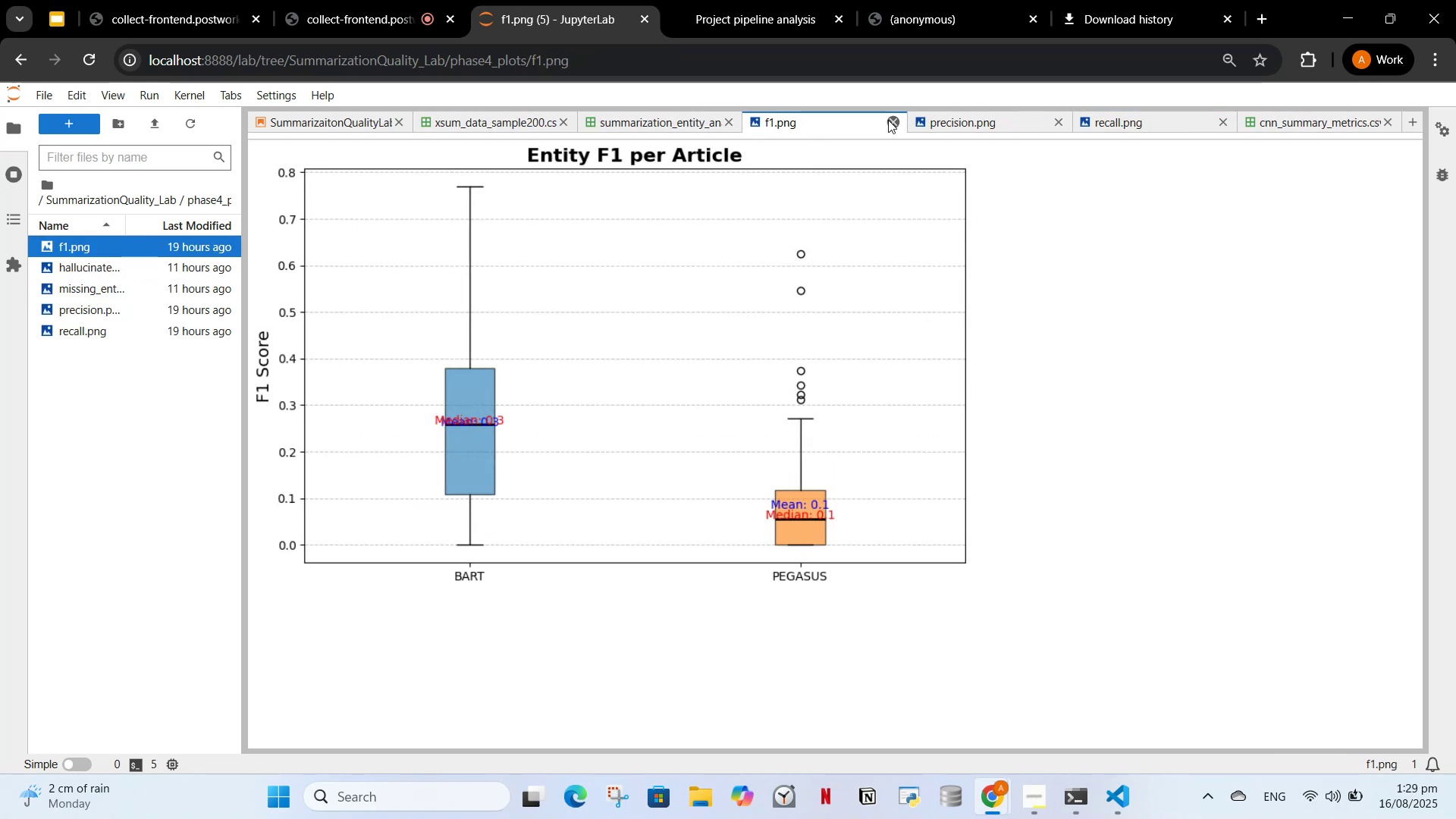 
left_click([890, 121])
 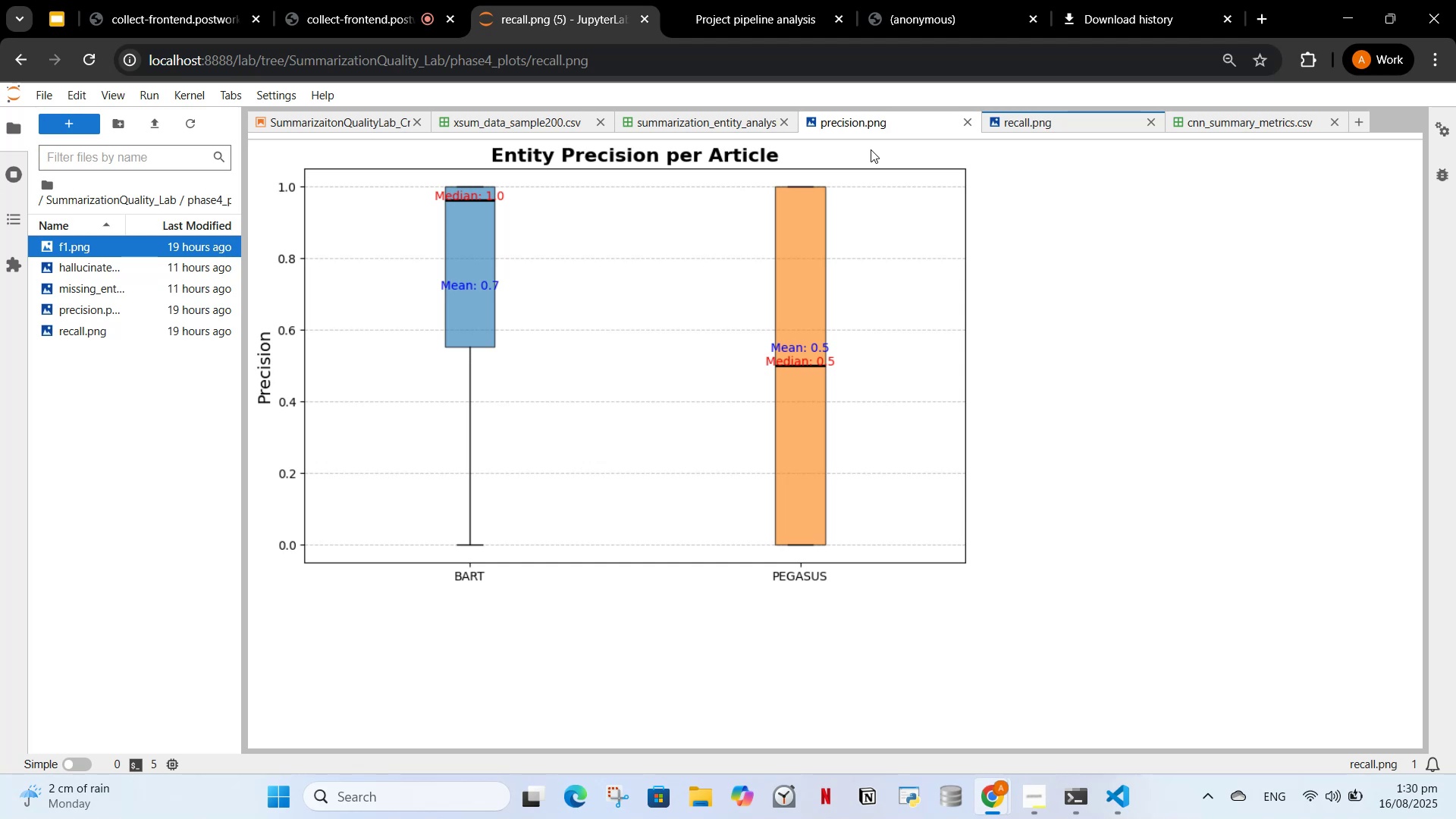 
wait(21.23)
 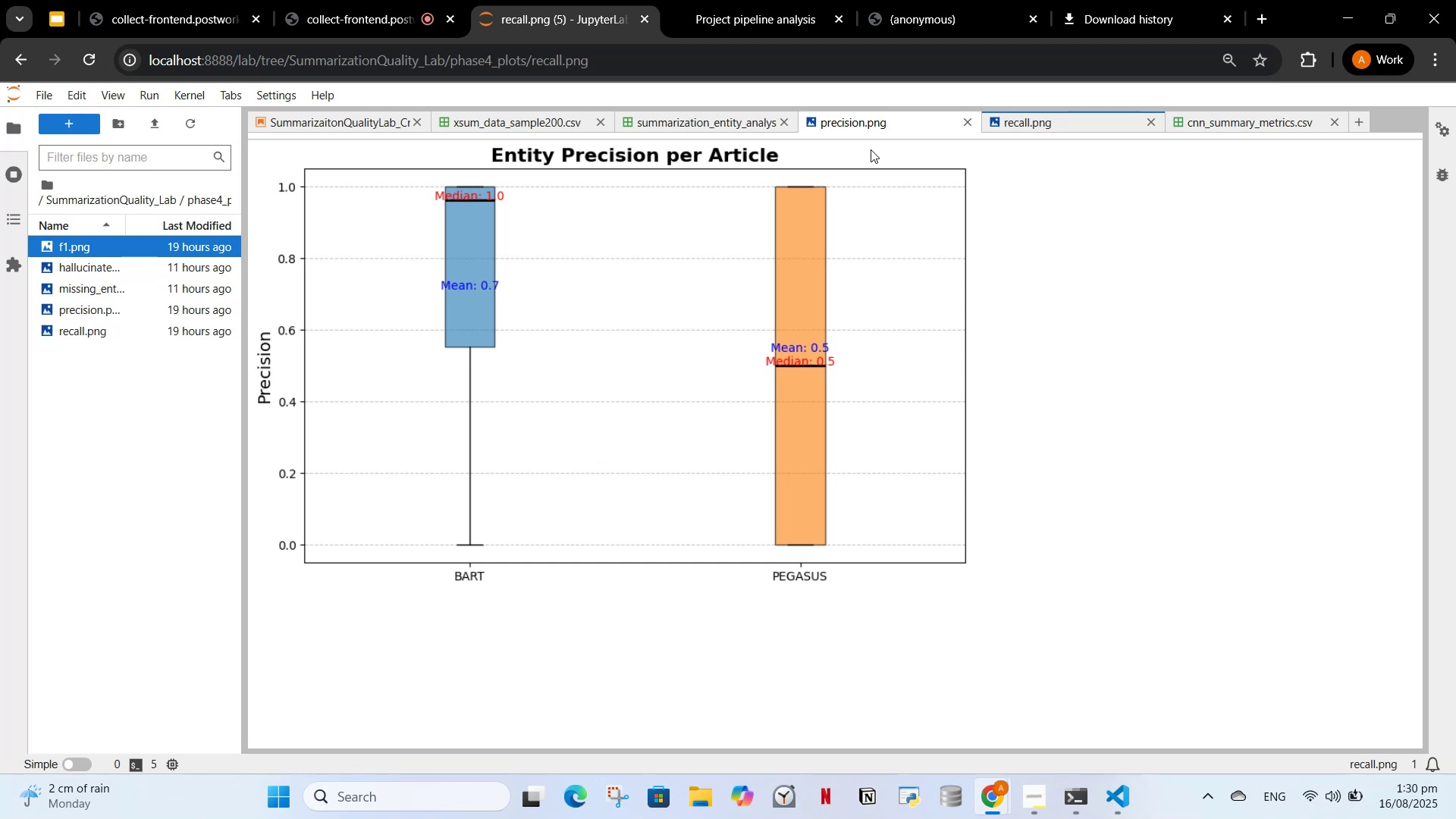 
left_click([46, 184])
 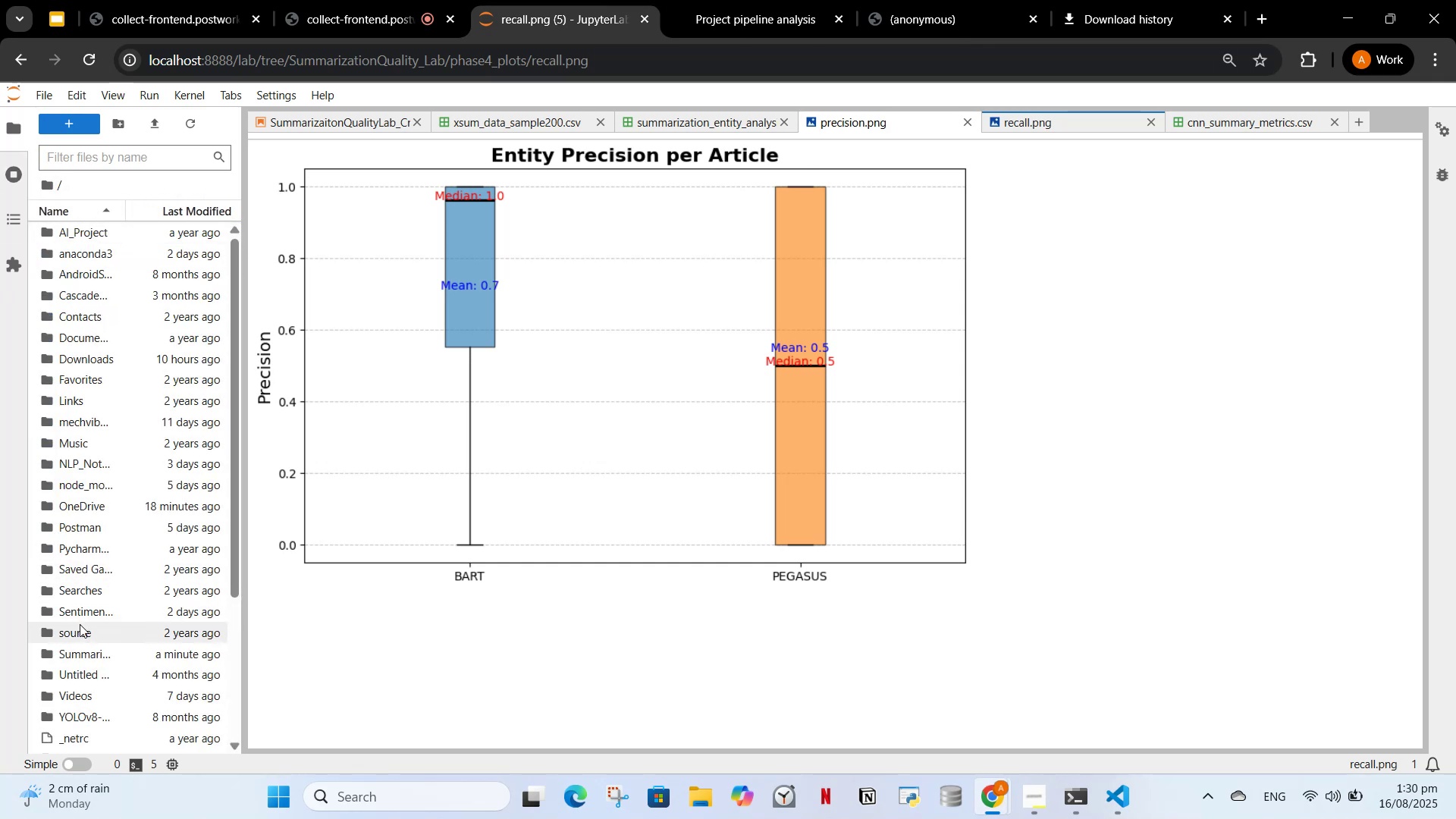 
double_click([81, 657])
 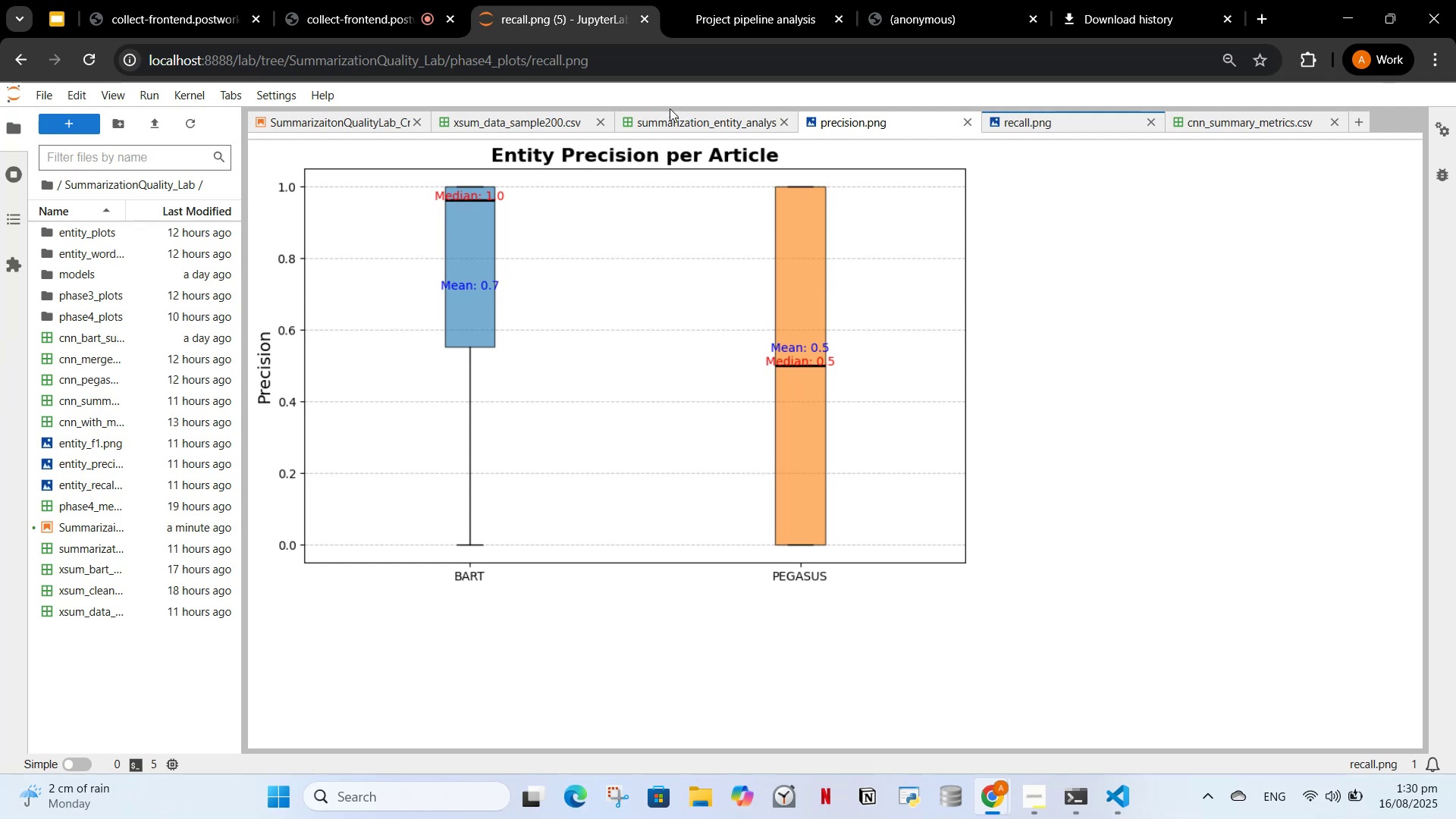 
left_click([597, 120])
 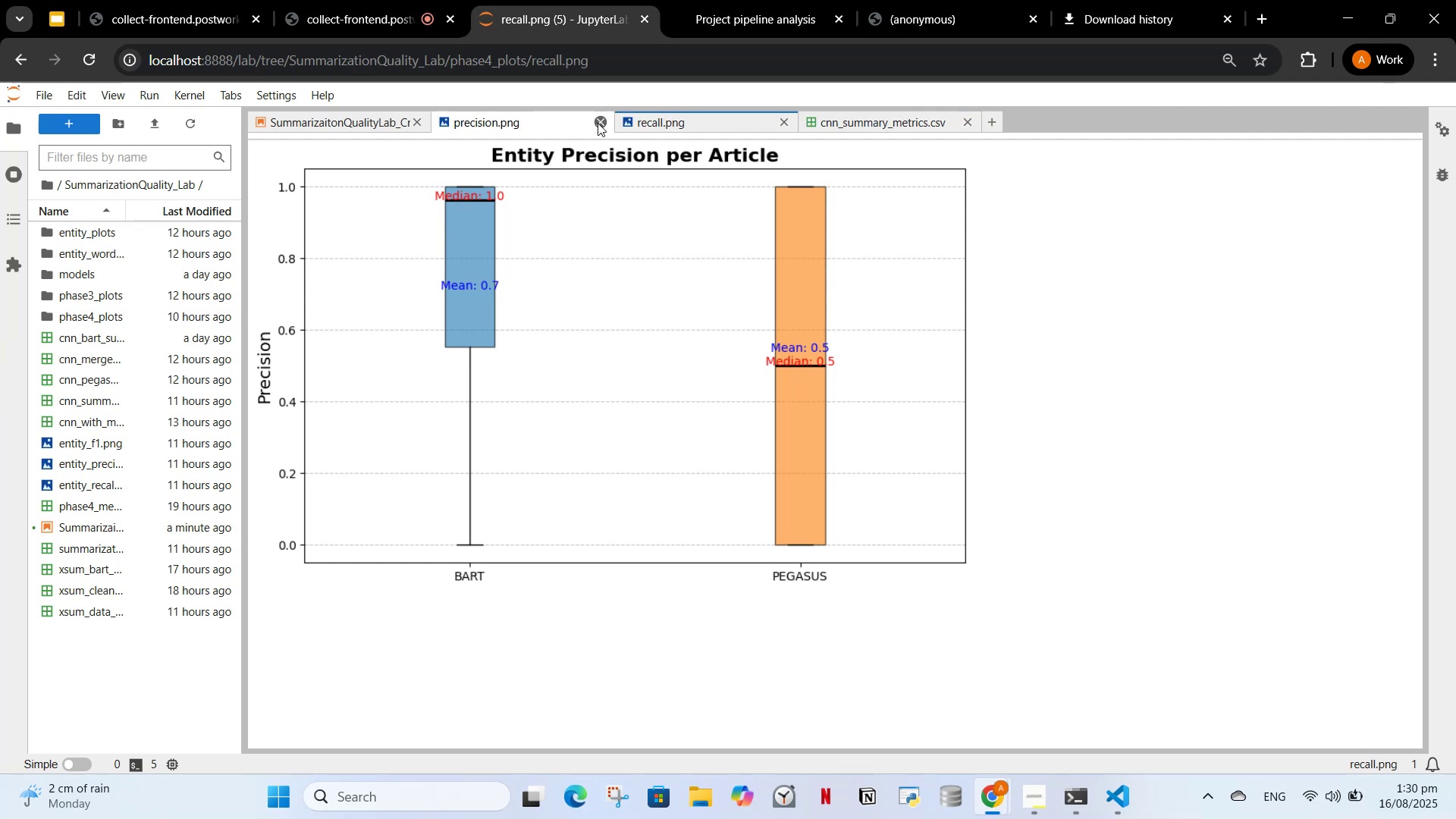 
double_click([598, 122])
 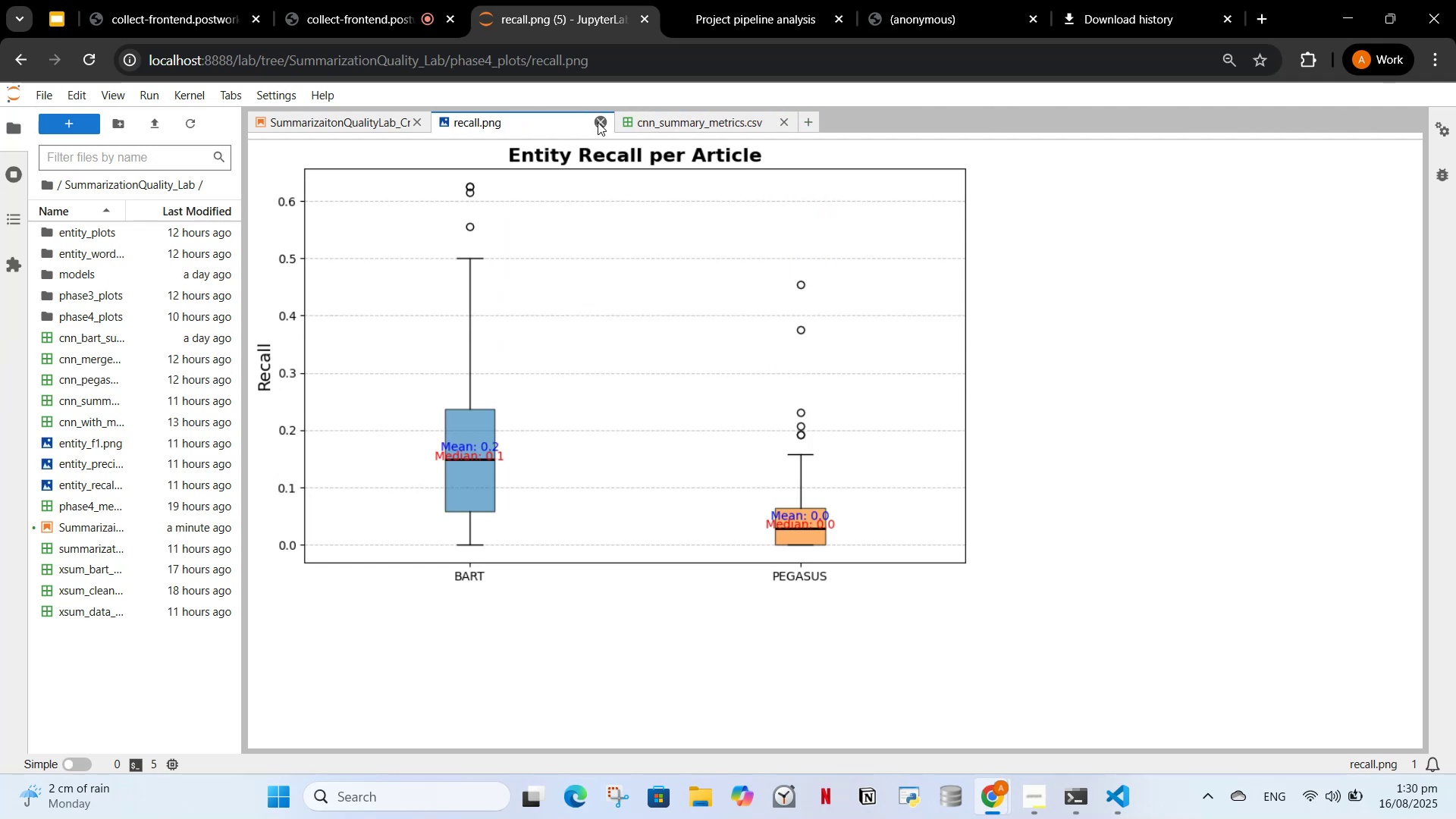 
triple_click([598, 122])
 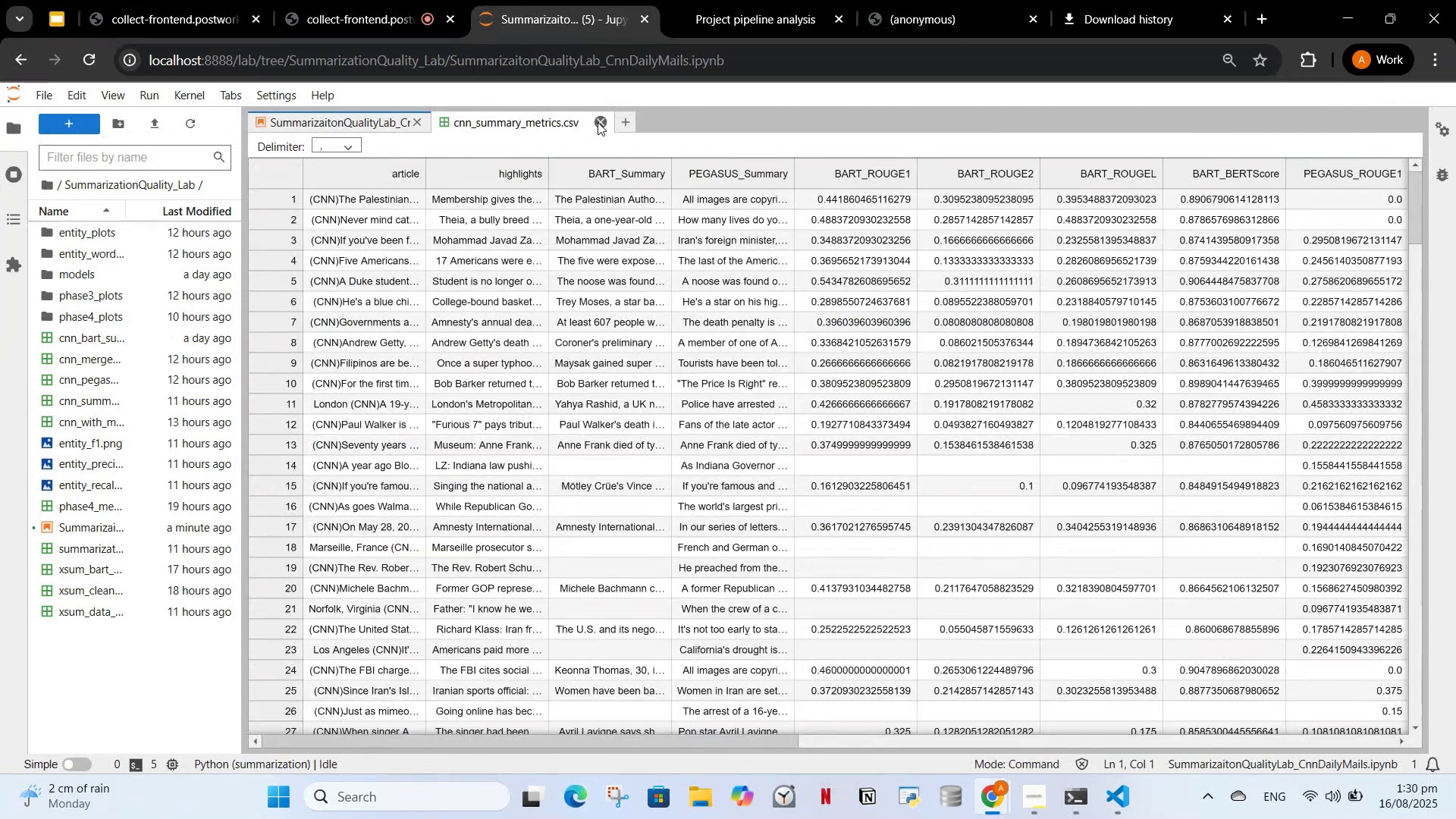 
left_click([598, 122])
 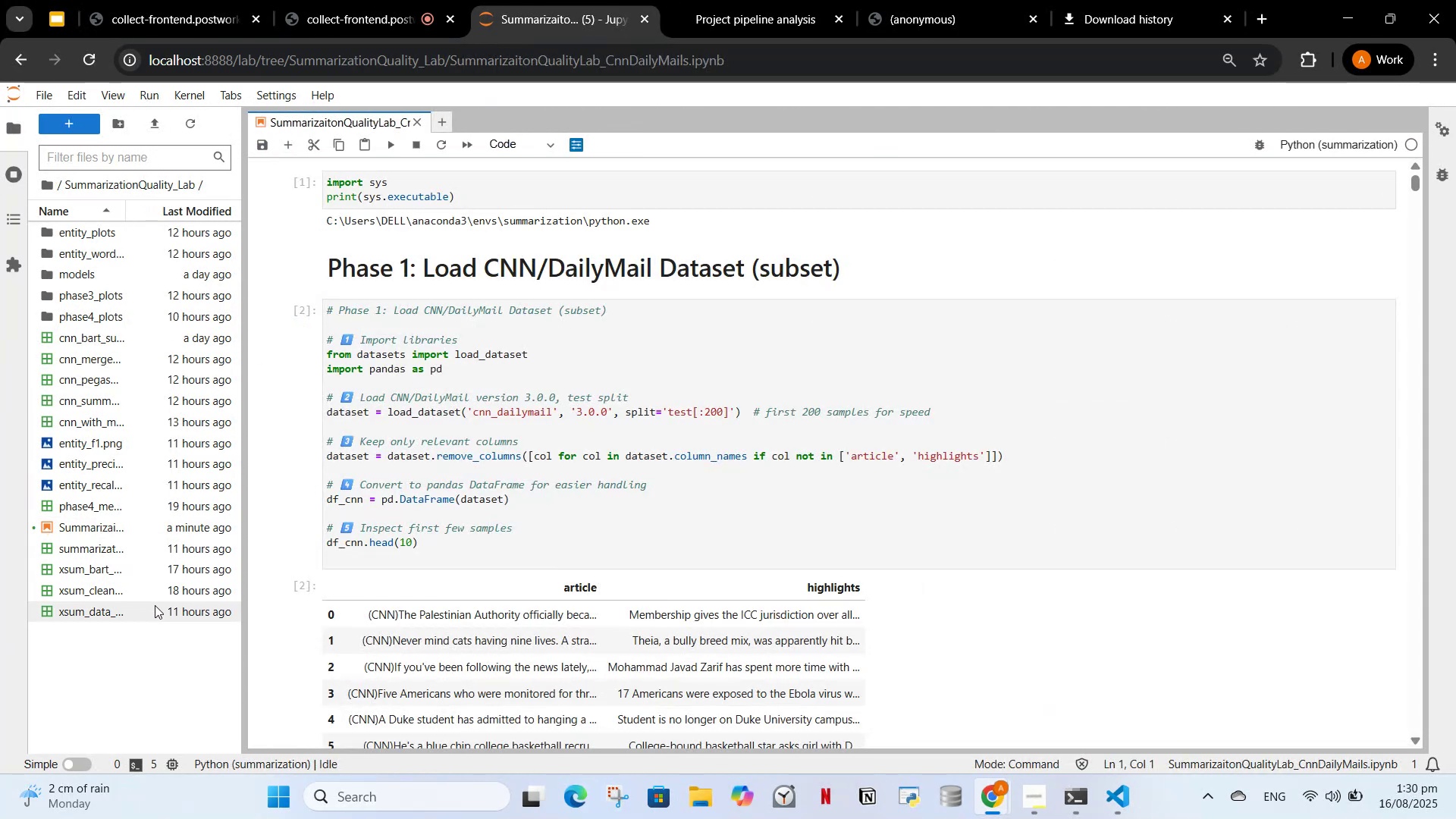 
left_click([155, 605])
 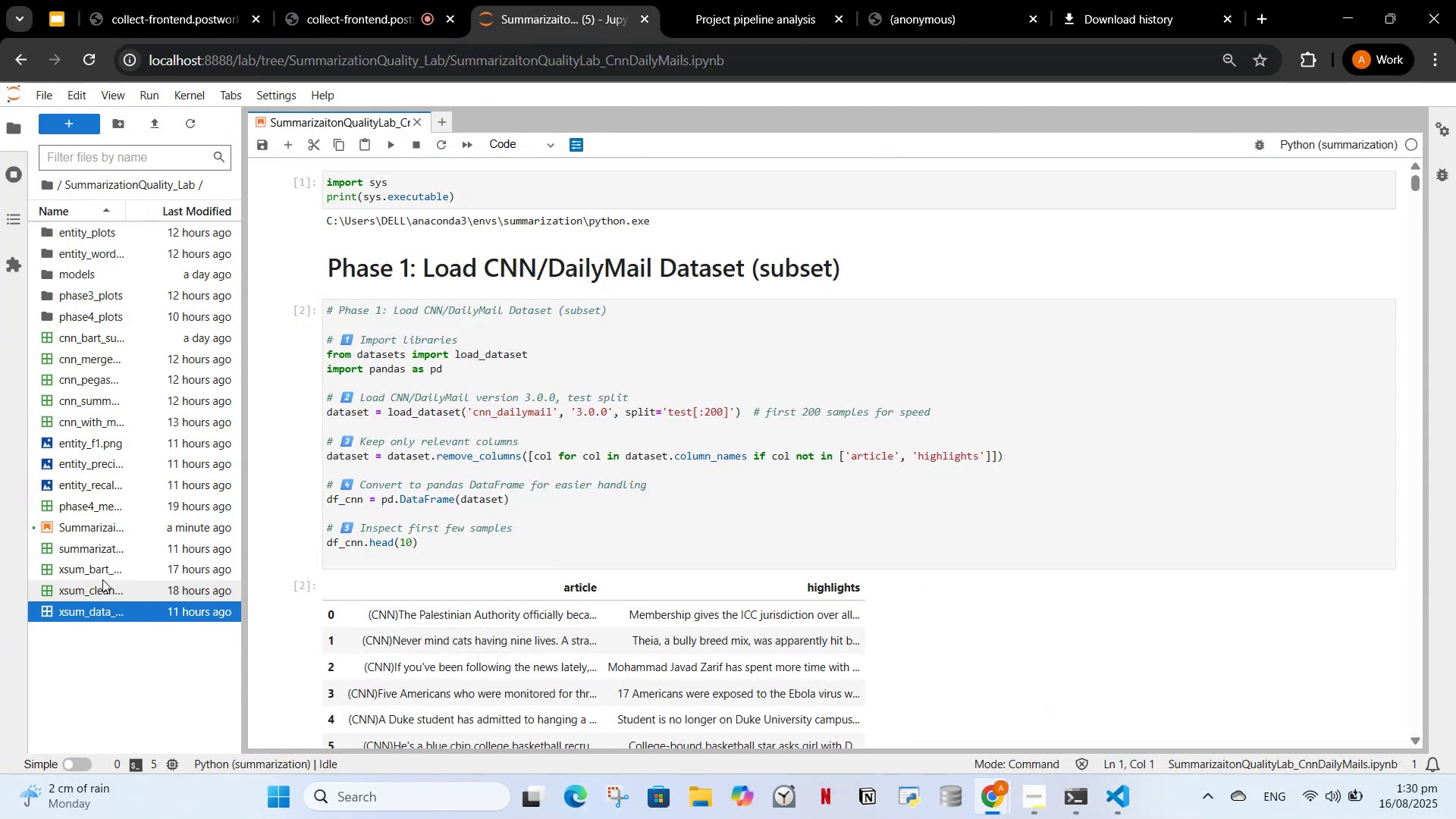 
mouse_move([99, 603])
 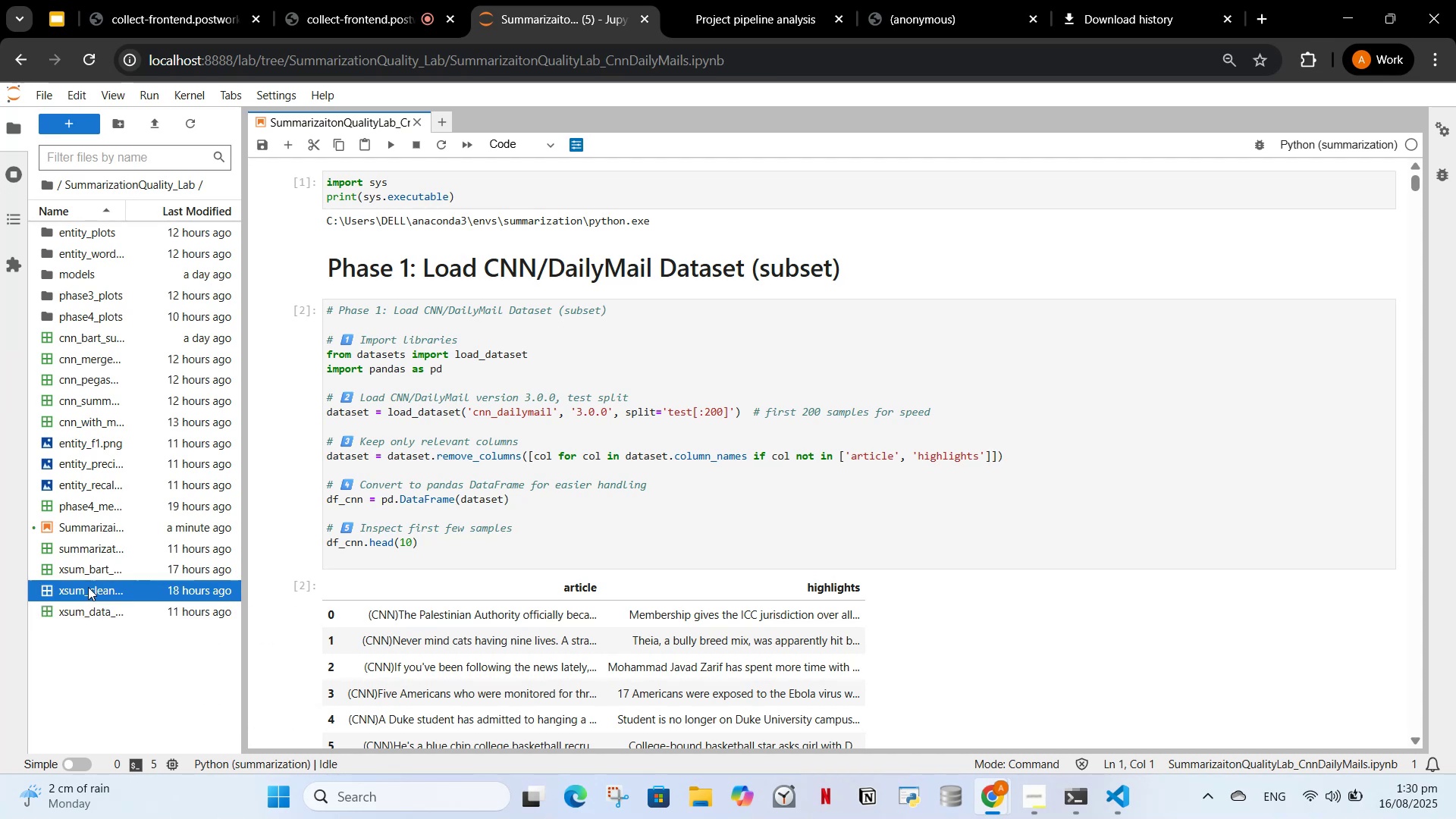 
left_click([88, 587])
 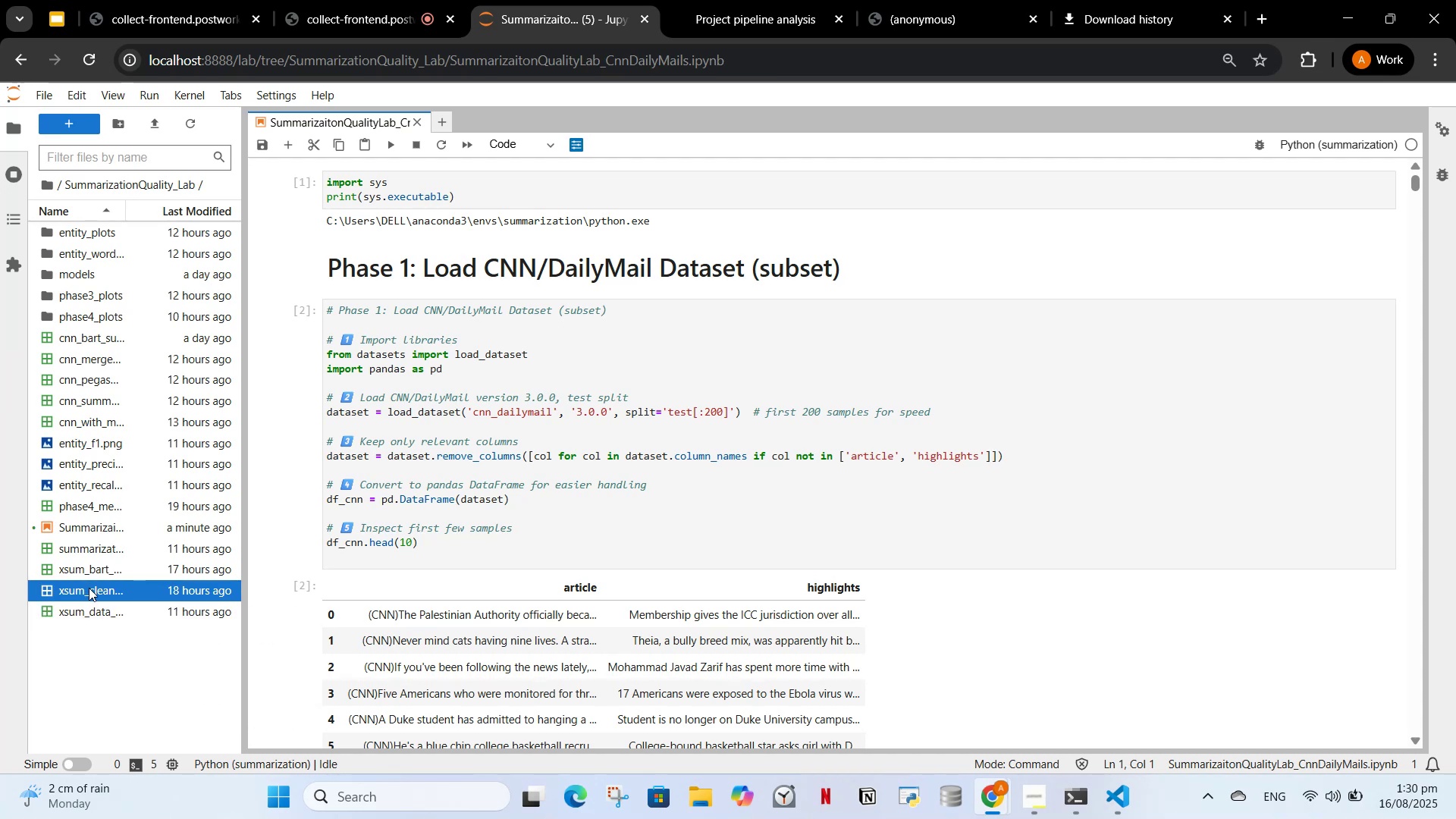 
right_click([89, 588])
 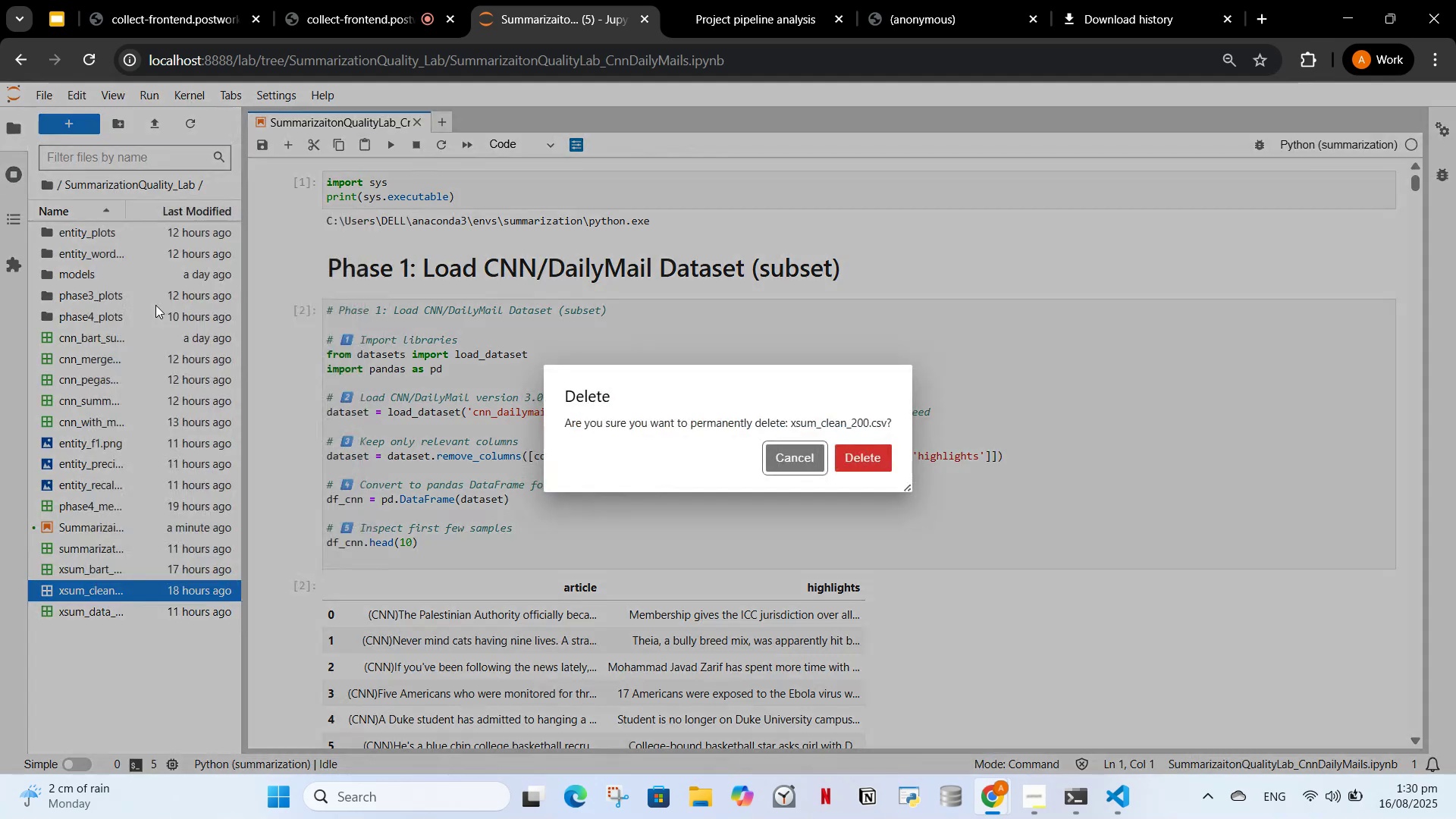 
left_click([864, 459])
 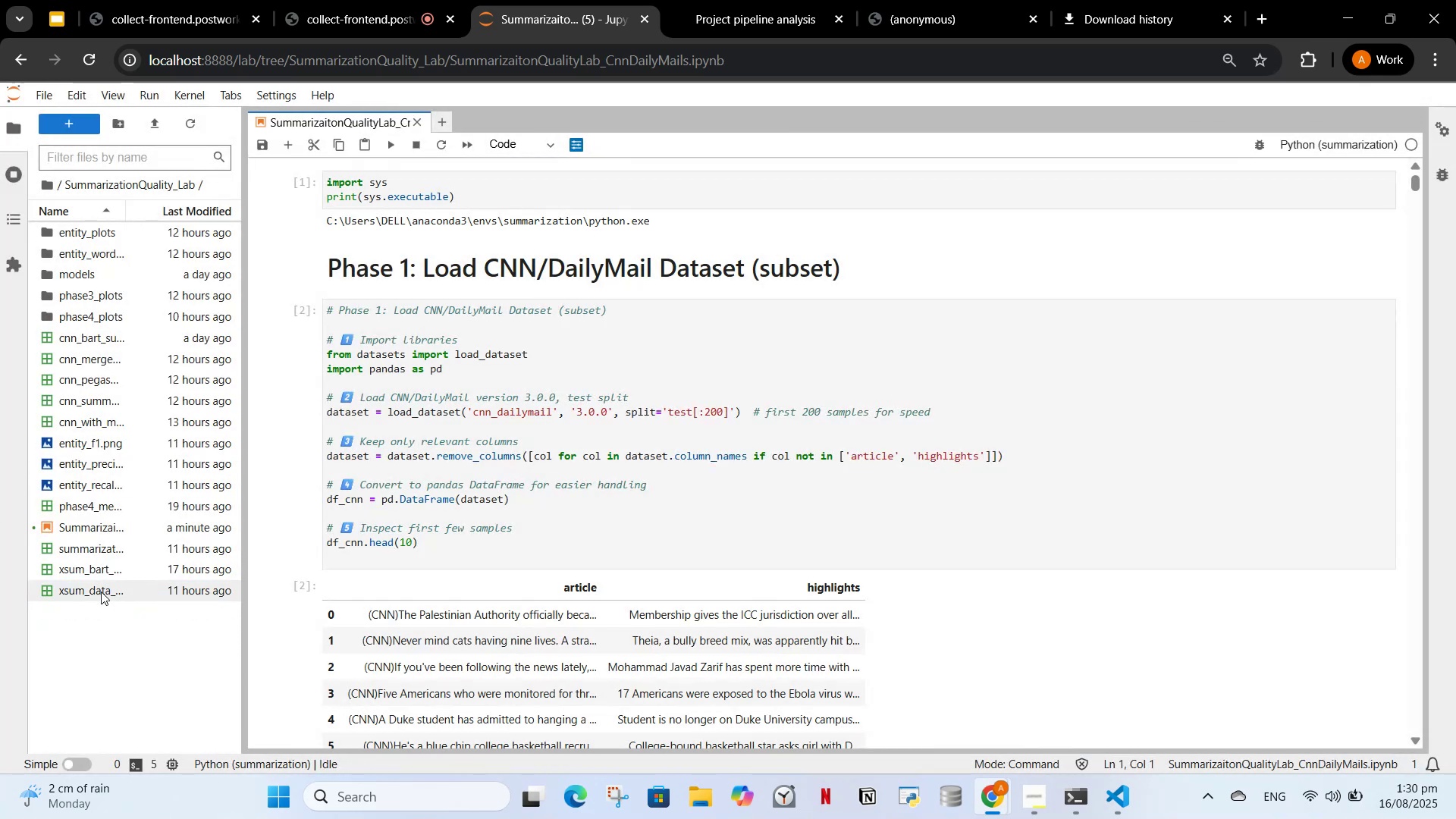 
double_click([101, 592])
 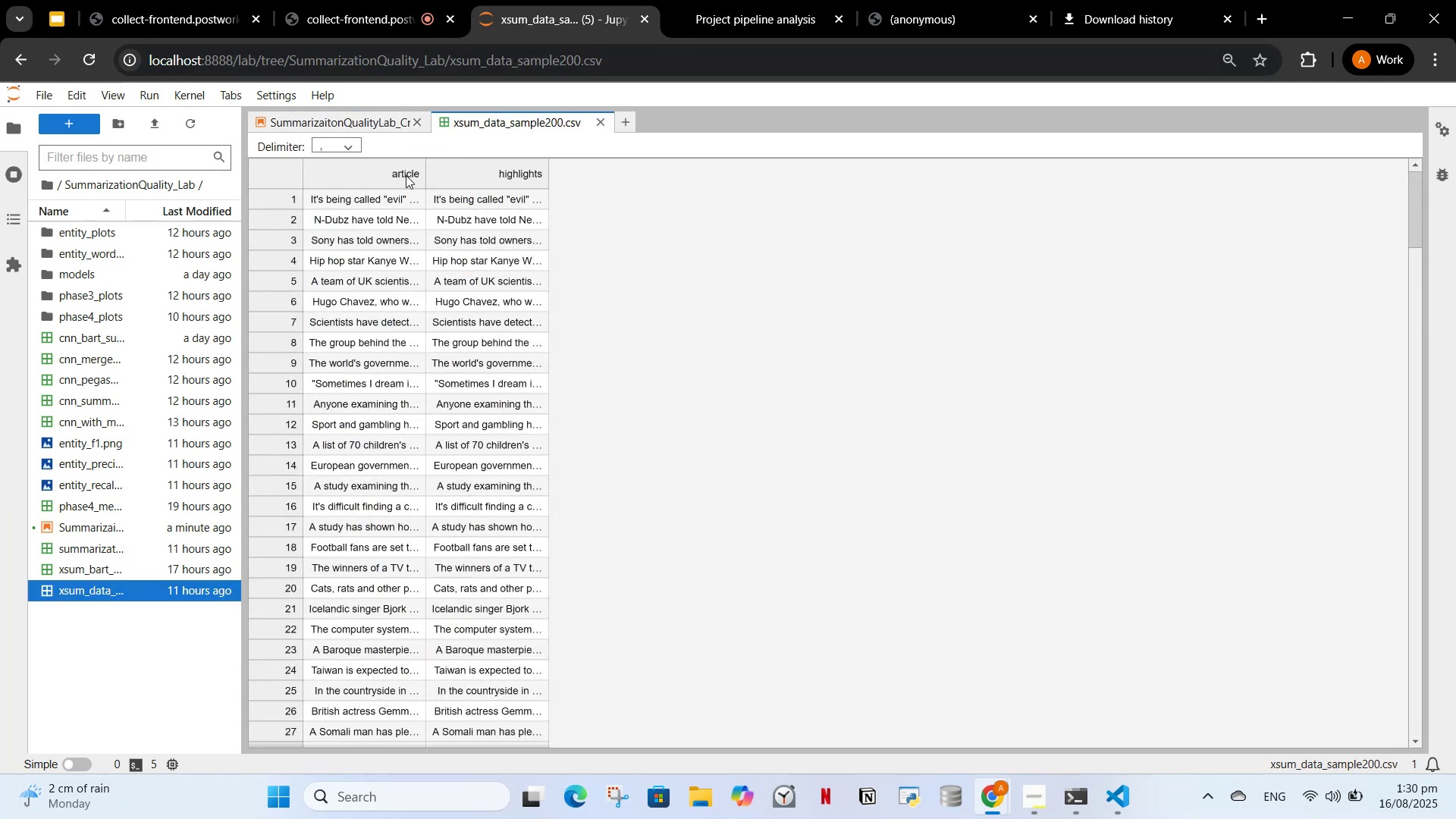 
double_click([406, 176])
 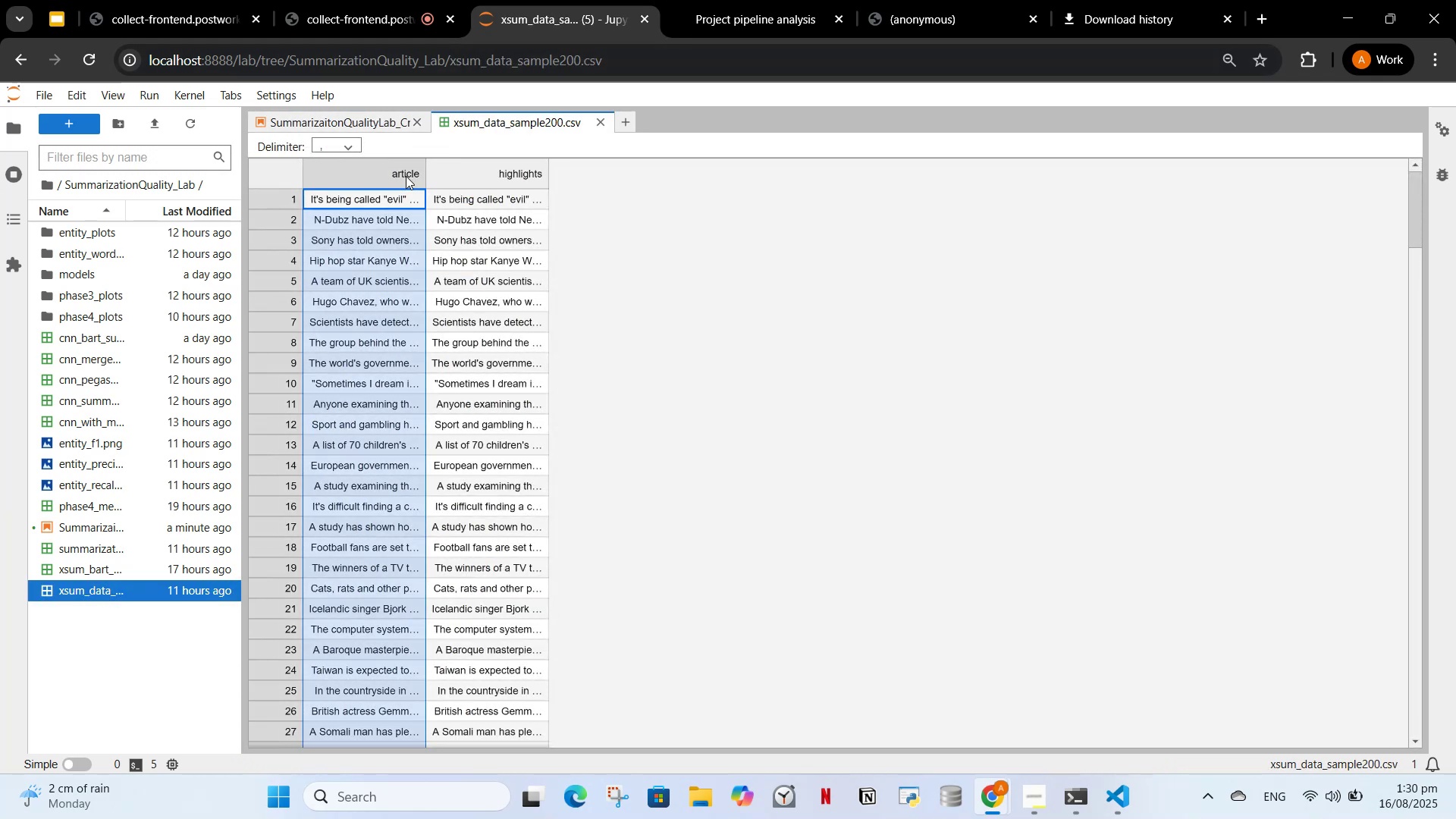 
triple_click([406, 176])
 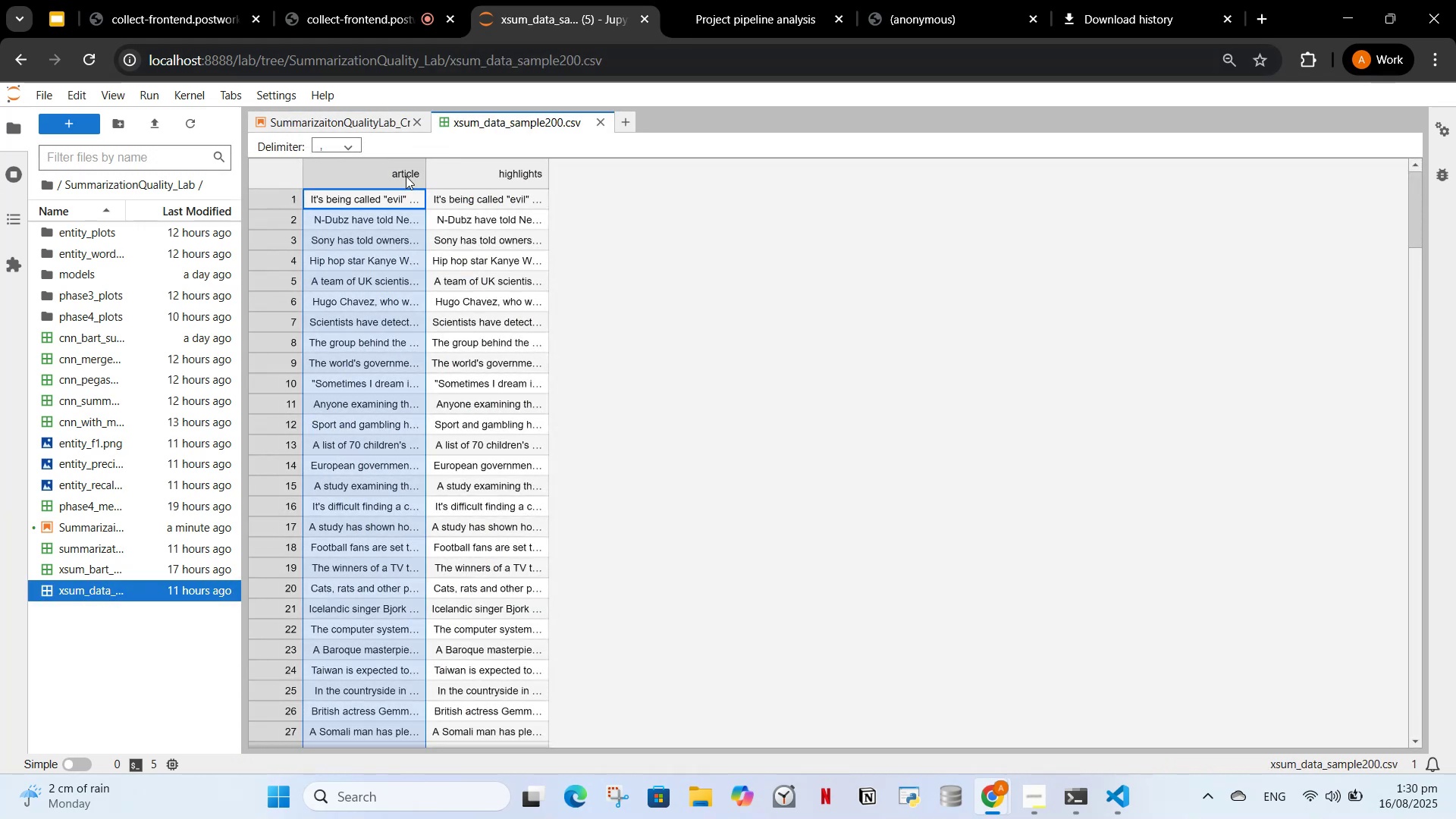 
triple_click([406, 176])
 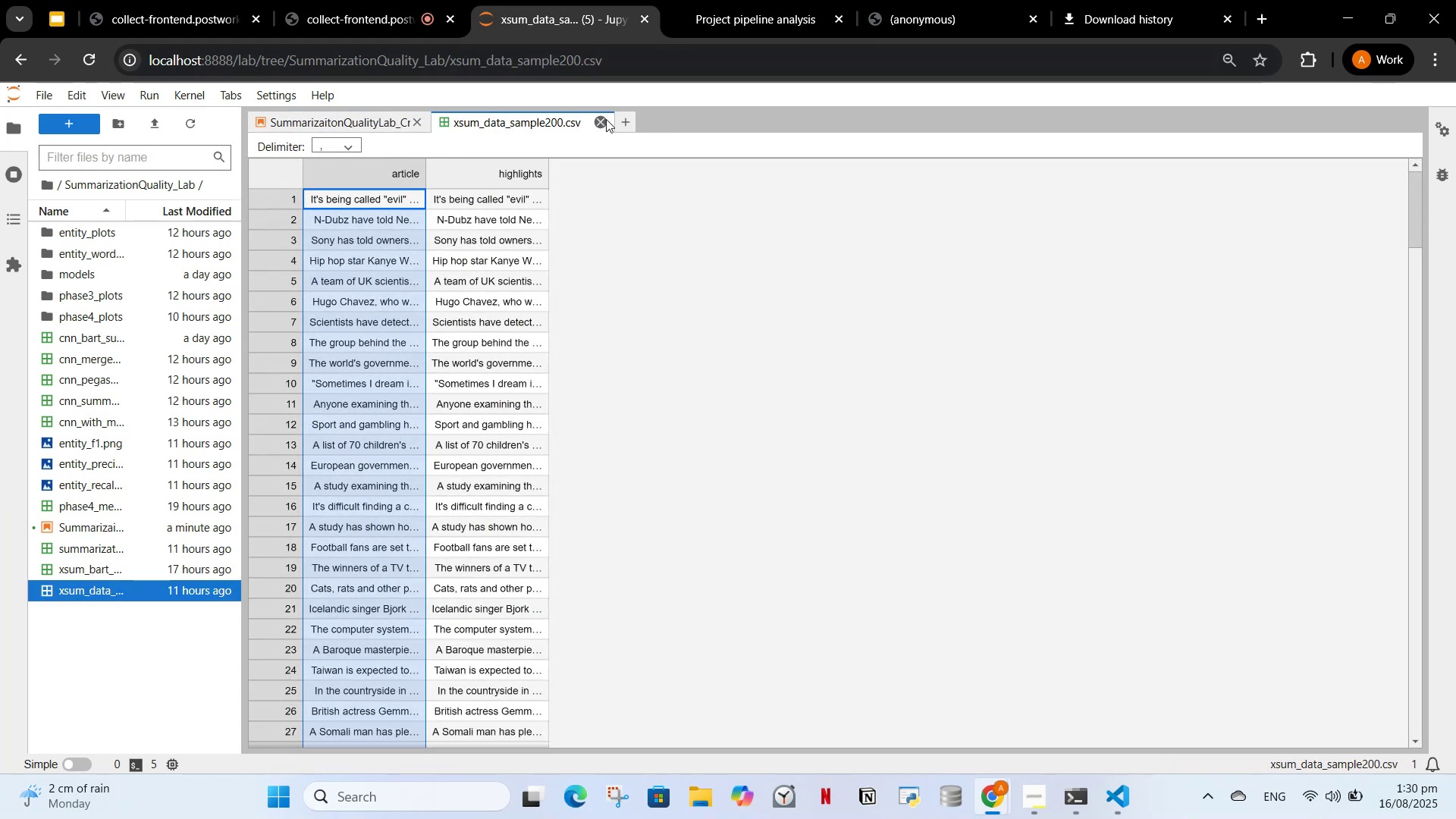 
left_click([607, 119])
 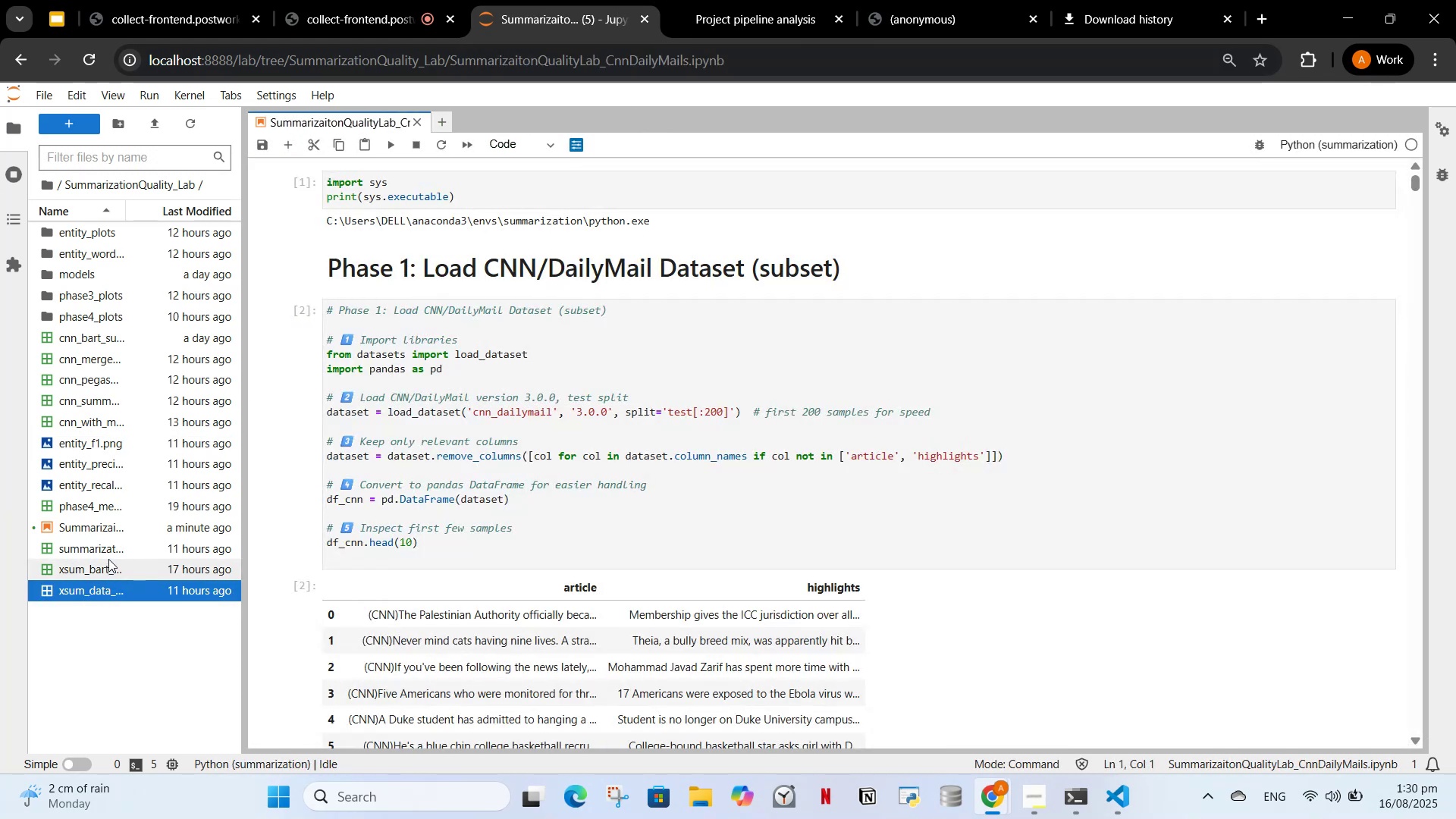 
left_click([108, 559])
 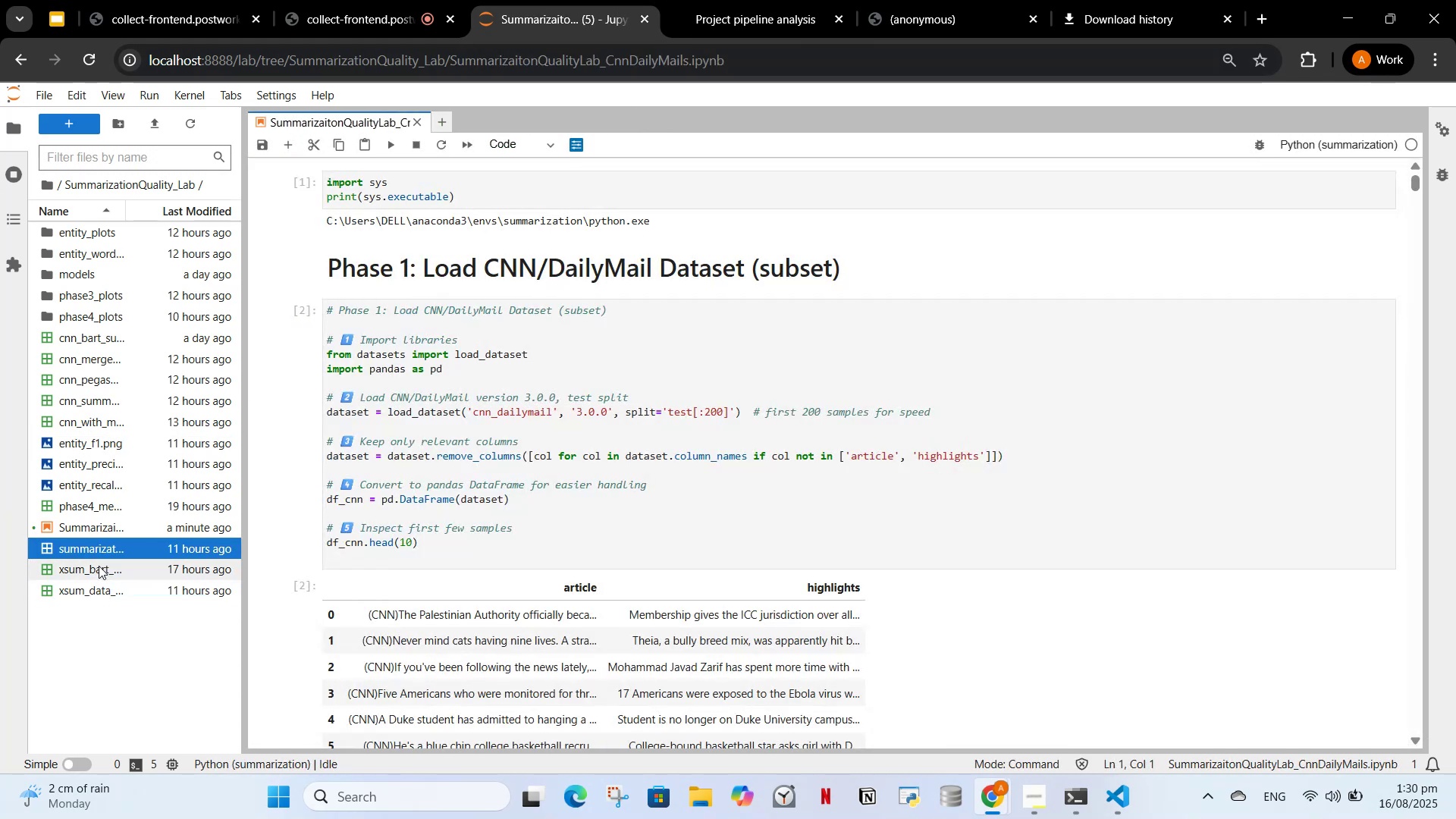 
left_click([99, 566])
 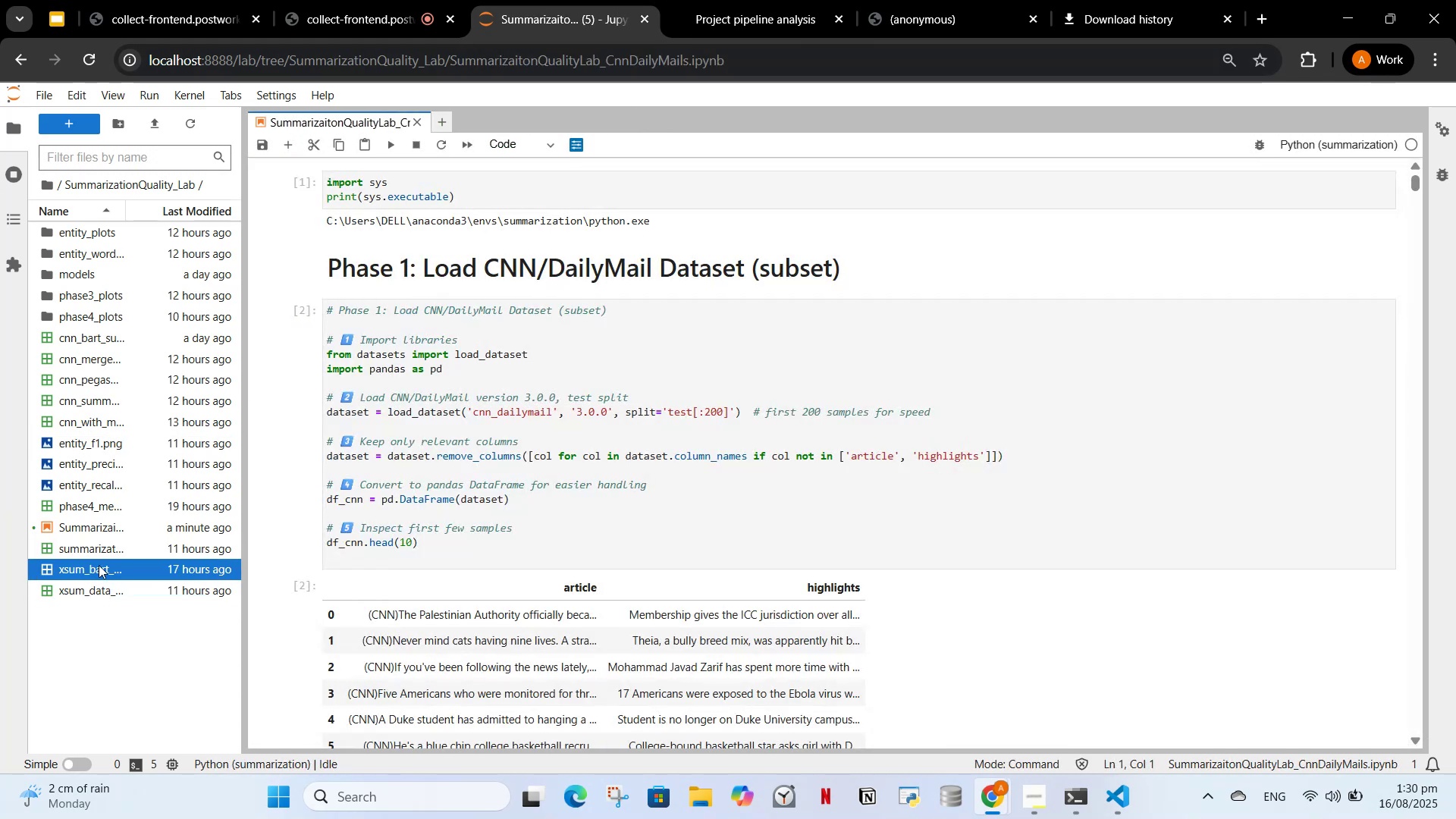 
right_click([99, 565])
 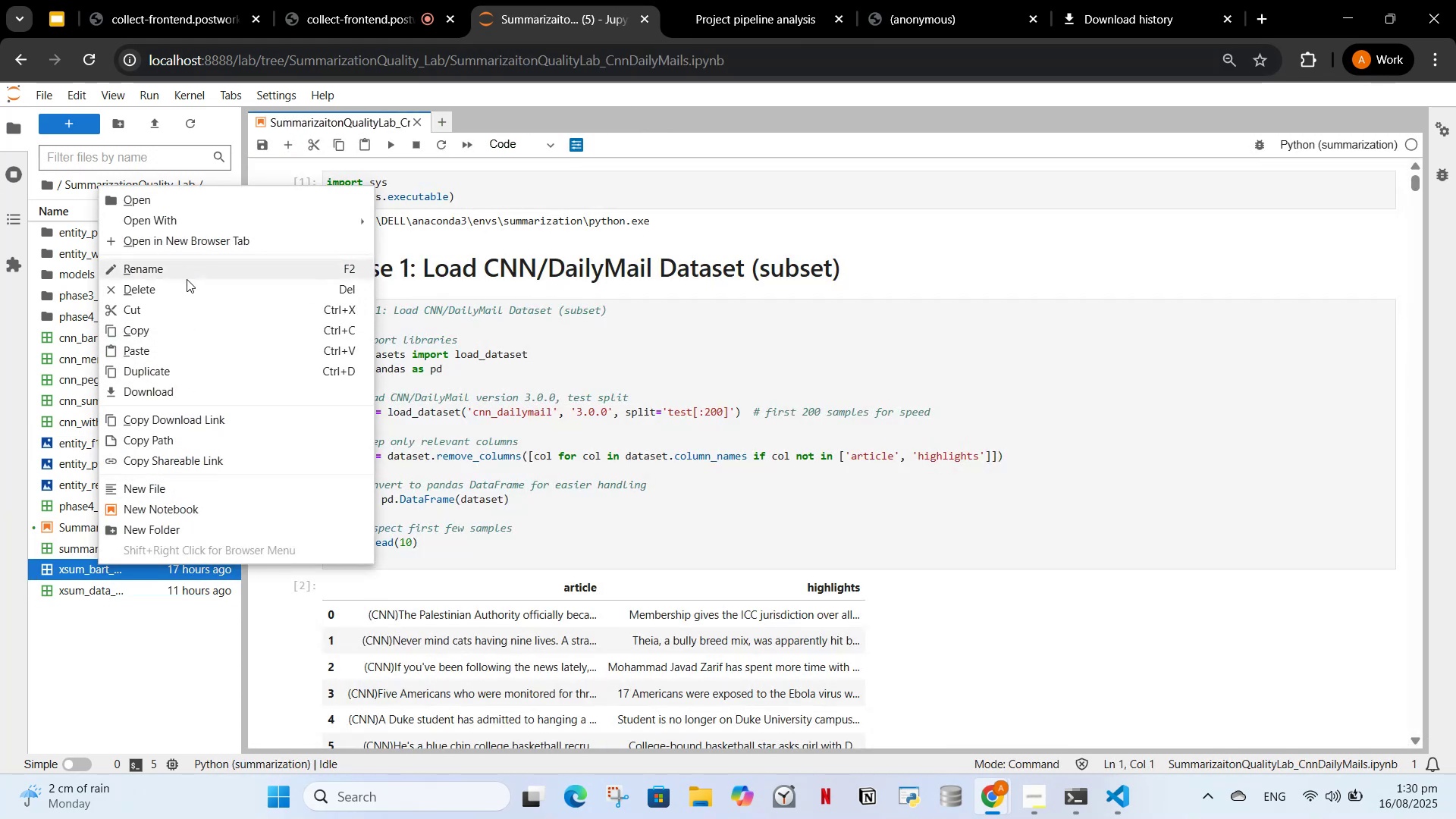 
left_click([177, 293])
 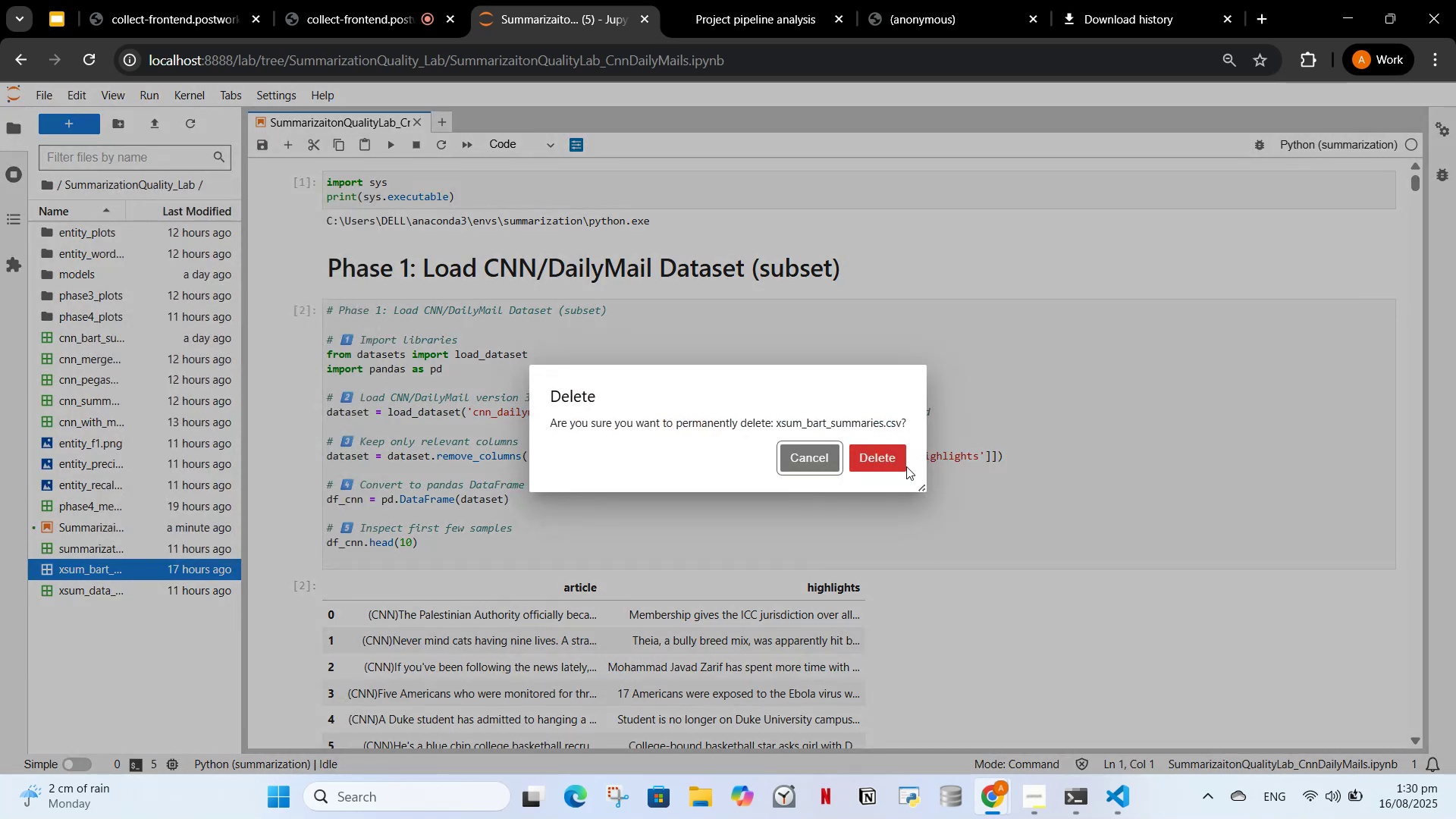 
left_click([903, 469])
 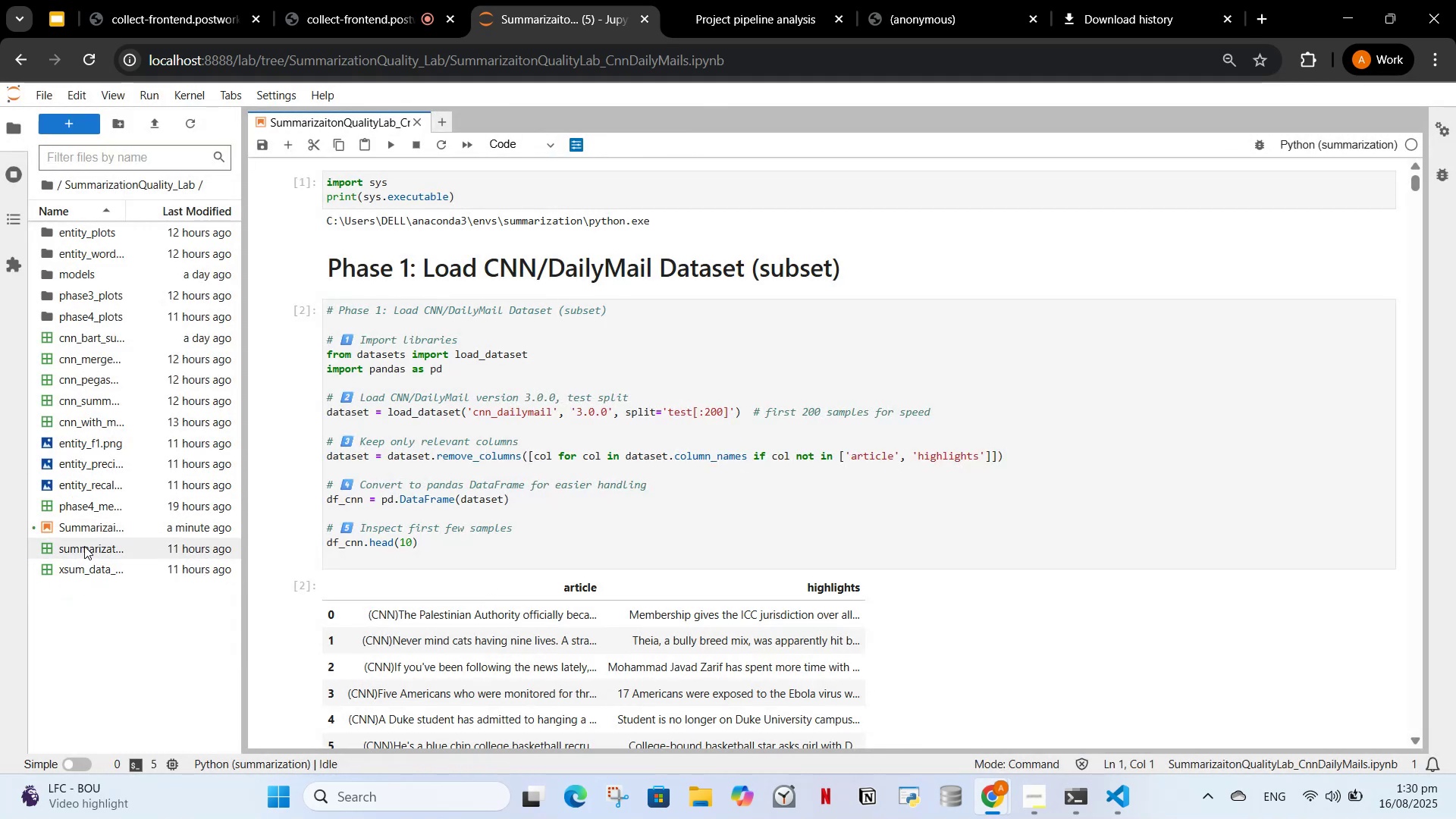 
left_click([64, 603])
 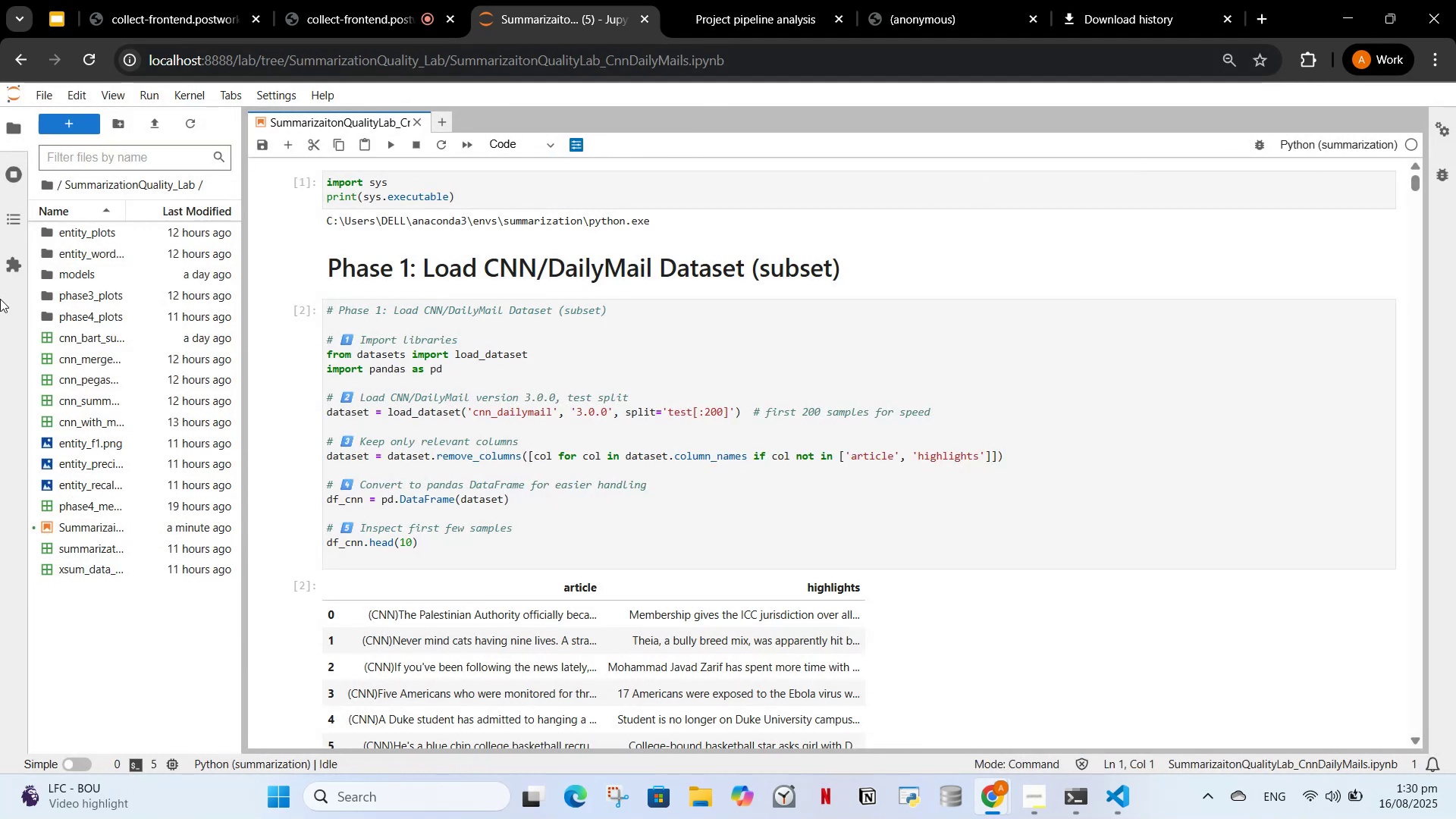 
left_click([451, 193])
 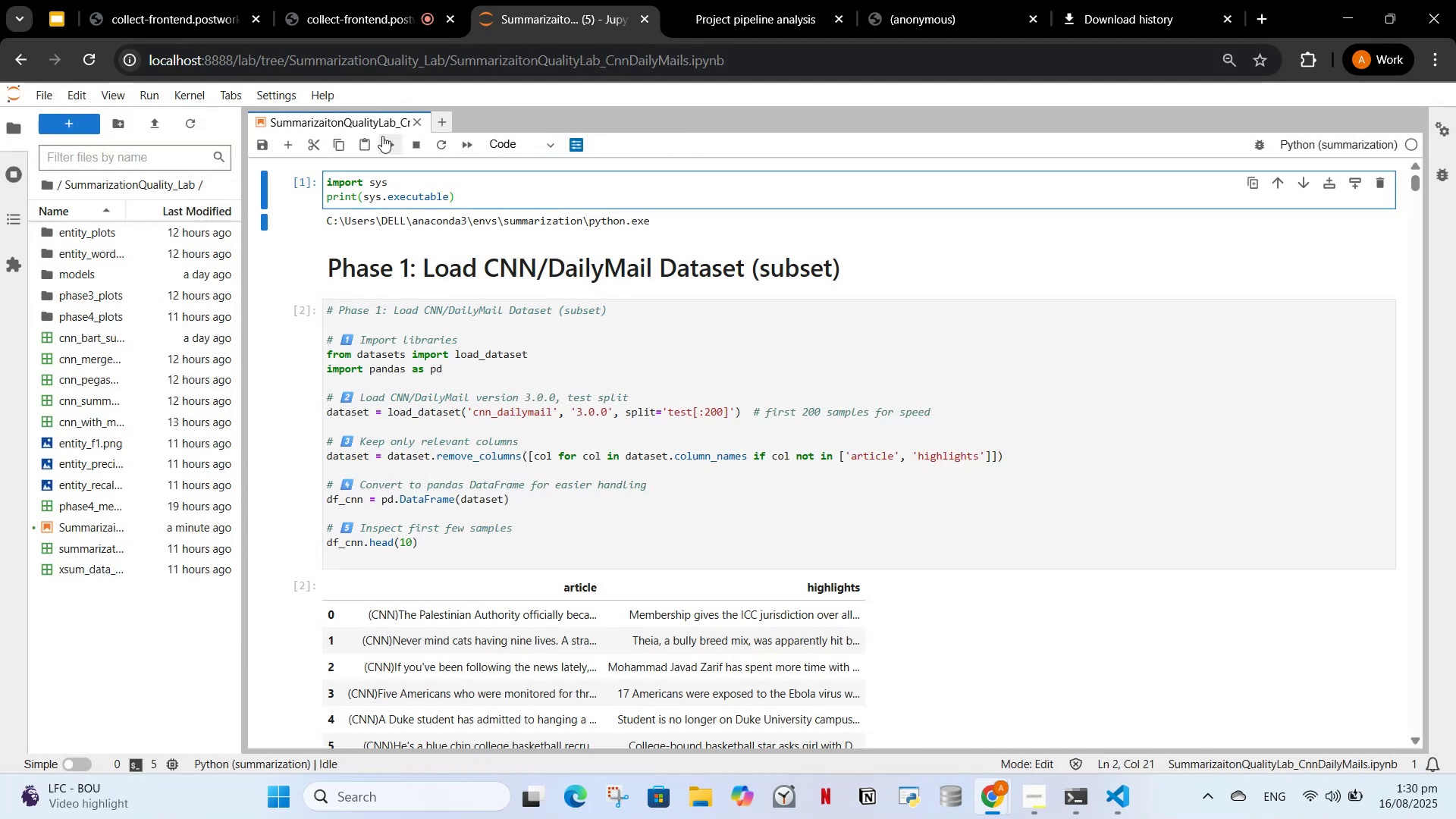 
left_click([386, 140])
 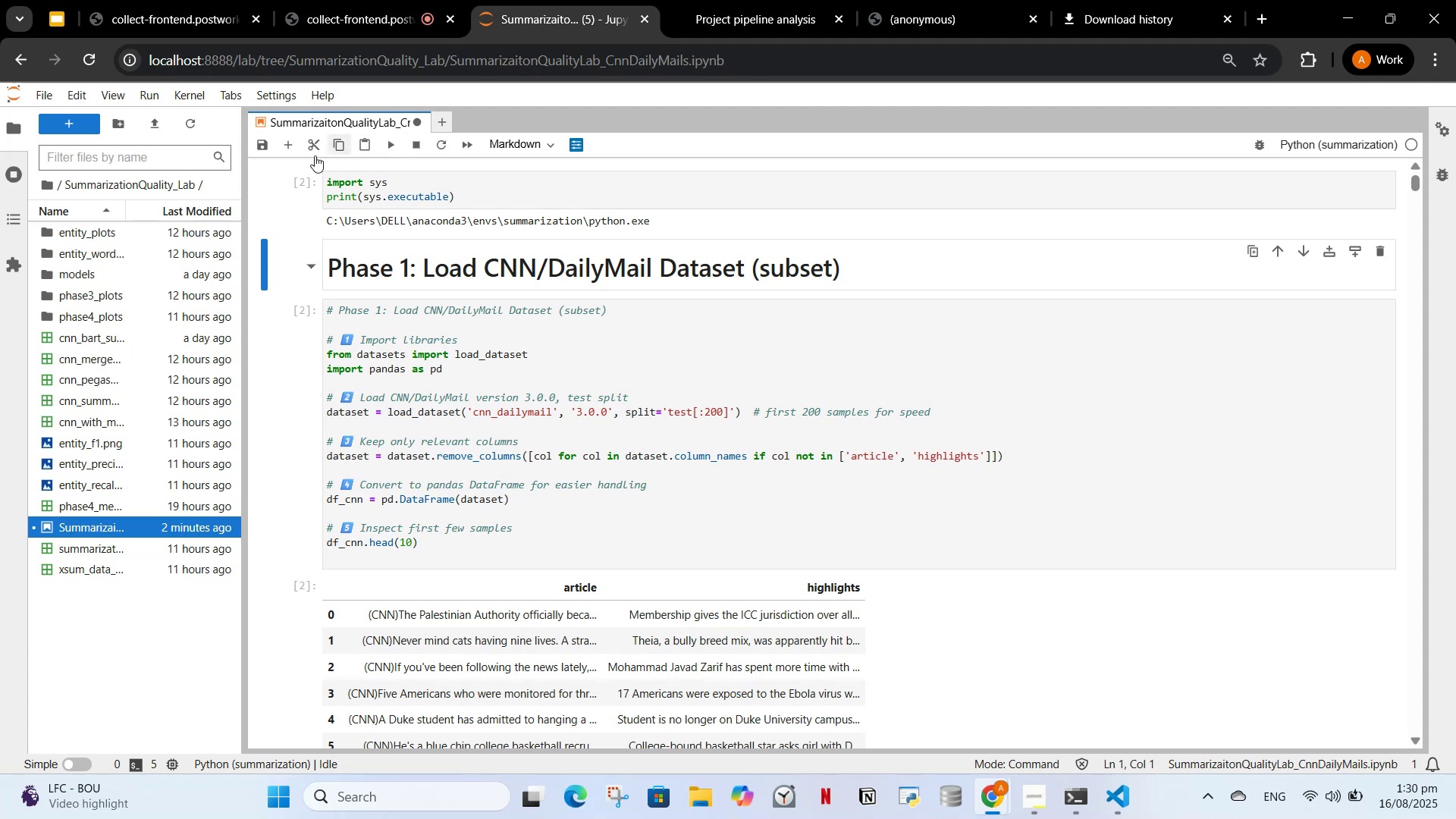 
left_click([178, 98])
 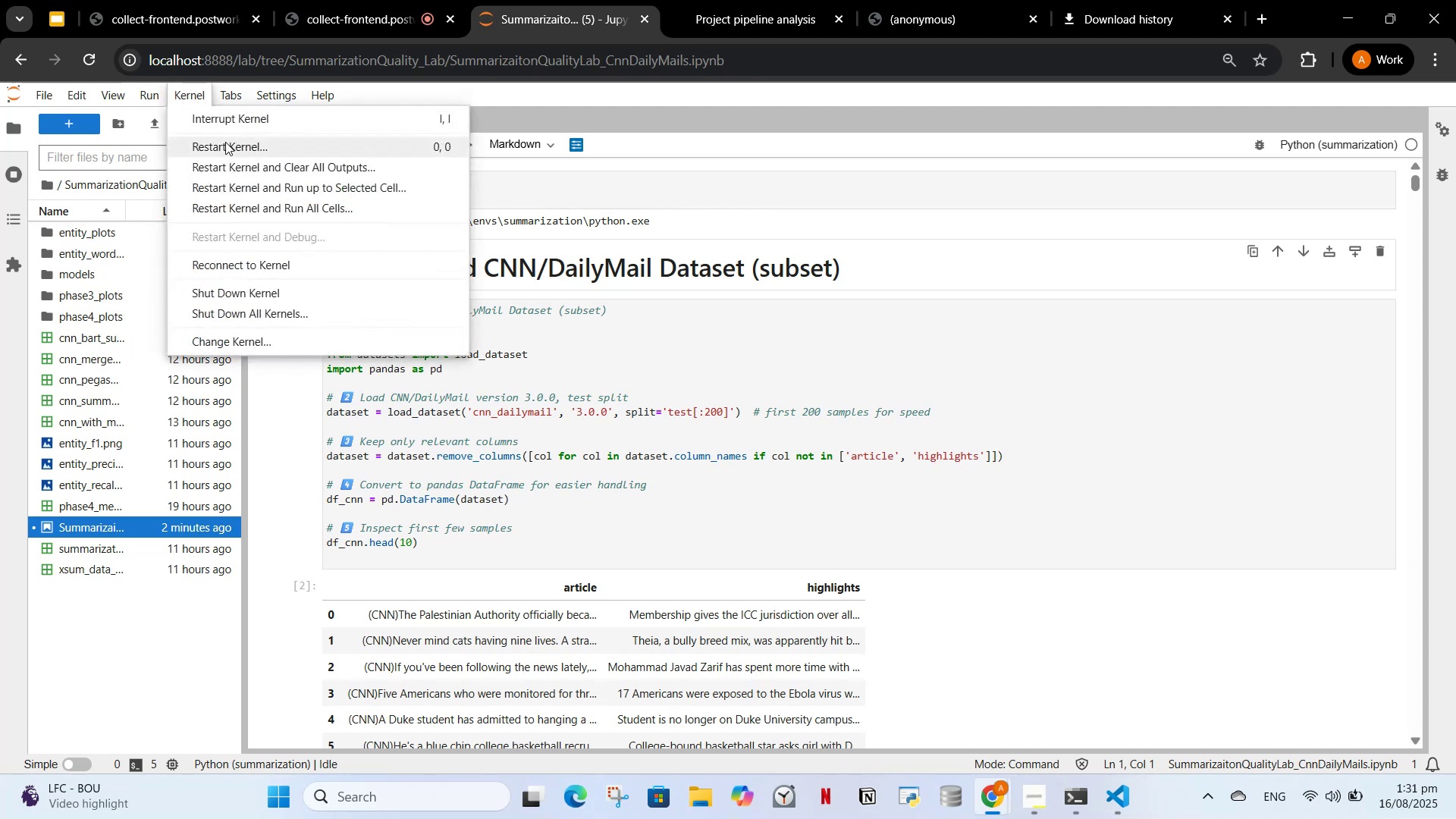 
left_click([225, 142])
 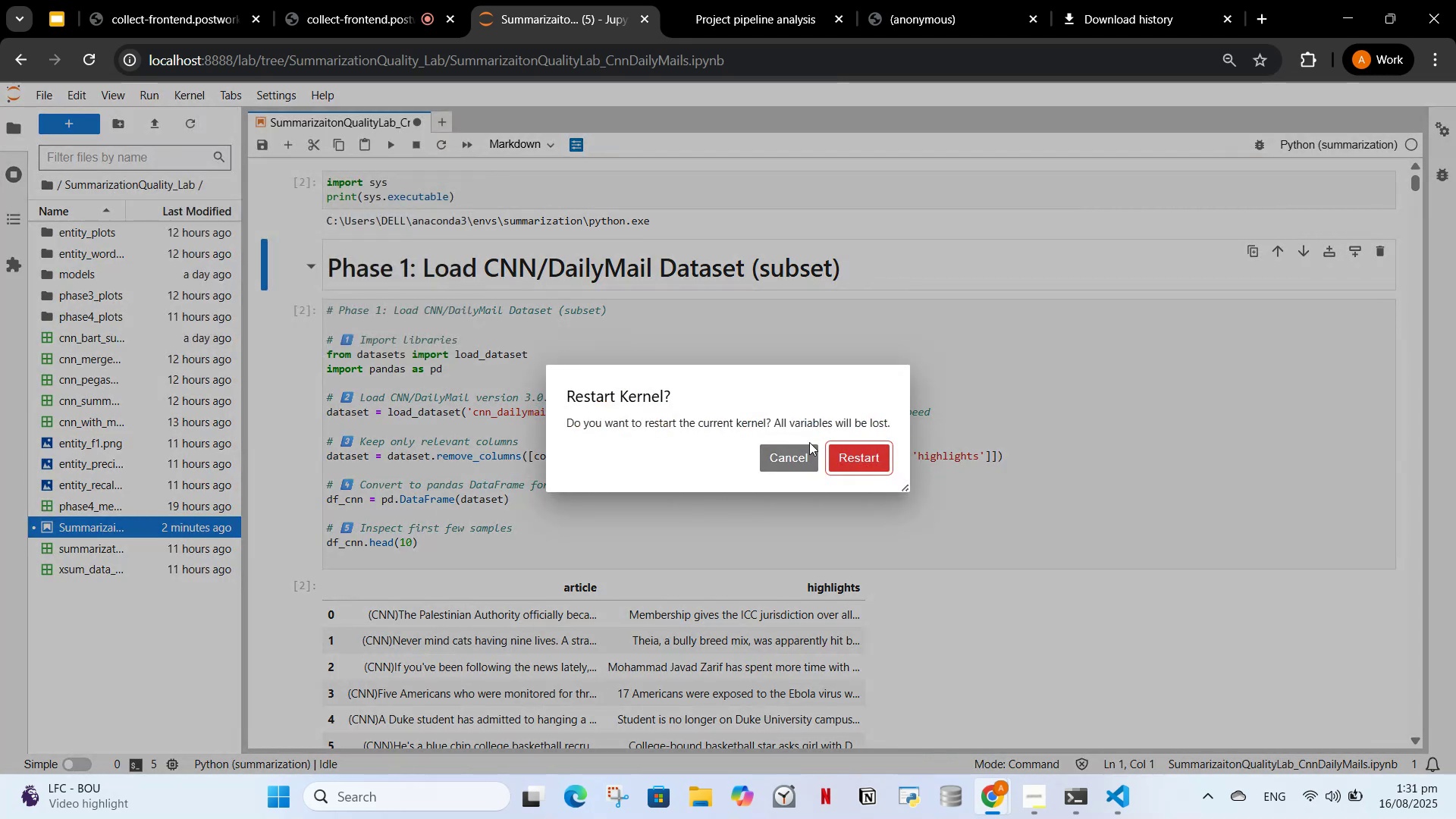 
left_click([852, 457])
 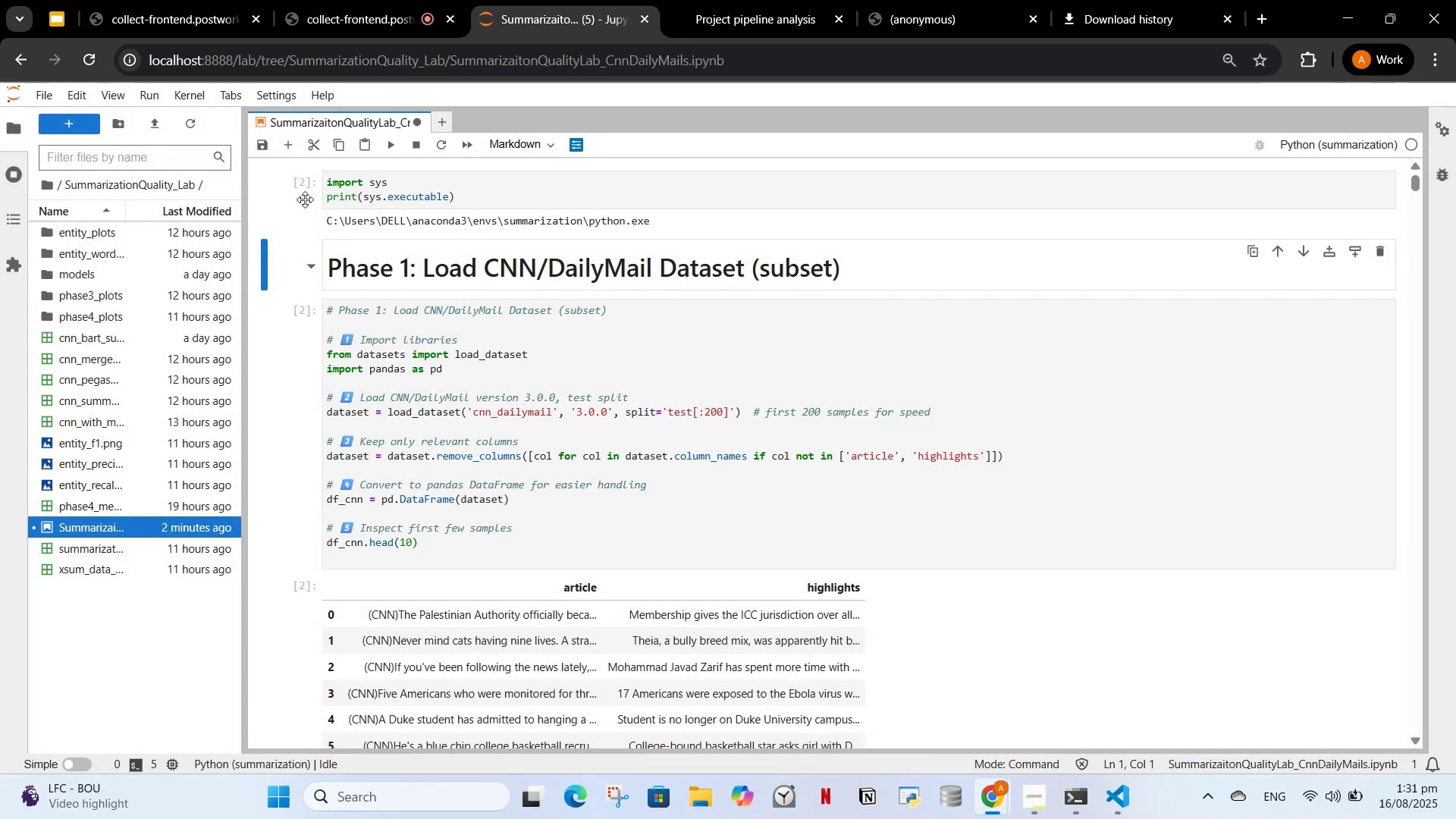 
left_click([460, 188])
 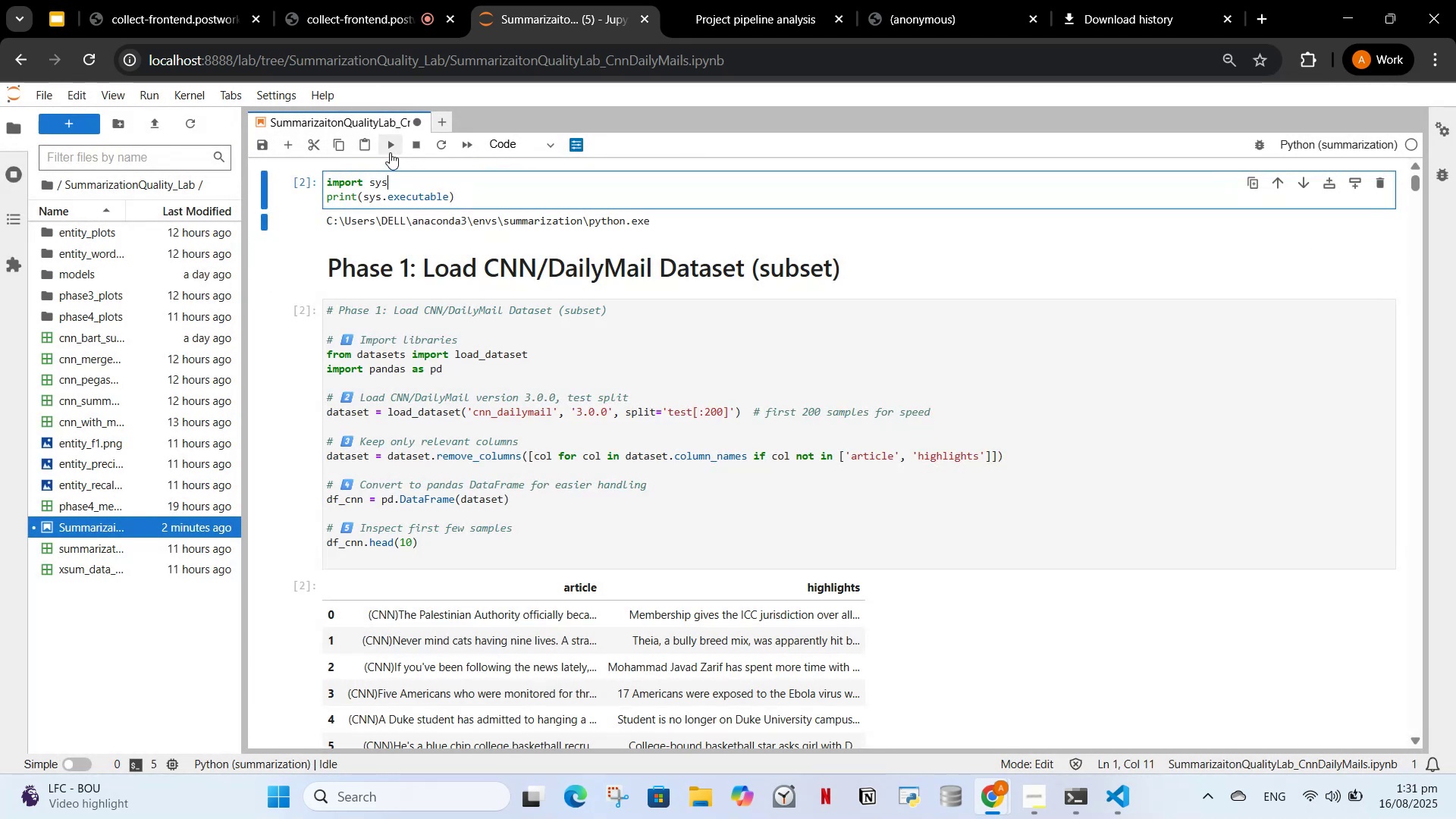 
left_click([390, 151])
 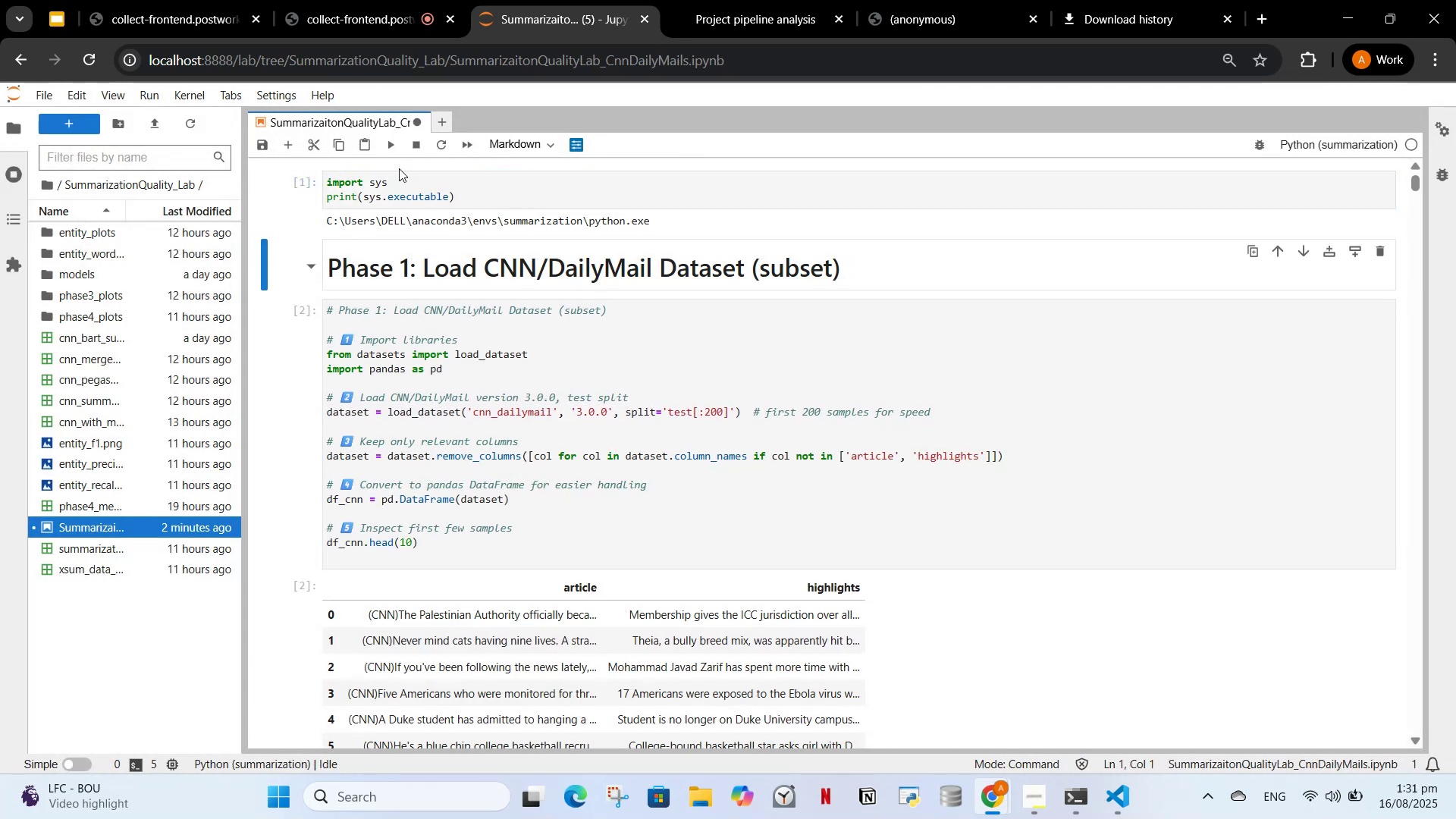 
left_click([395, 145])
 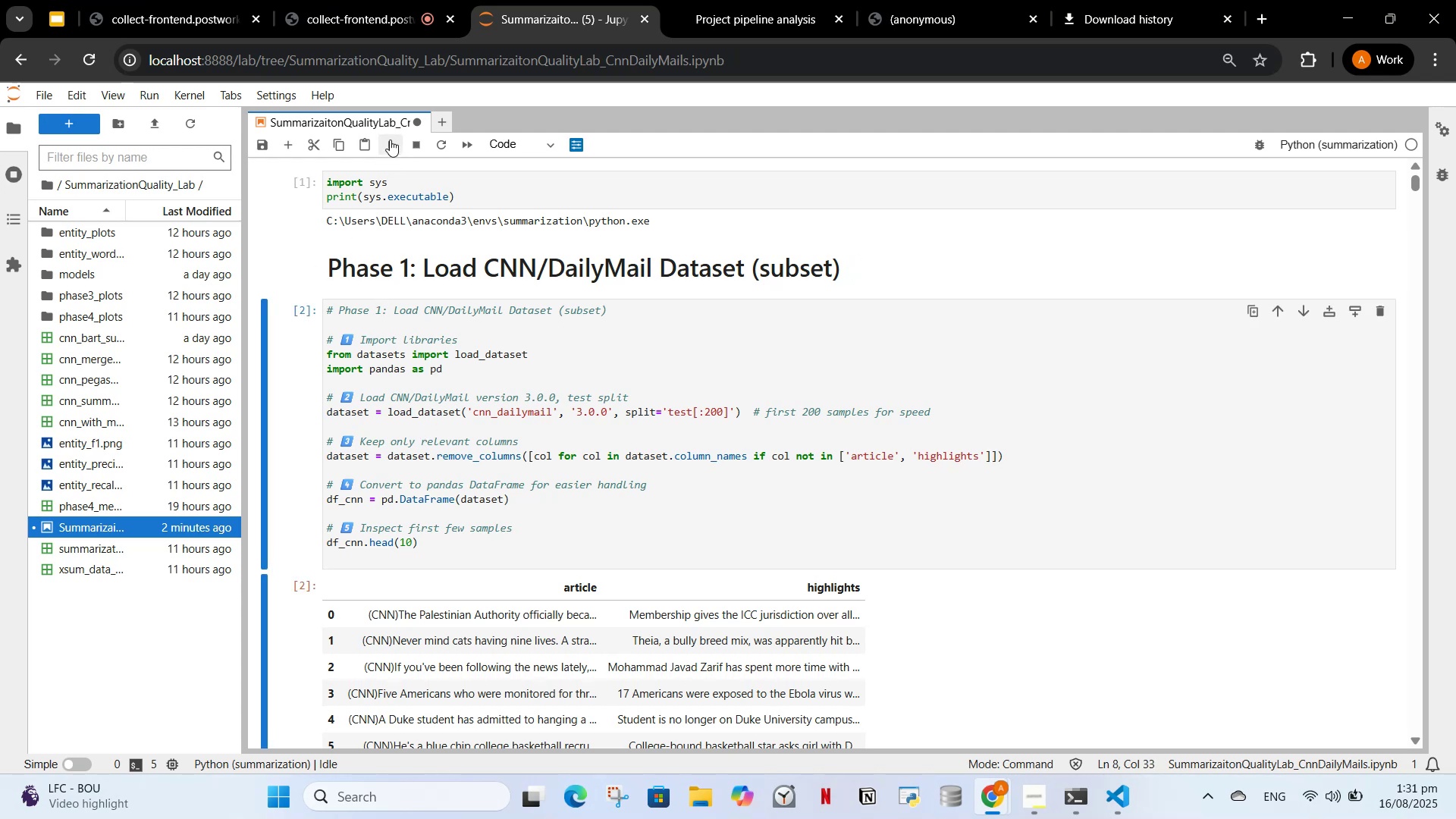 
wait(6.54)
 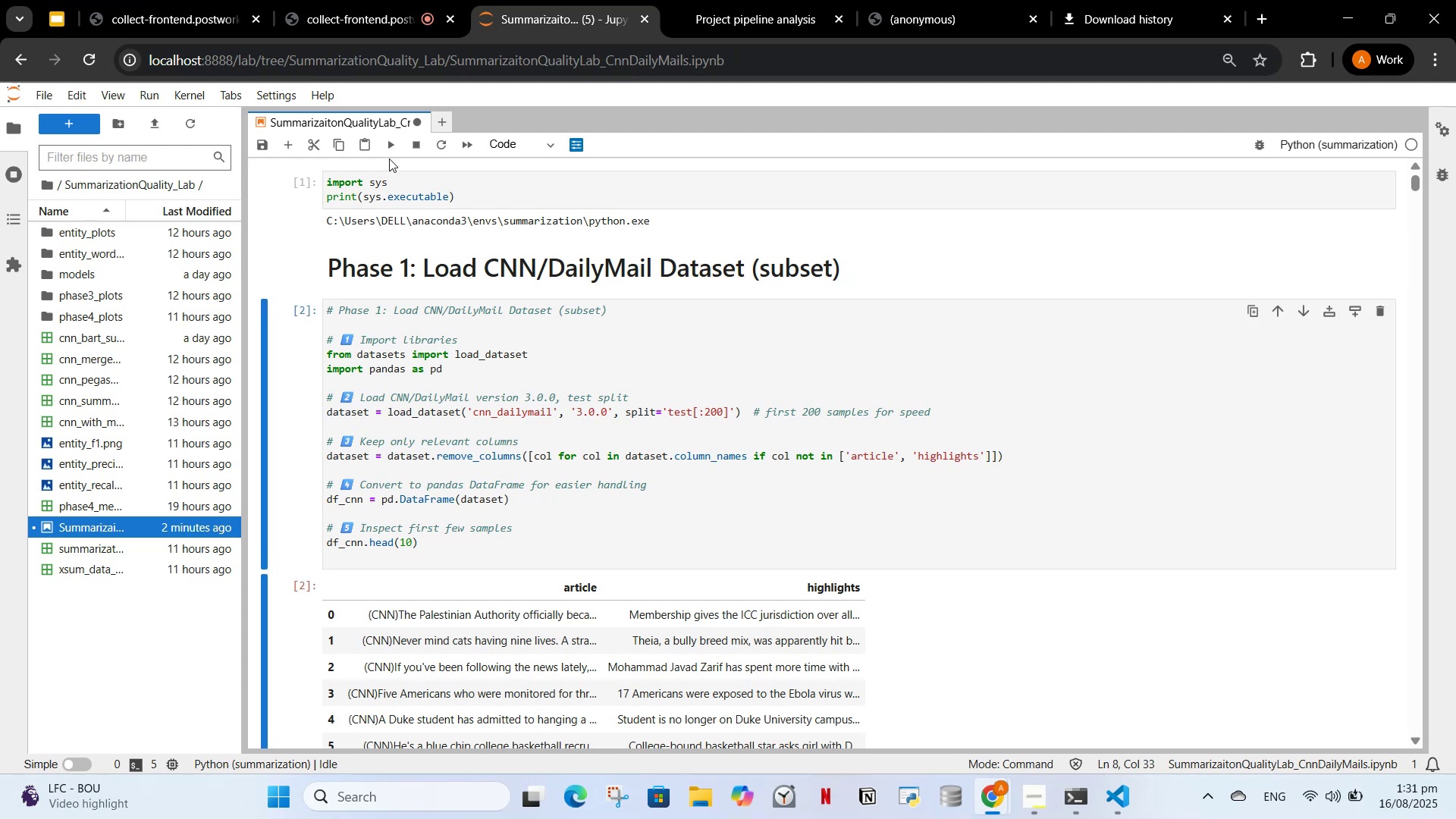 
scroll: coordinate [400, 403], scroll_direction: down, amount: 7.0
 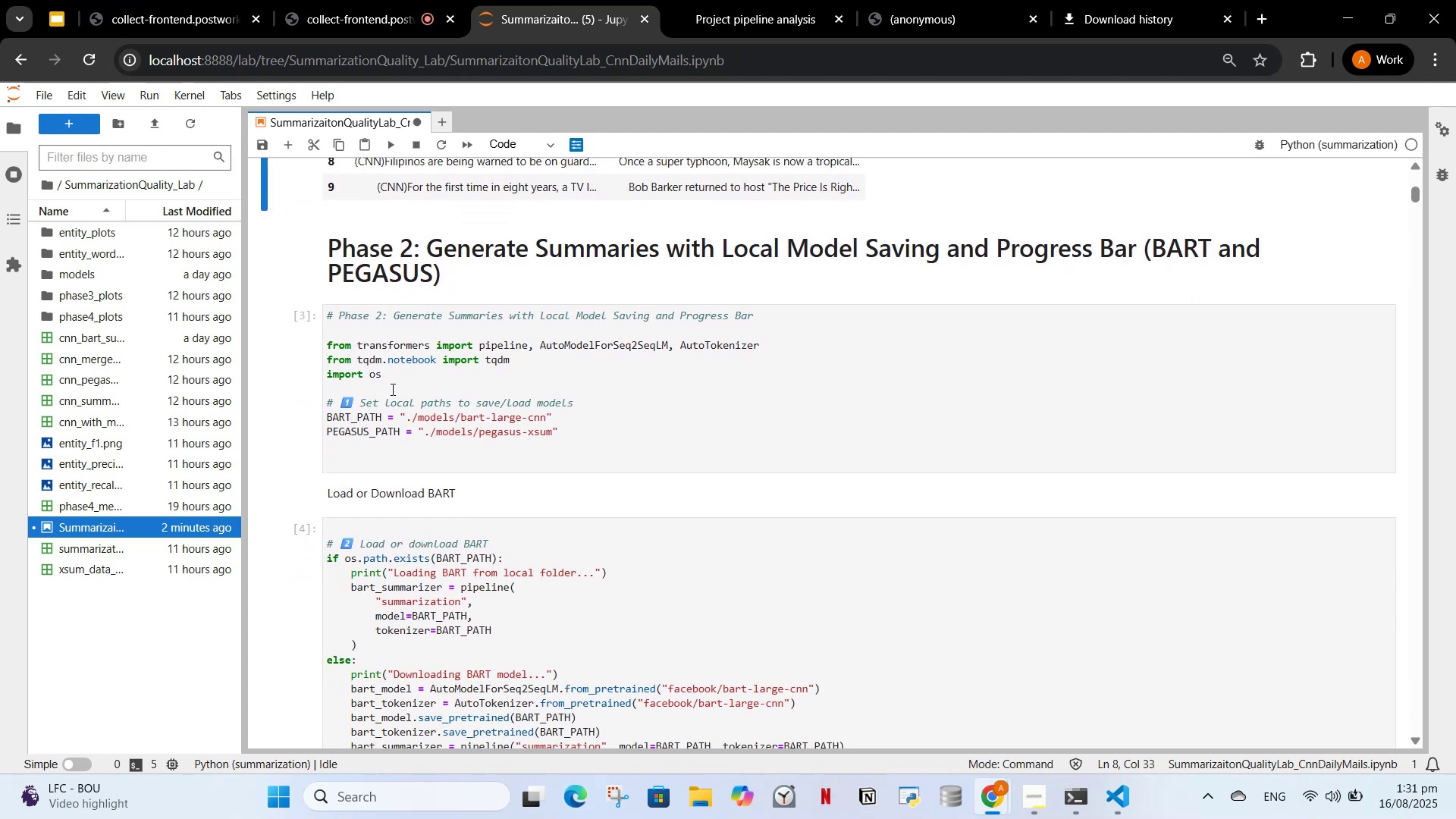 
left_click([391, 385])
 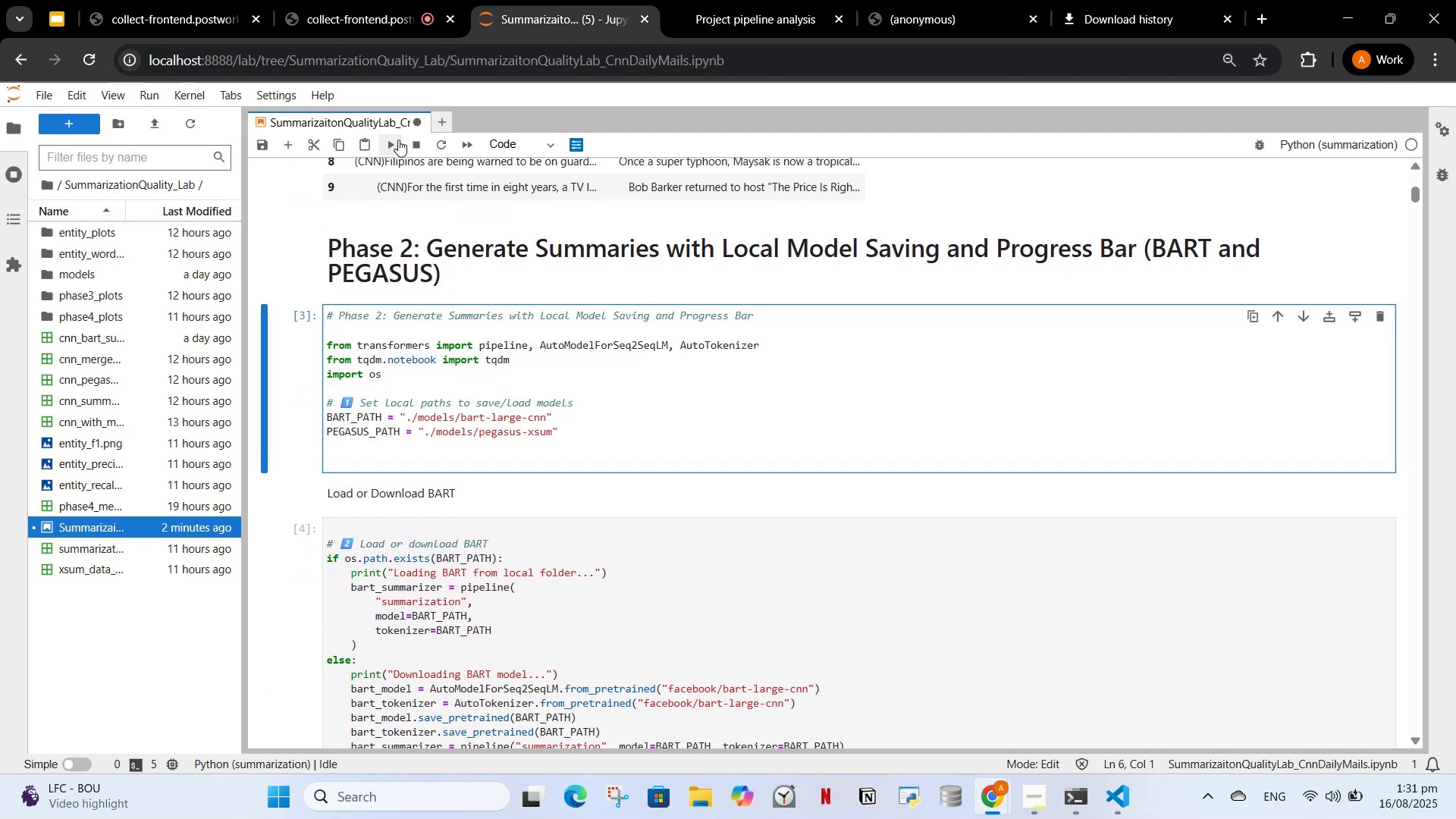 
left_click([396, 143])
 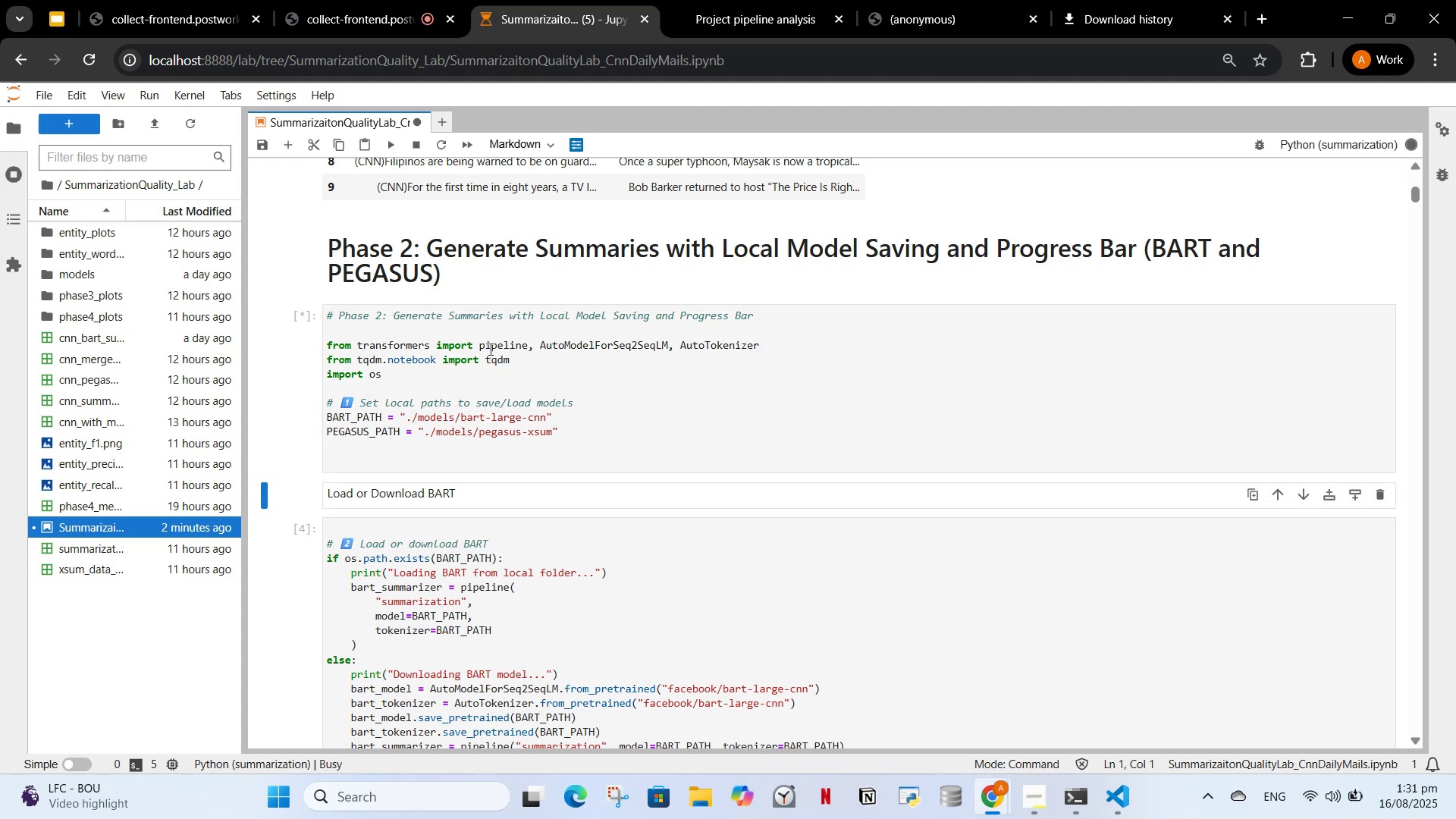 
scroll: coordinate [486, 356], scroll_direction: down, amount: 1.0
 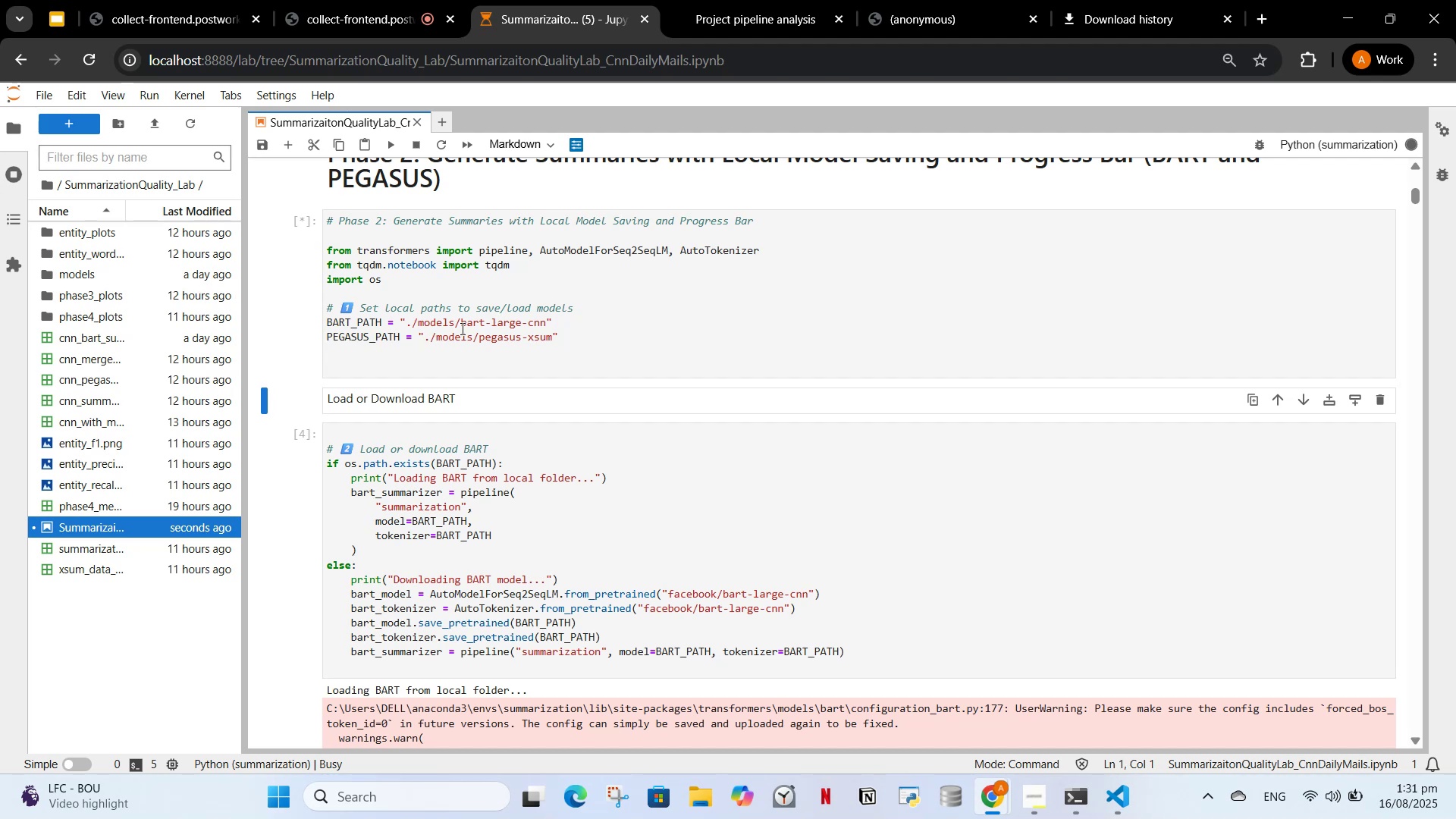 
wait(19.62)
 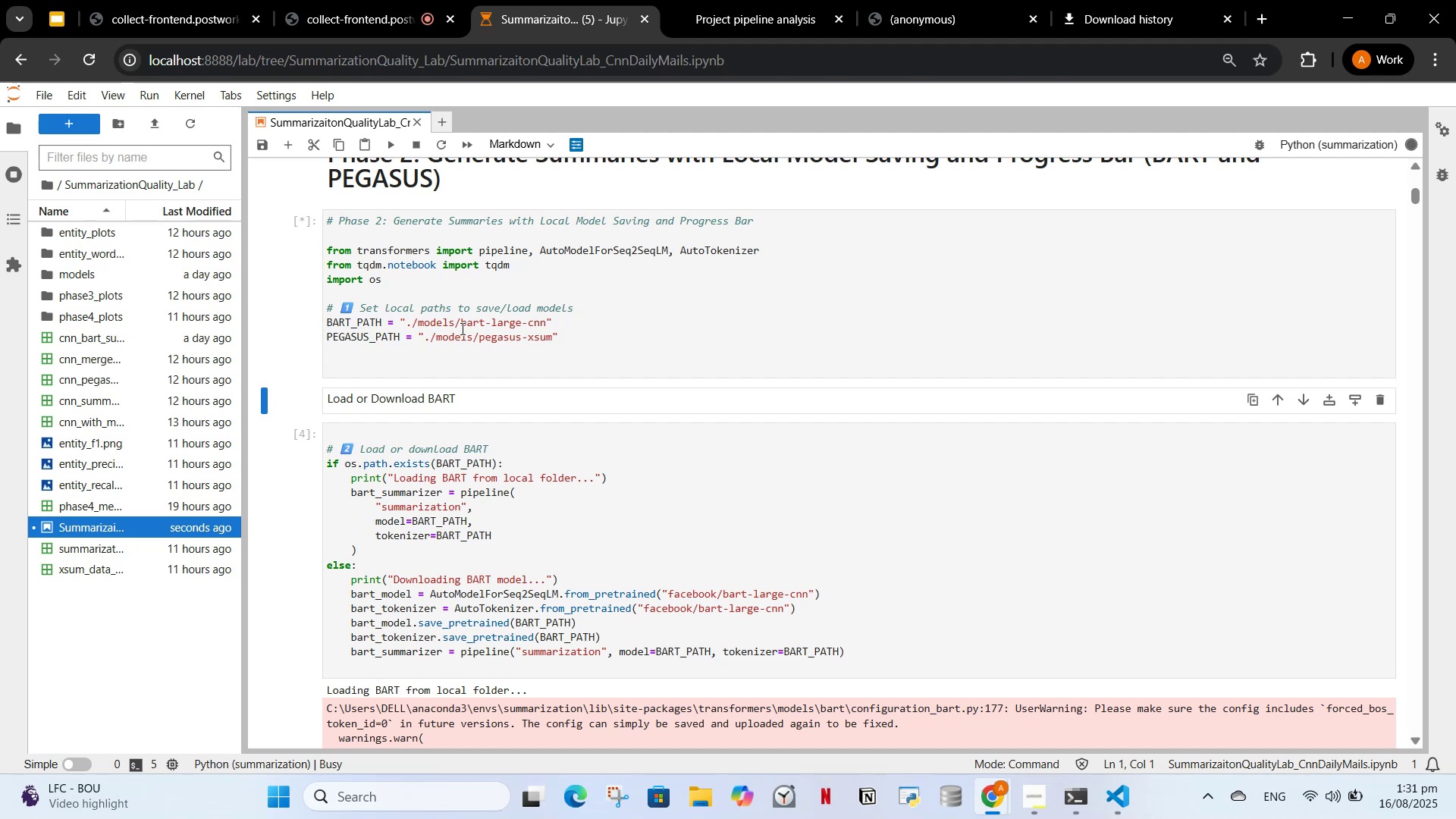 
scroll: coordinate [405, 466], scroll_direction: up, amount: 3.0
 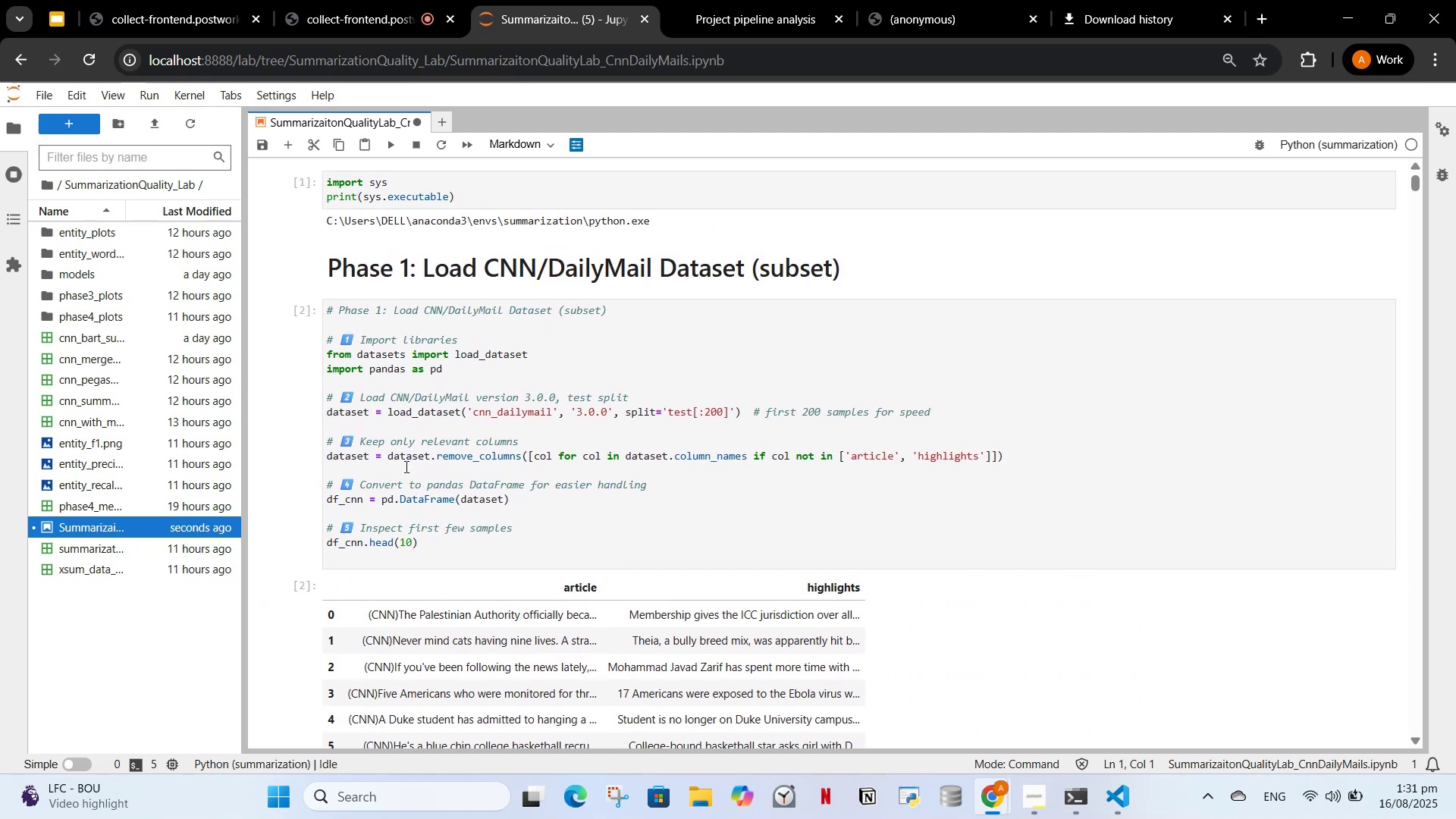 
scroll: coordinate [397, 481], scroll_direction: down, amount: 6.0
 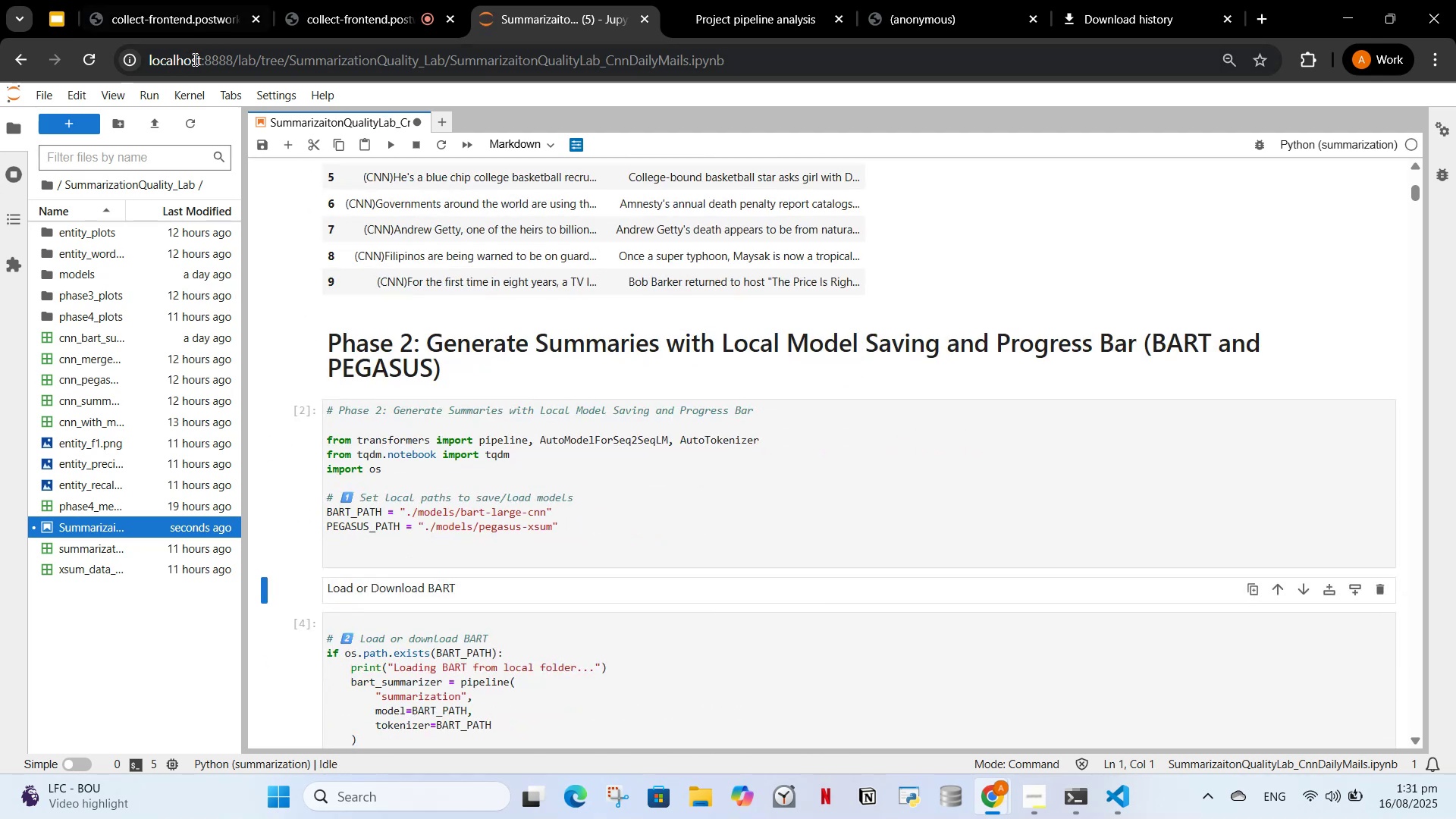 
left_click([194, 99])
 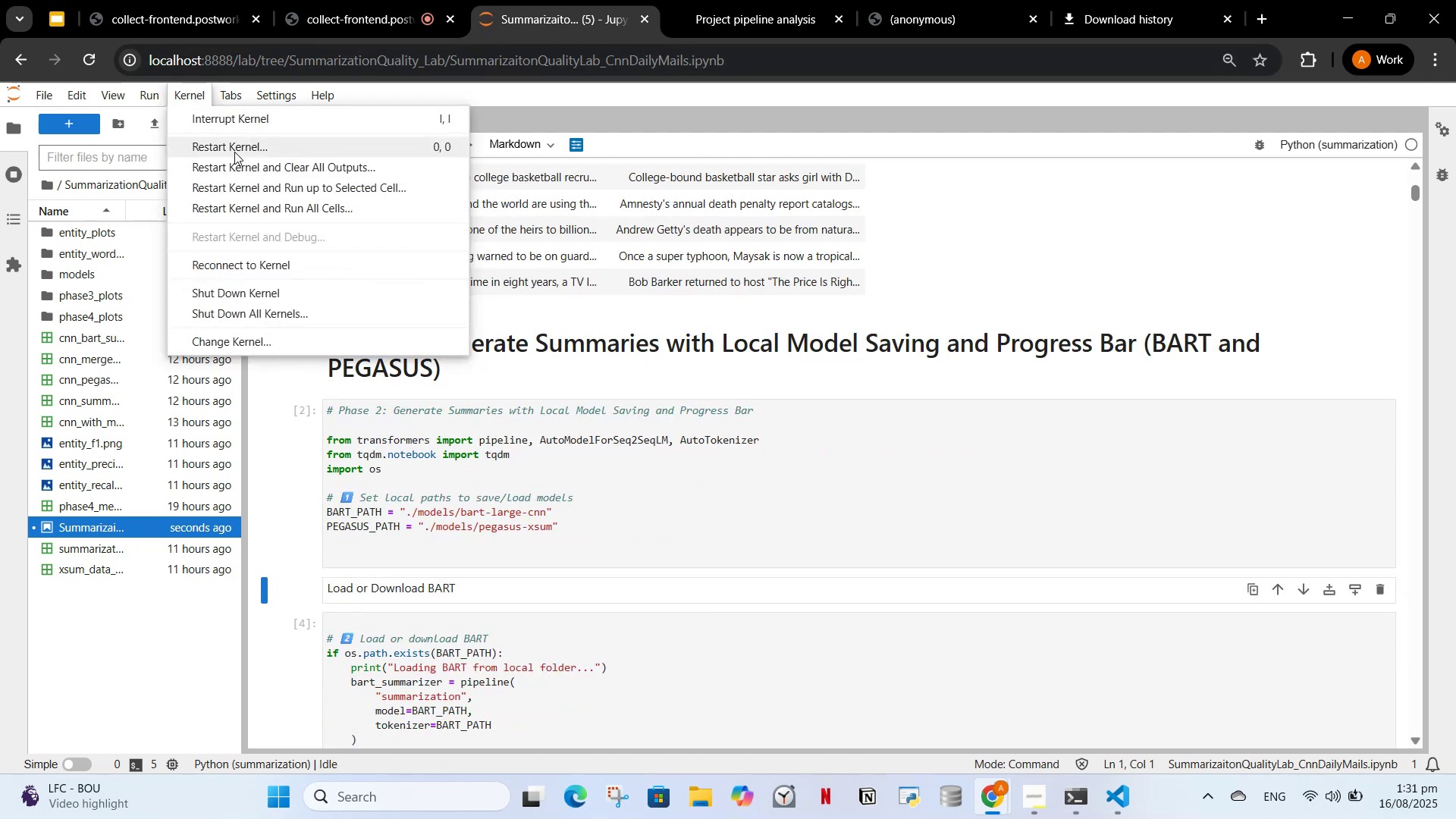 
left_click([234, 152])
 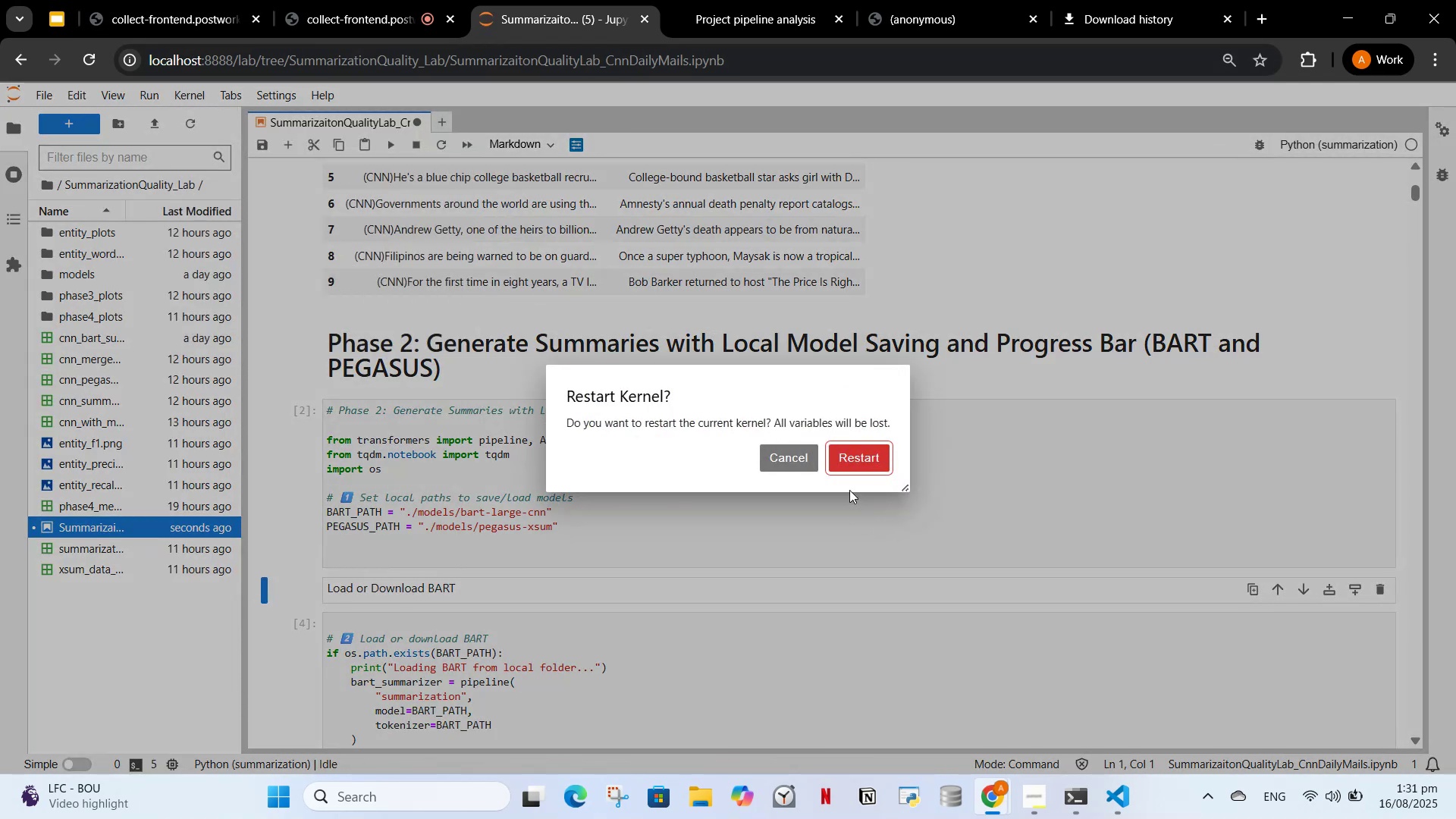 
left_click([858, 461])
 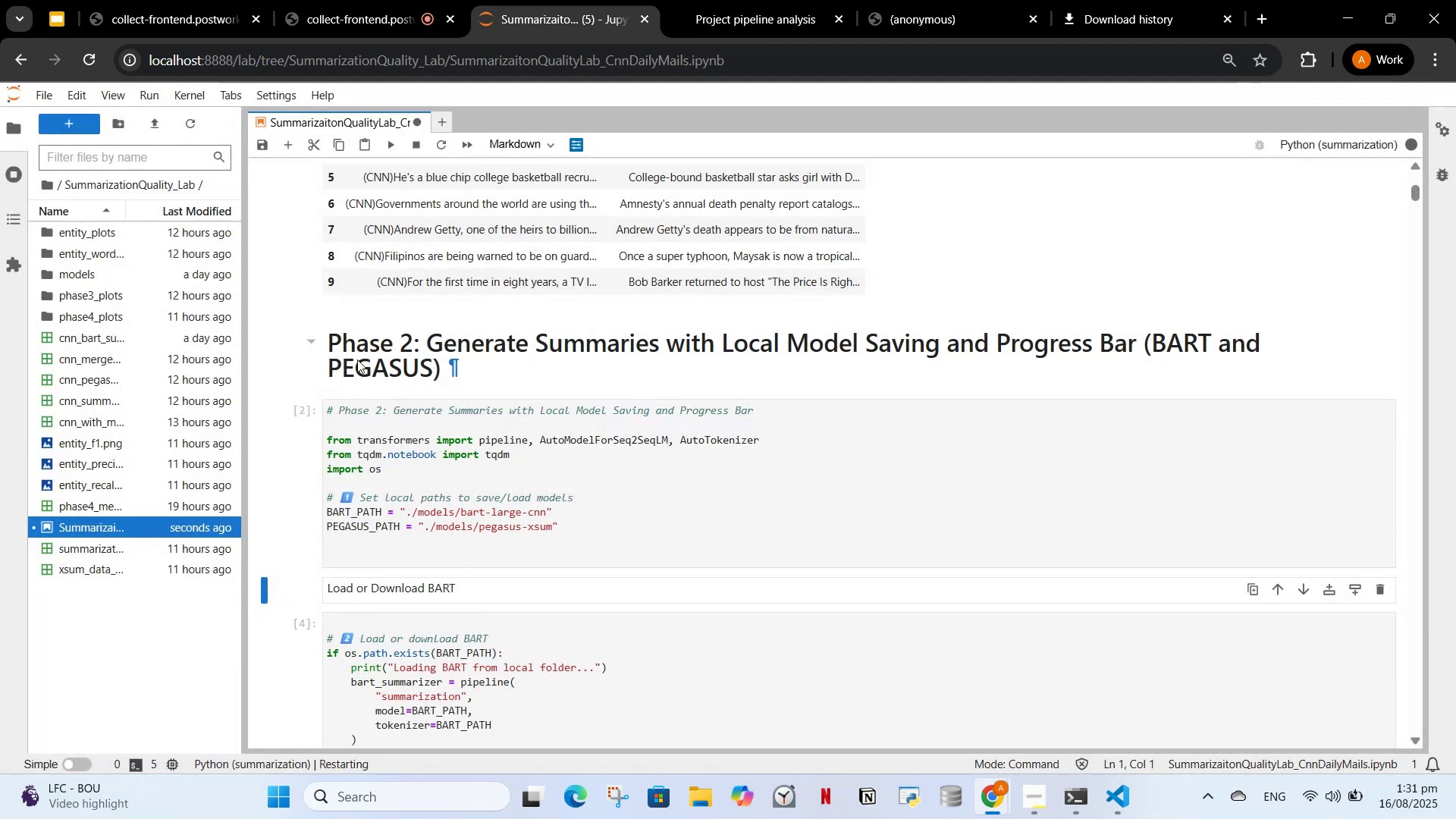 
scroll: coordinate [451, 384], scroll_direction: up, amount: 16.0
 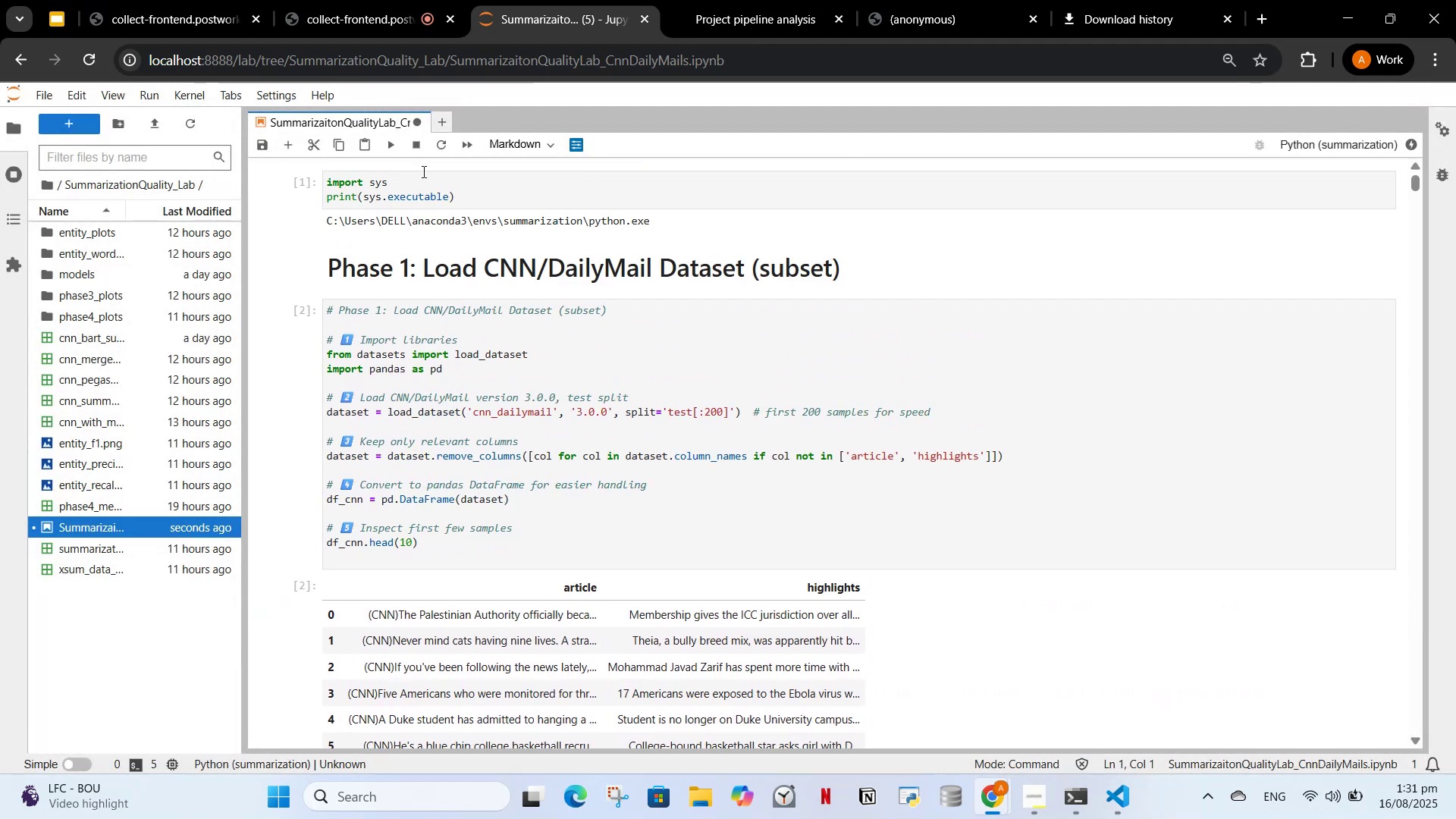 
left_click([422, 171])
 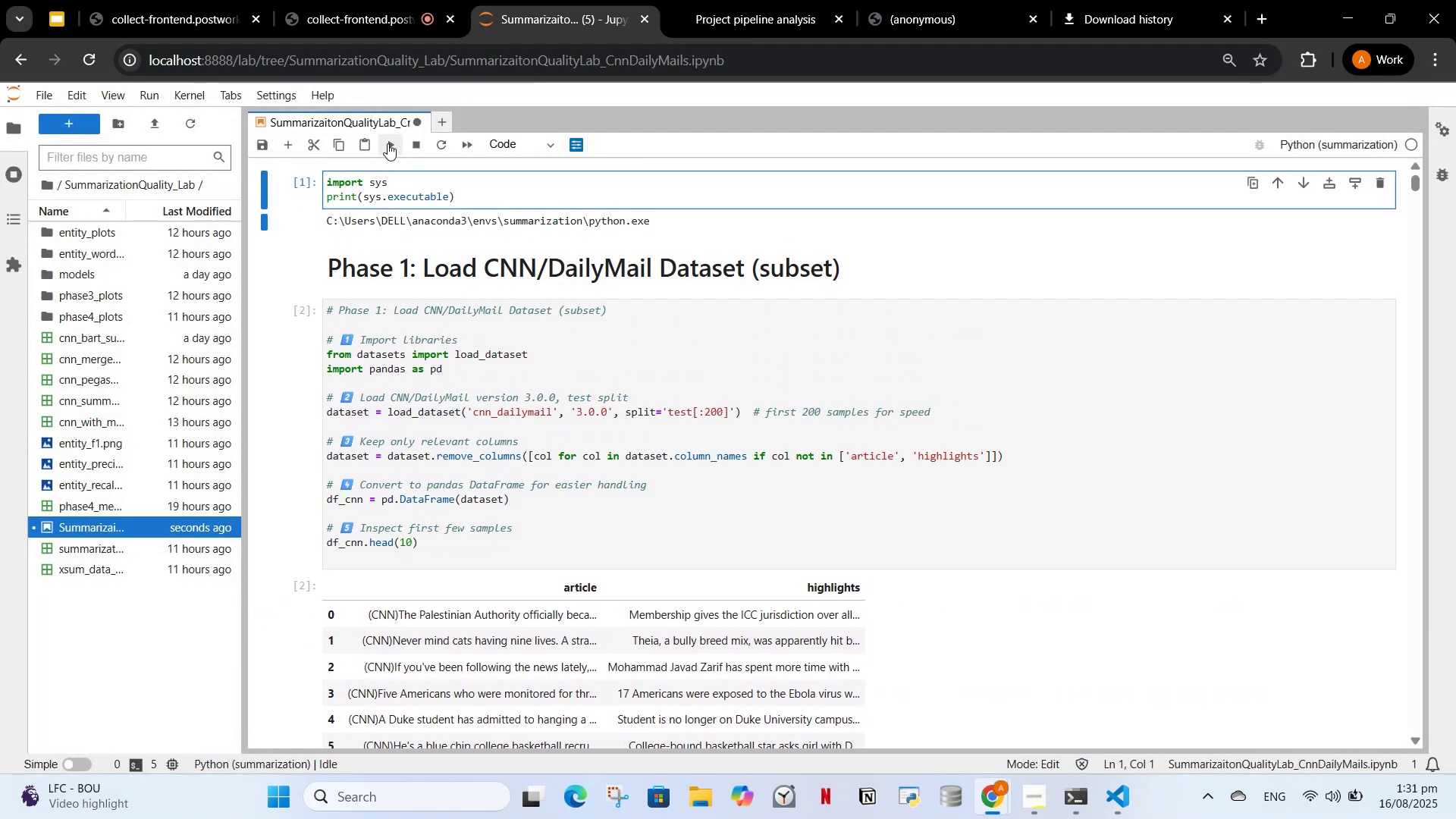 
left_click([389, 140])
 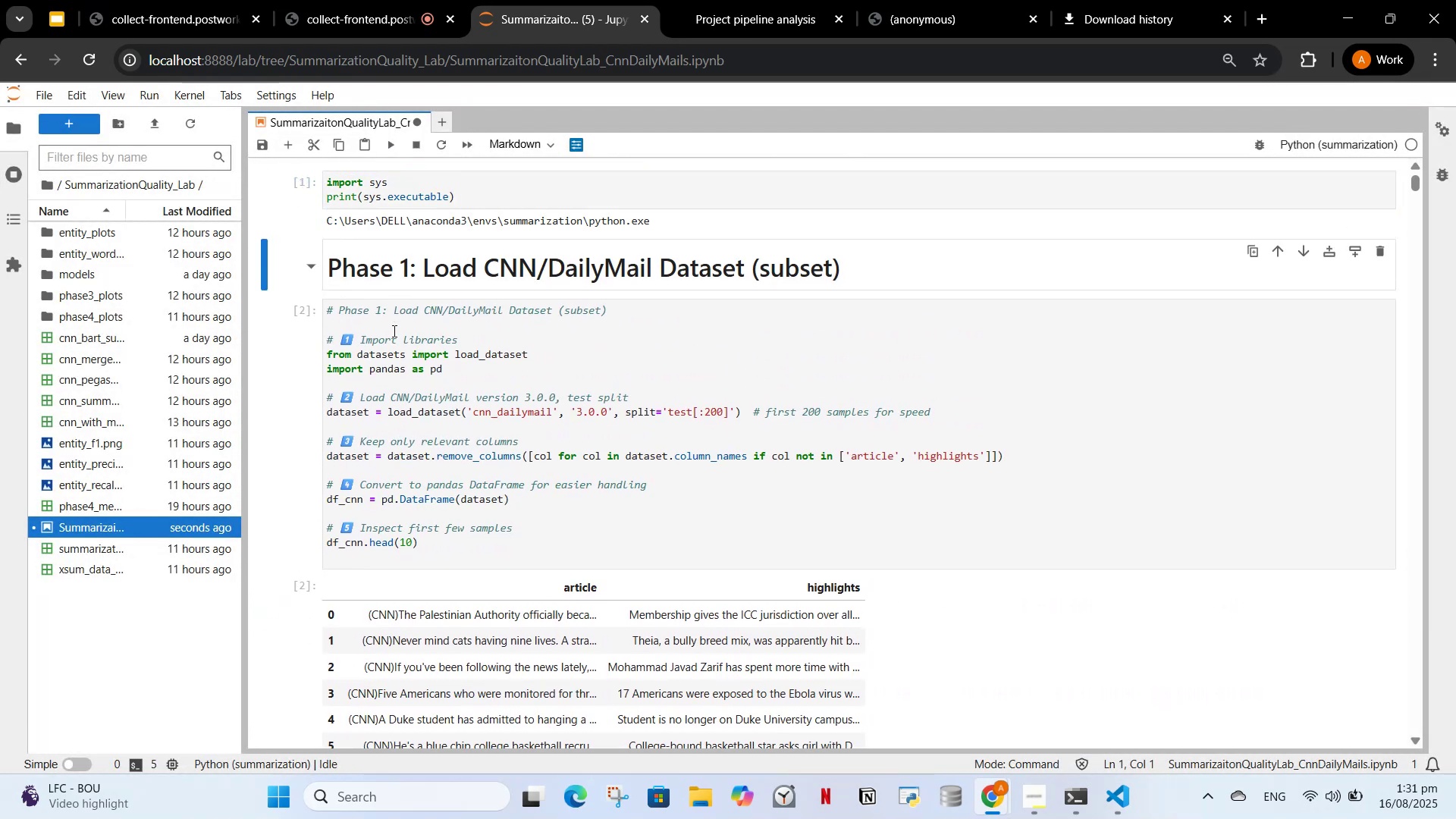 
left_click_drag(start_coordinate=[402, 407], to_coordinate=[402, 402])
 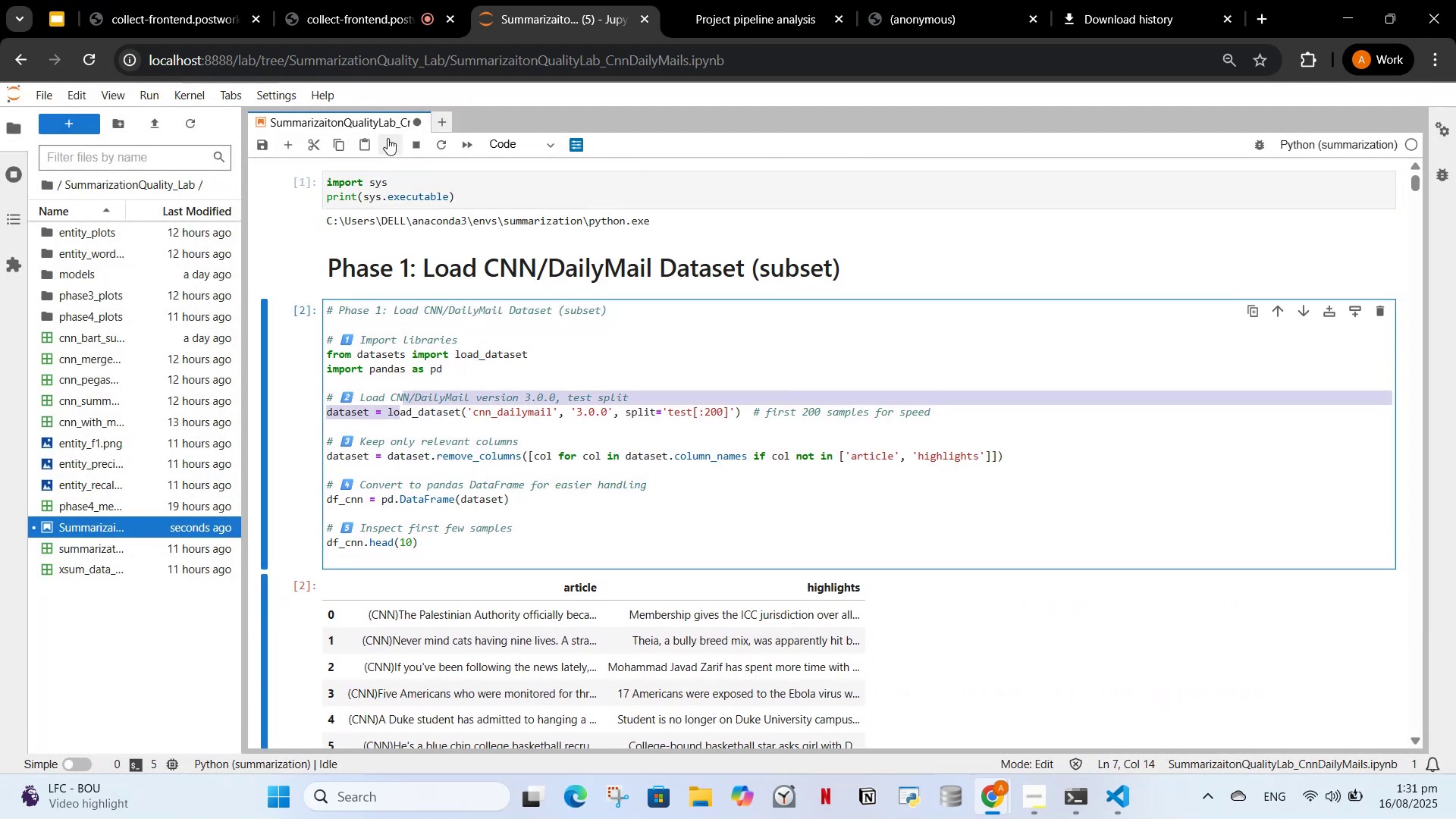 
left_click([388, 138])
 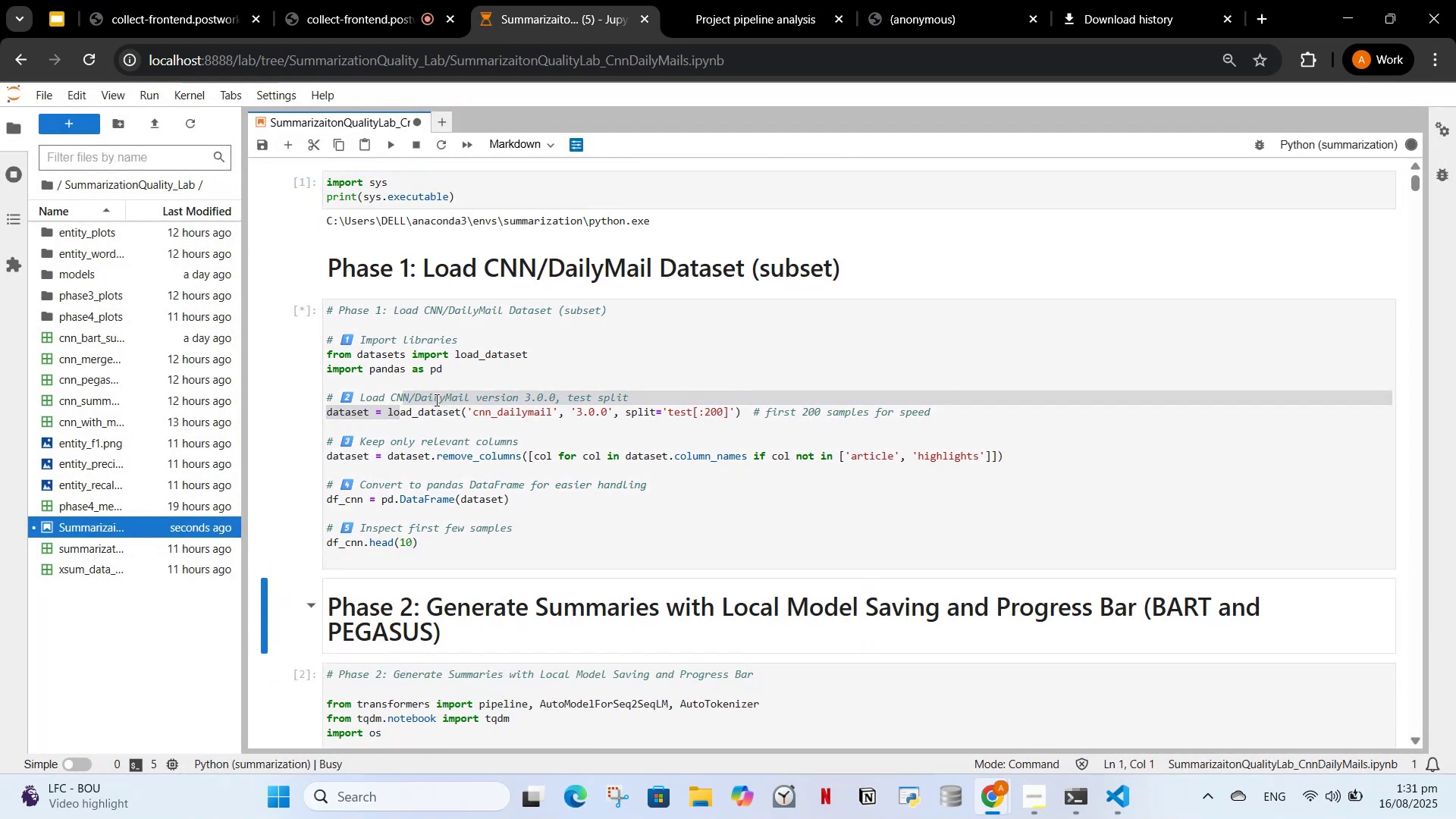 
scroll: coordinate [433, 388], scroll_direction: down, amount: 1.0
 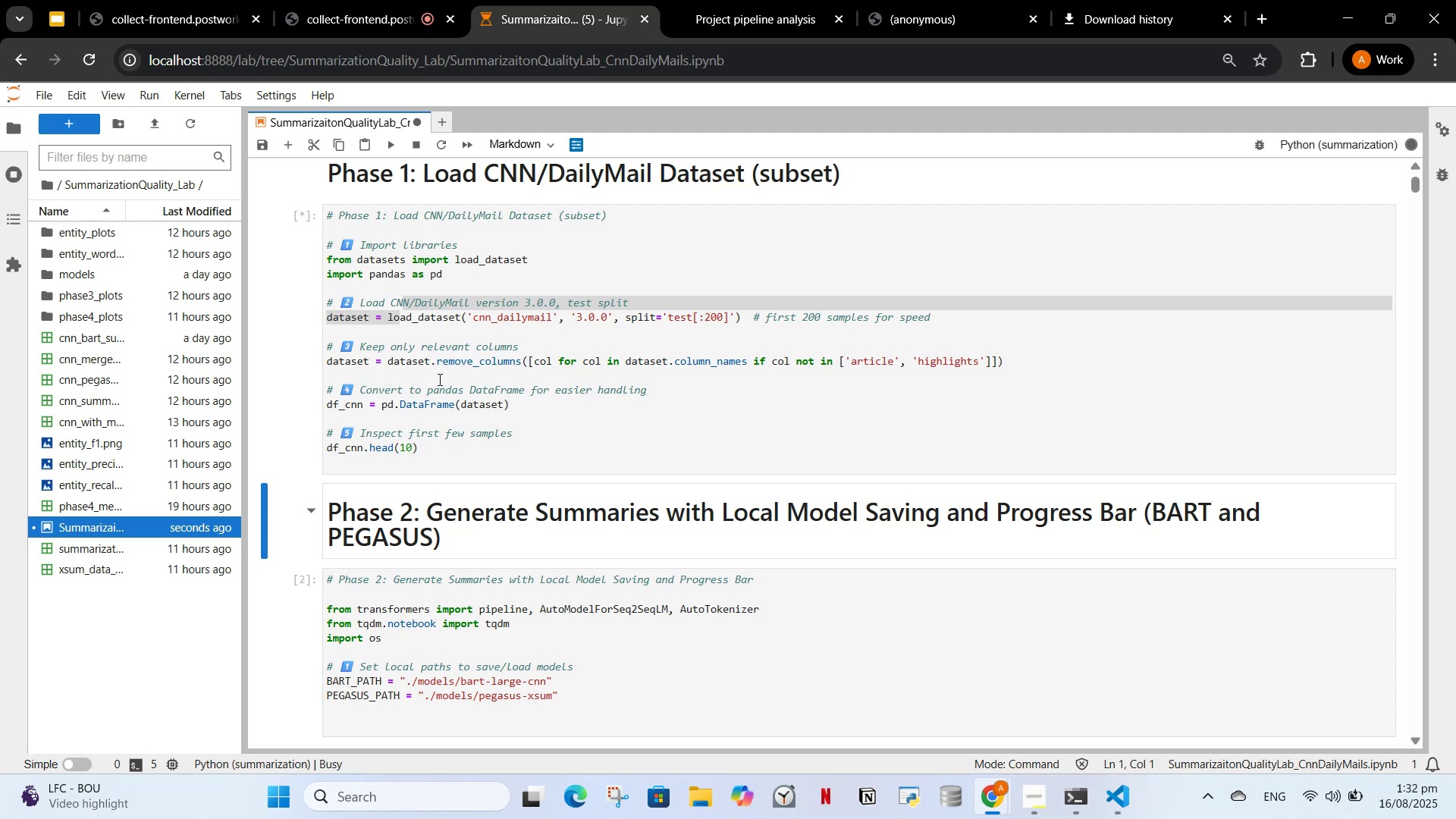 
wait(8.73)
 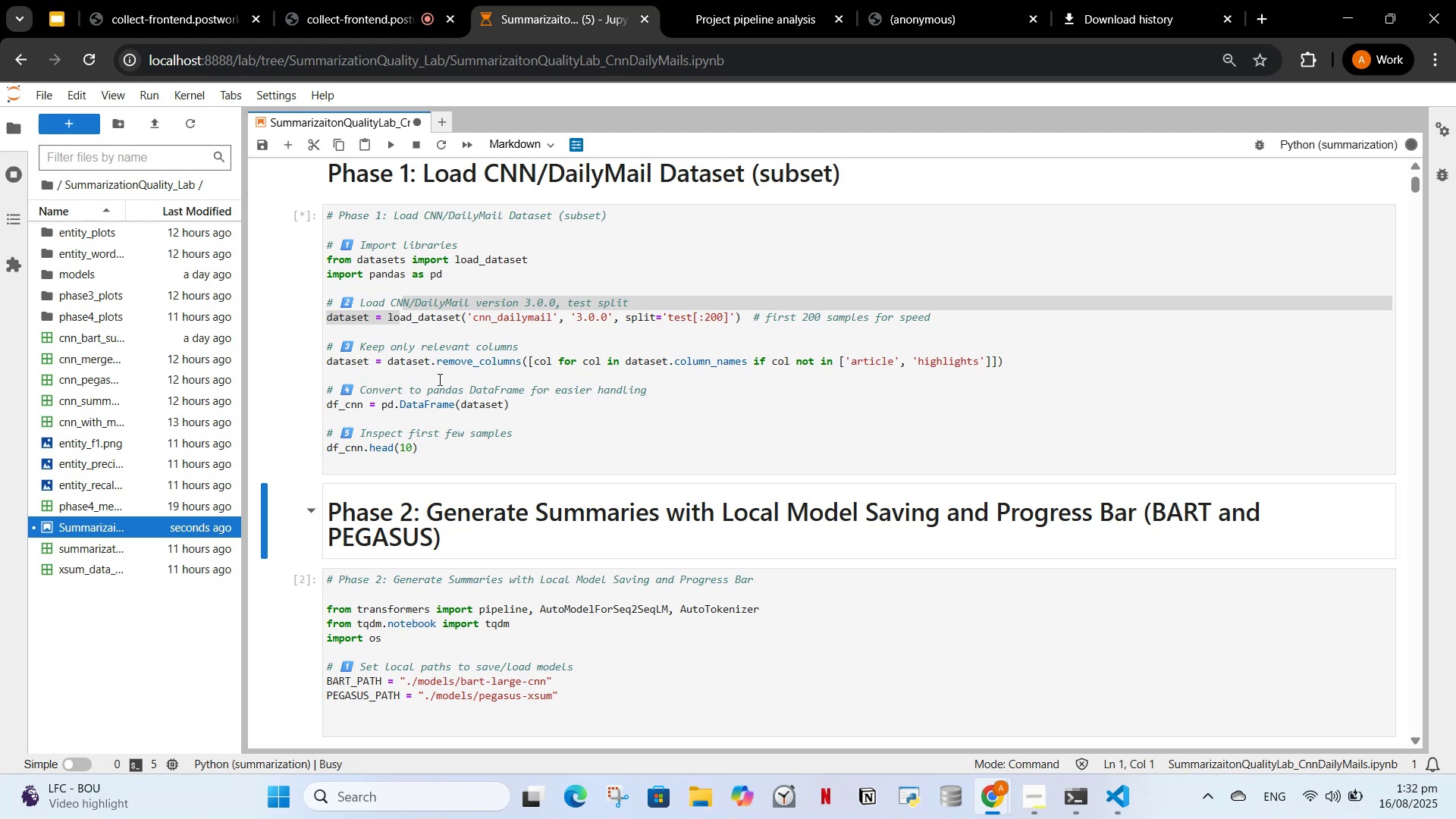 
scroll: coordinate [470, 495], scroll_direction: down, amount: 4.0
 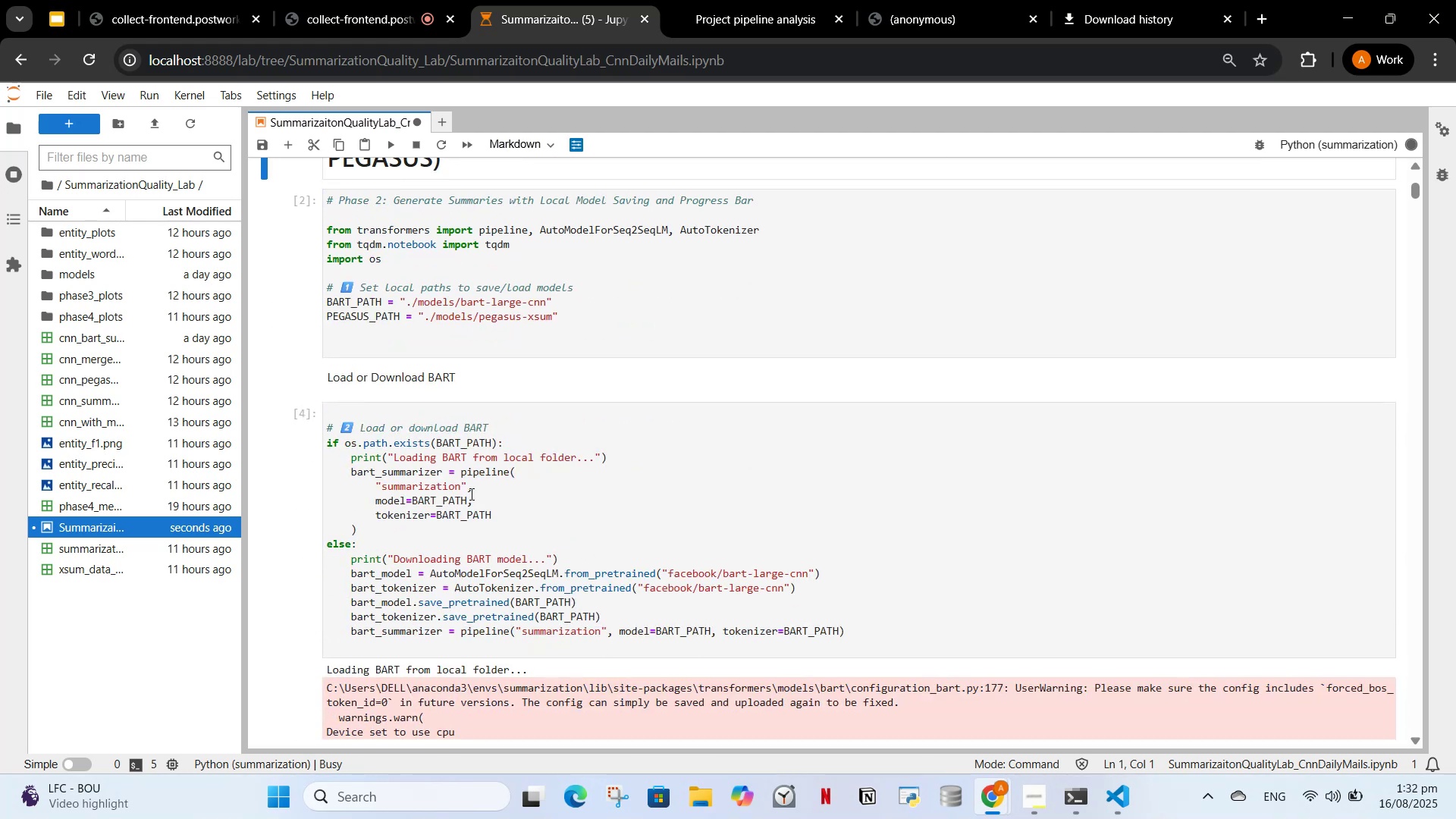 
scroll: coordinate [472, 492], scroll_direction: up, amount: 11.0
 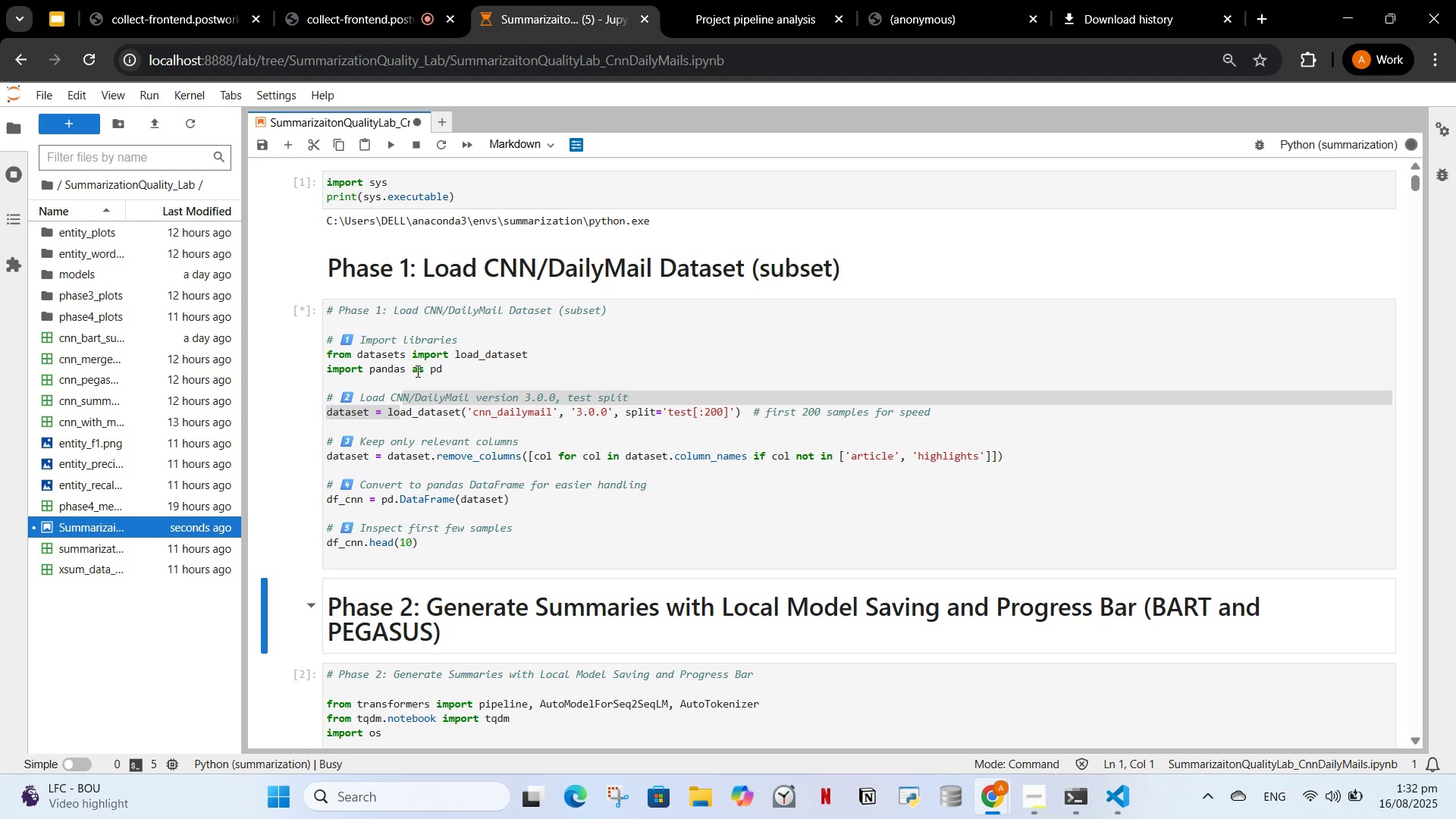 
left_click([448, 377])
 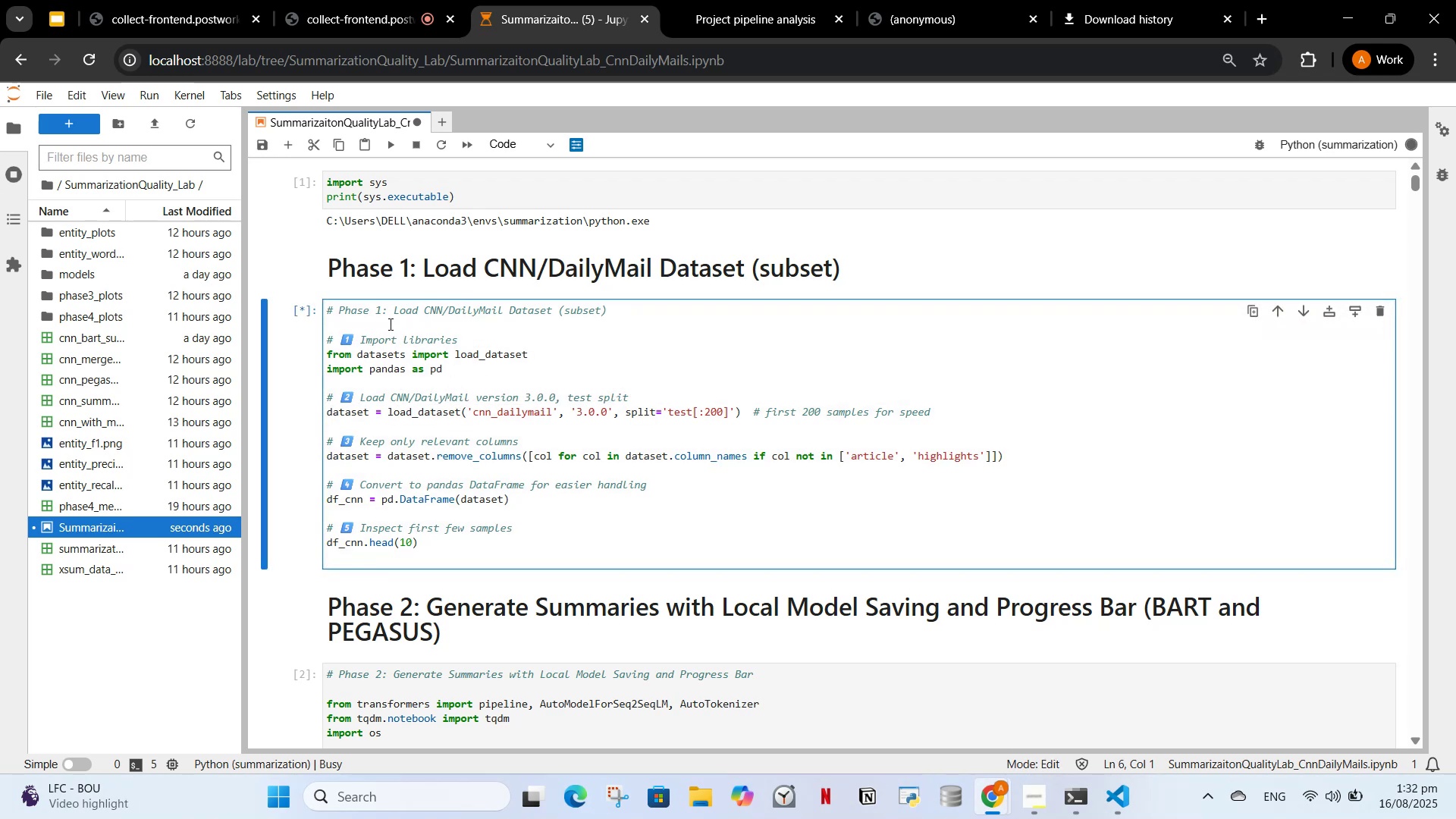 
wait(5.3)
 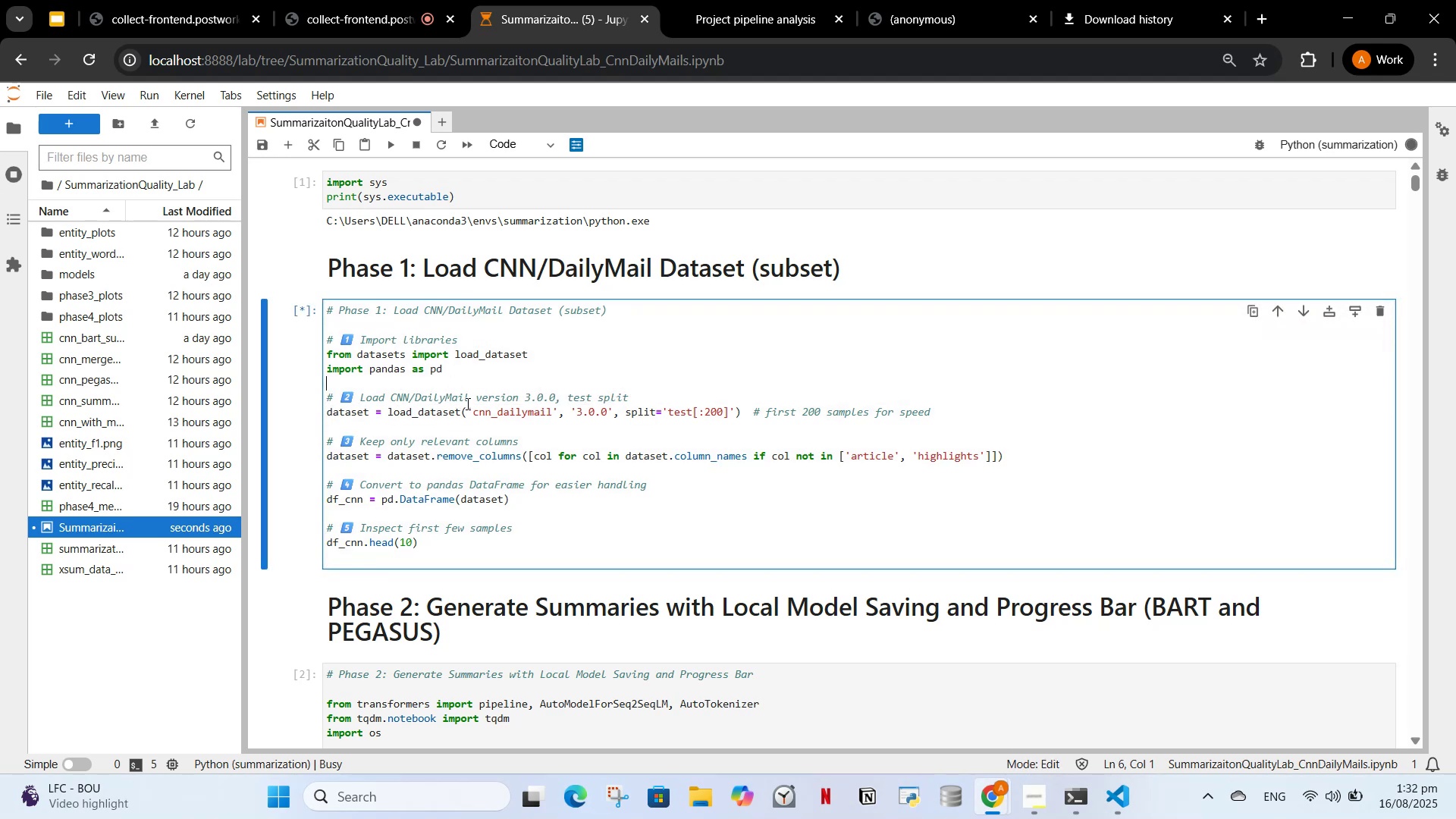 
scroll: coordinate [360, 400], scroll_direction: down, amount: 6.0
 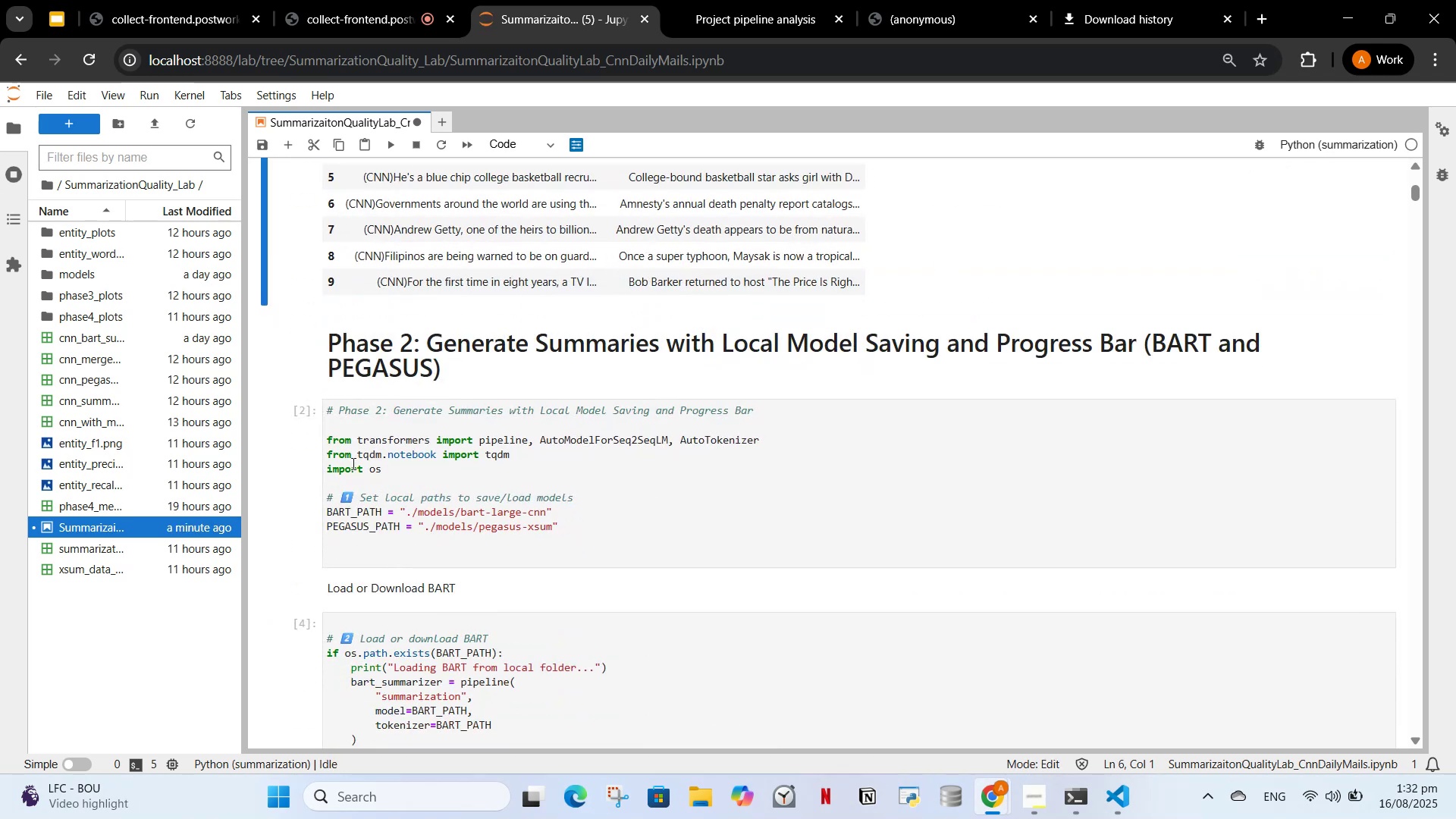 
left_click([352, 463])
 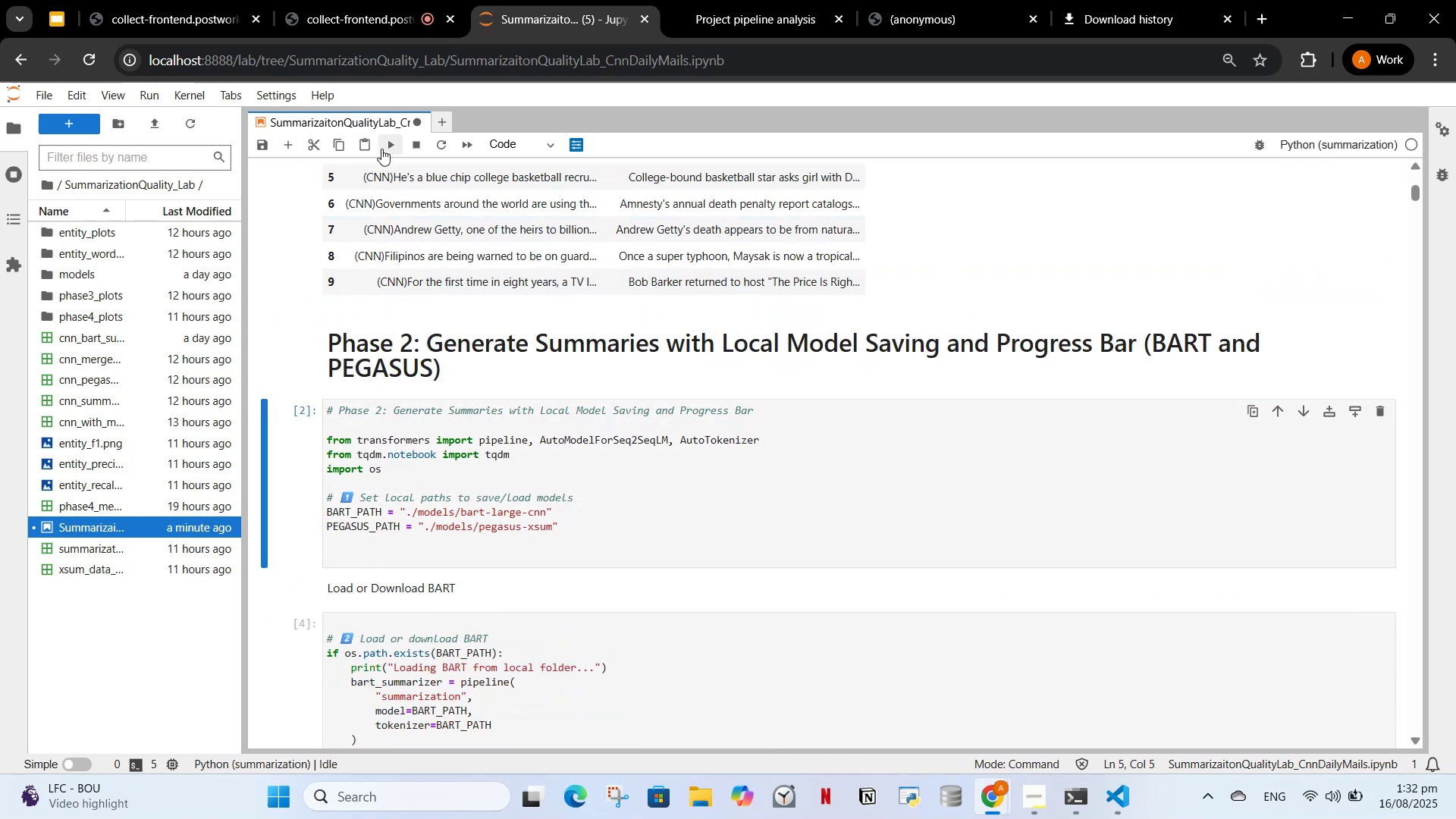 
left_click([384, 149])
 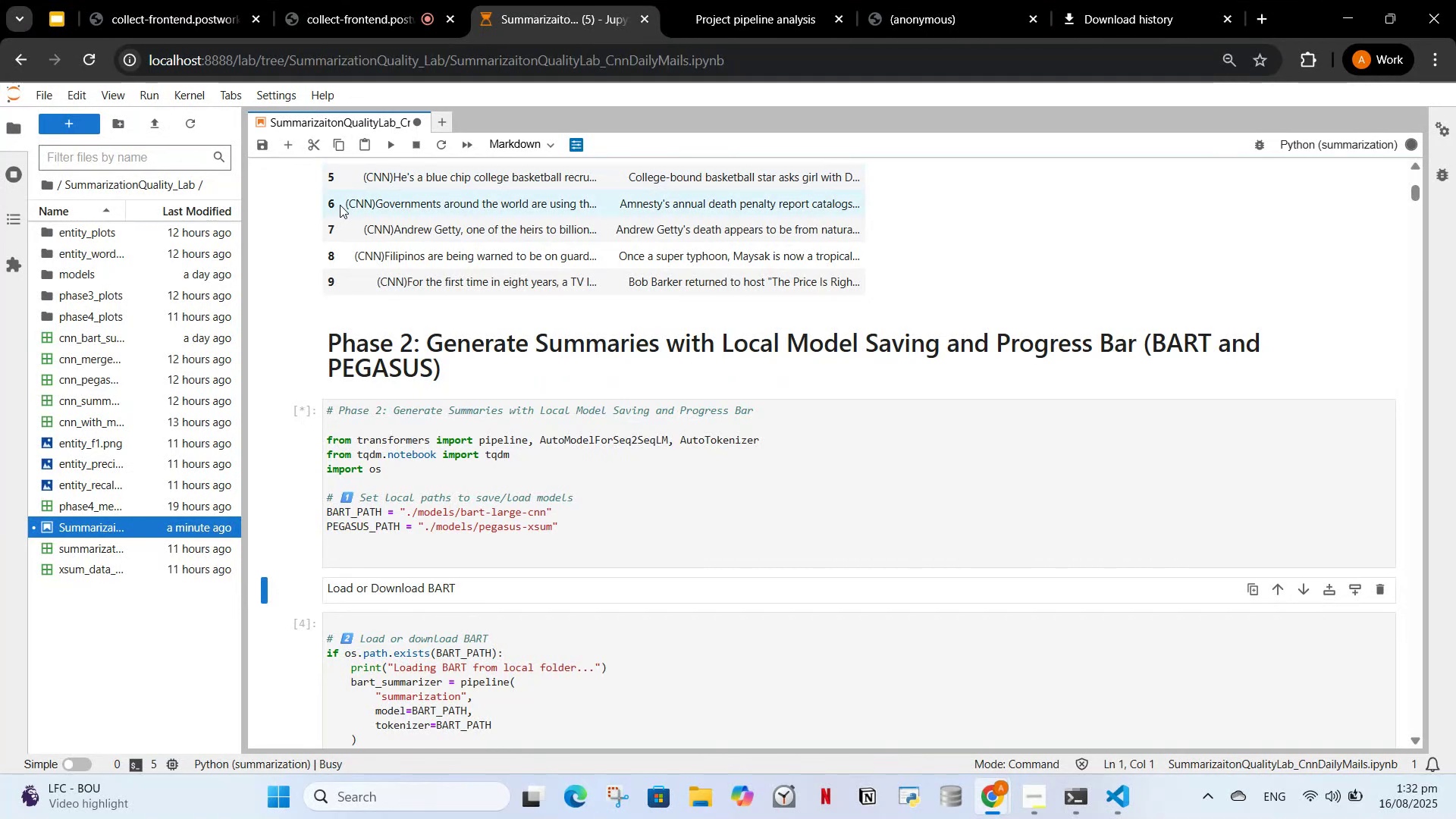 
wait(7.93)
 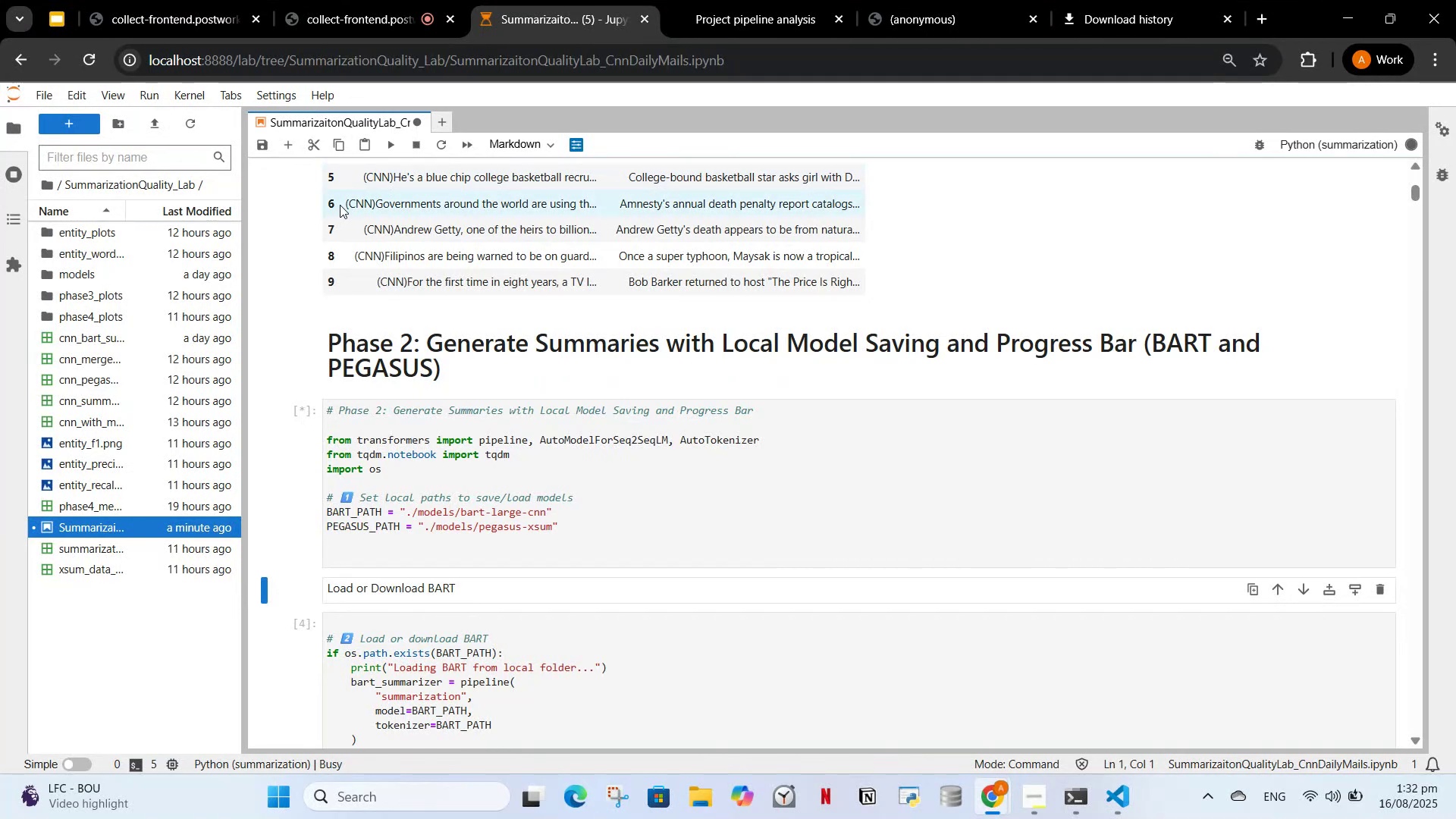 
scroll: coordinate [417, 443], scroll_direction: down, amount: 1.0
 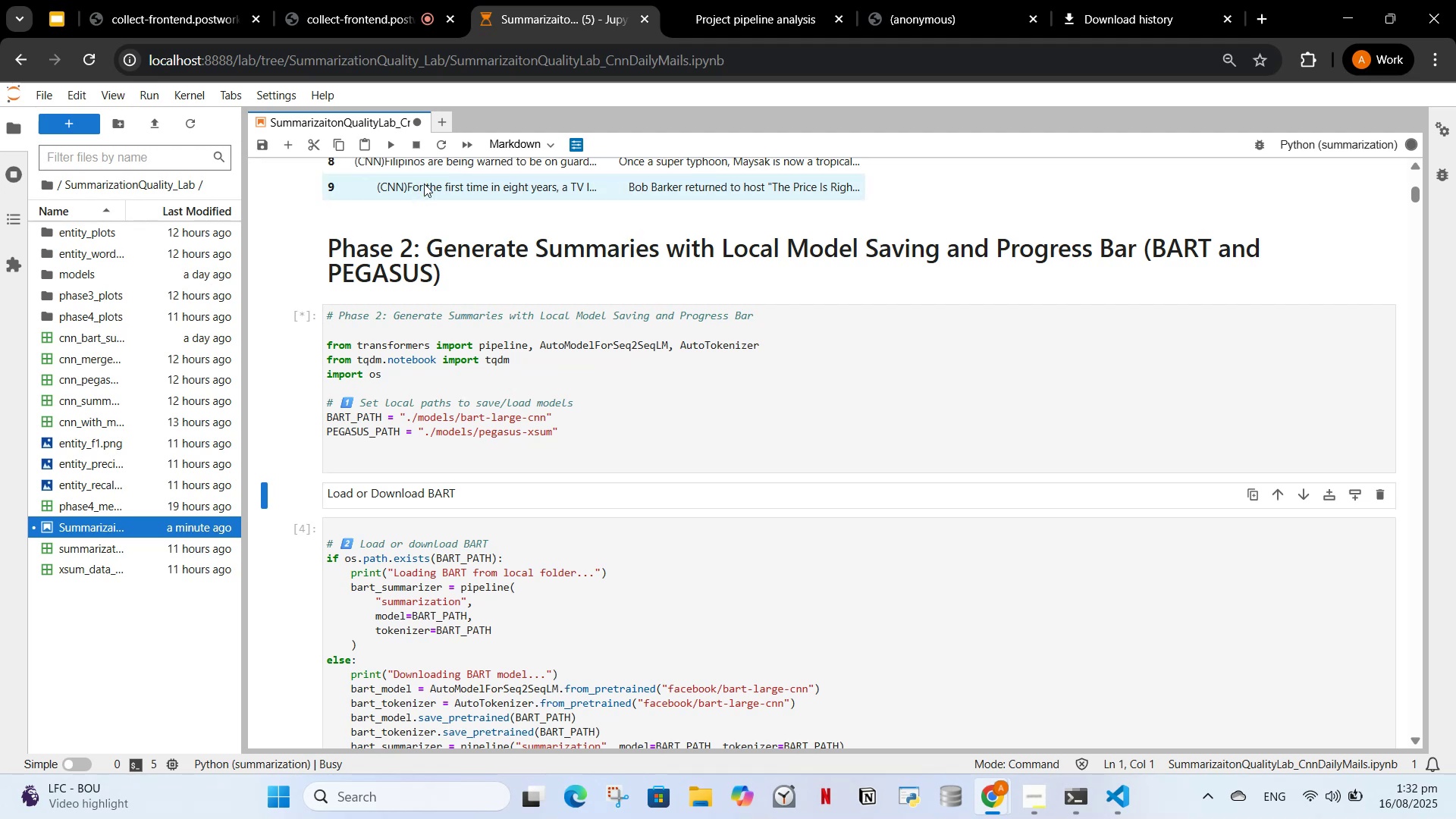 
wait(8.78)
 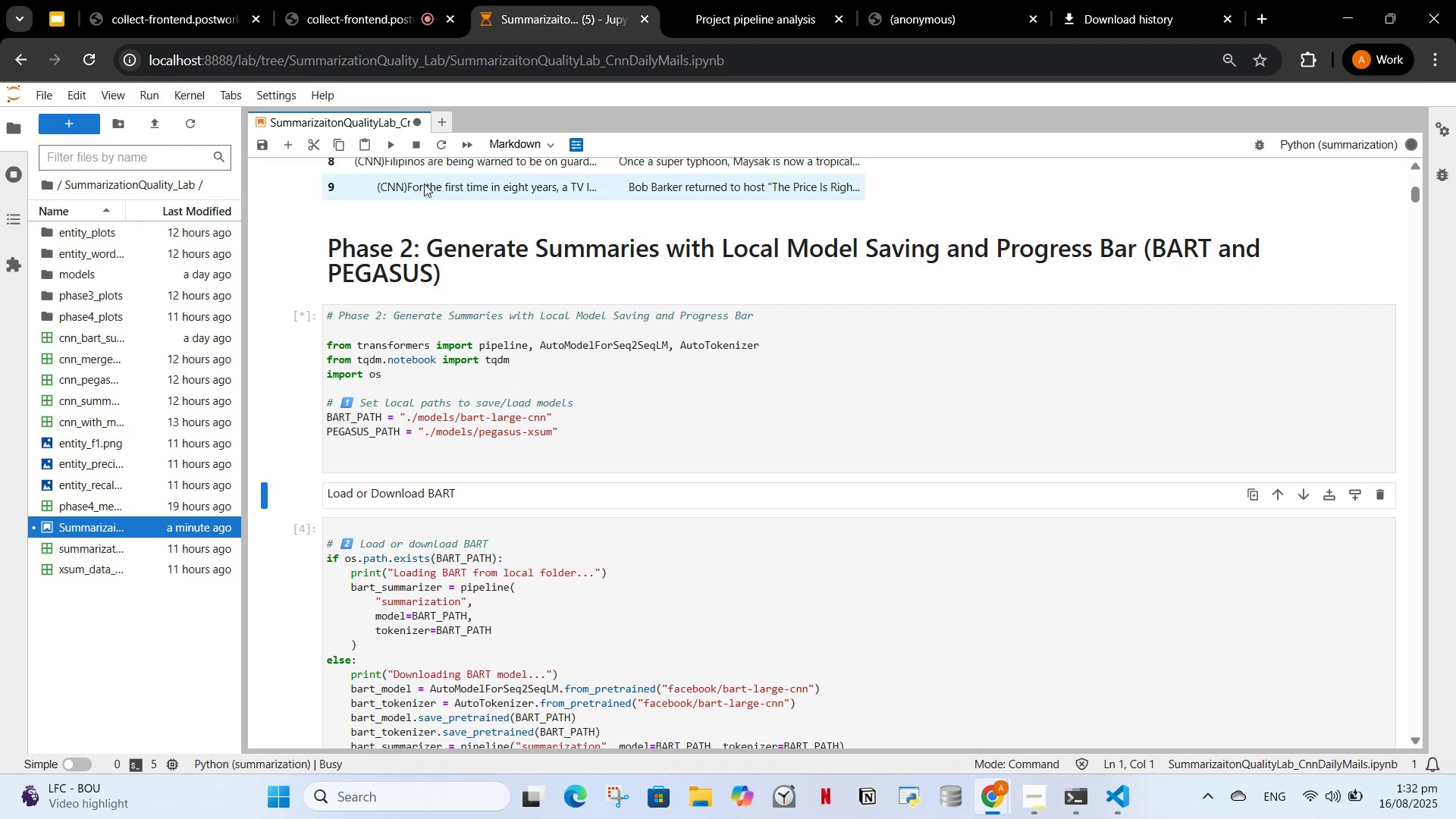 
scroll: coordinate [395, 338], scroll_direction: down, amount: 1.0
 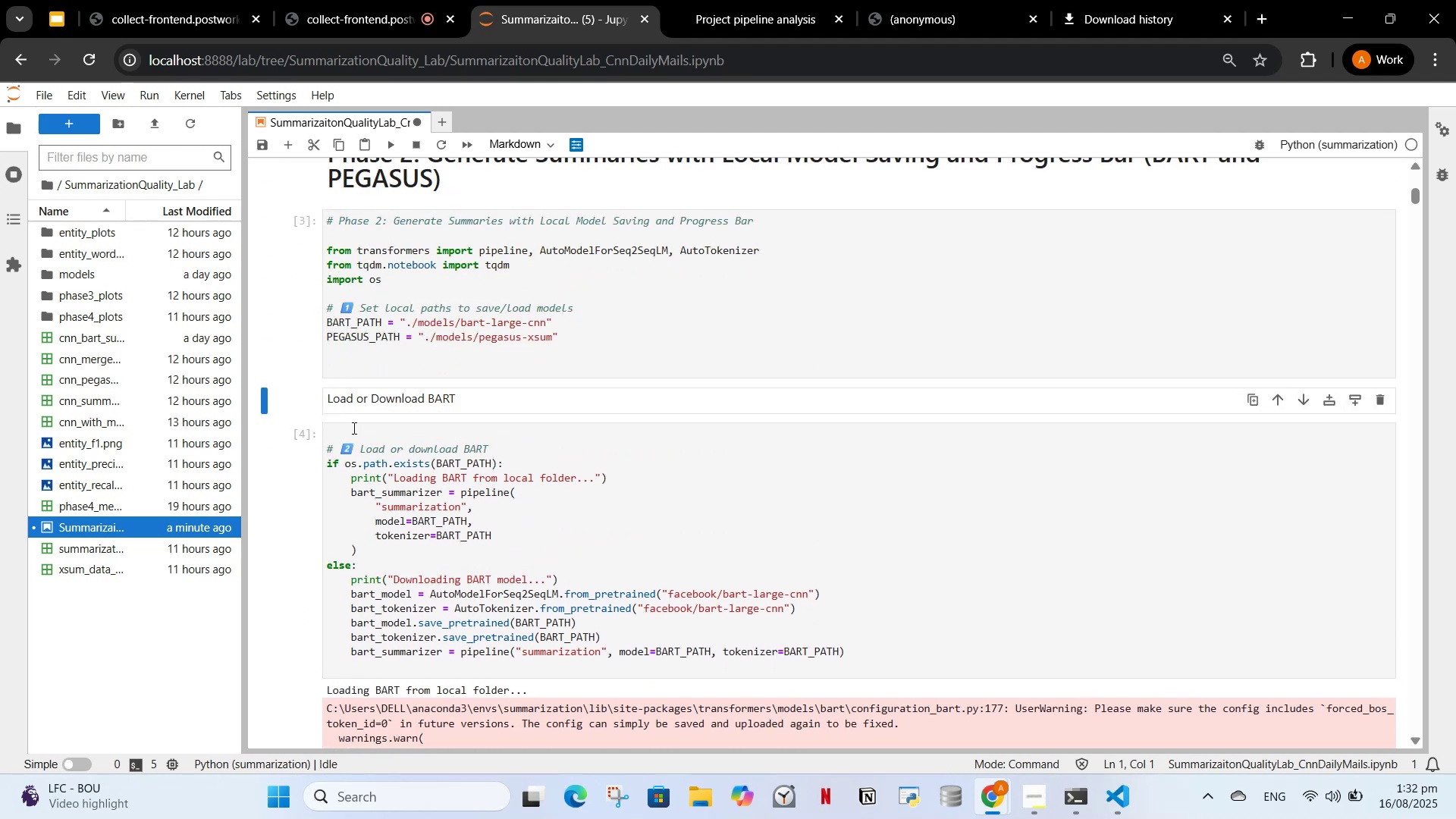 
left_click([357, 457])
 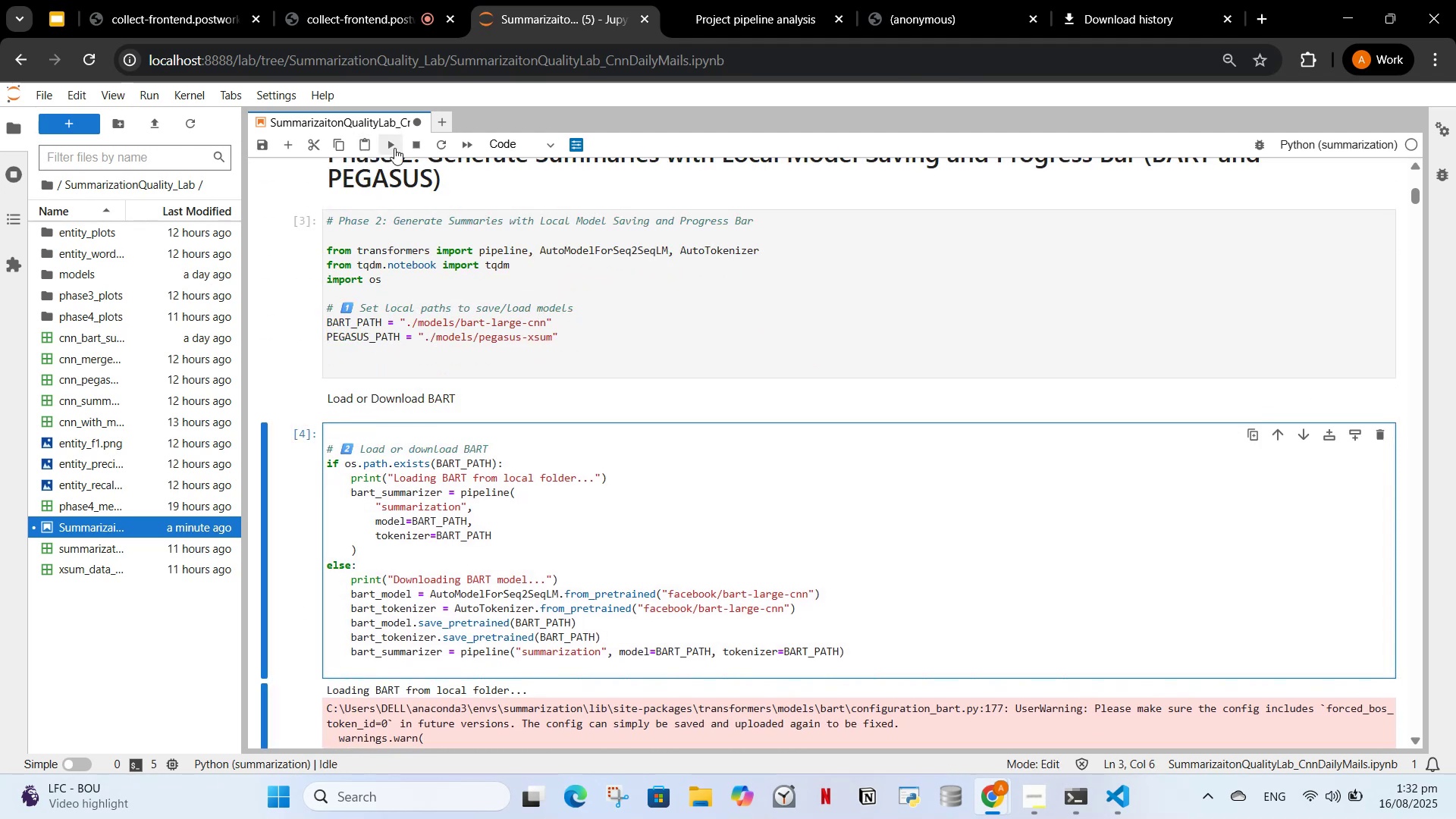 
left_click([397, 145])
 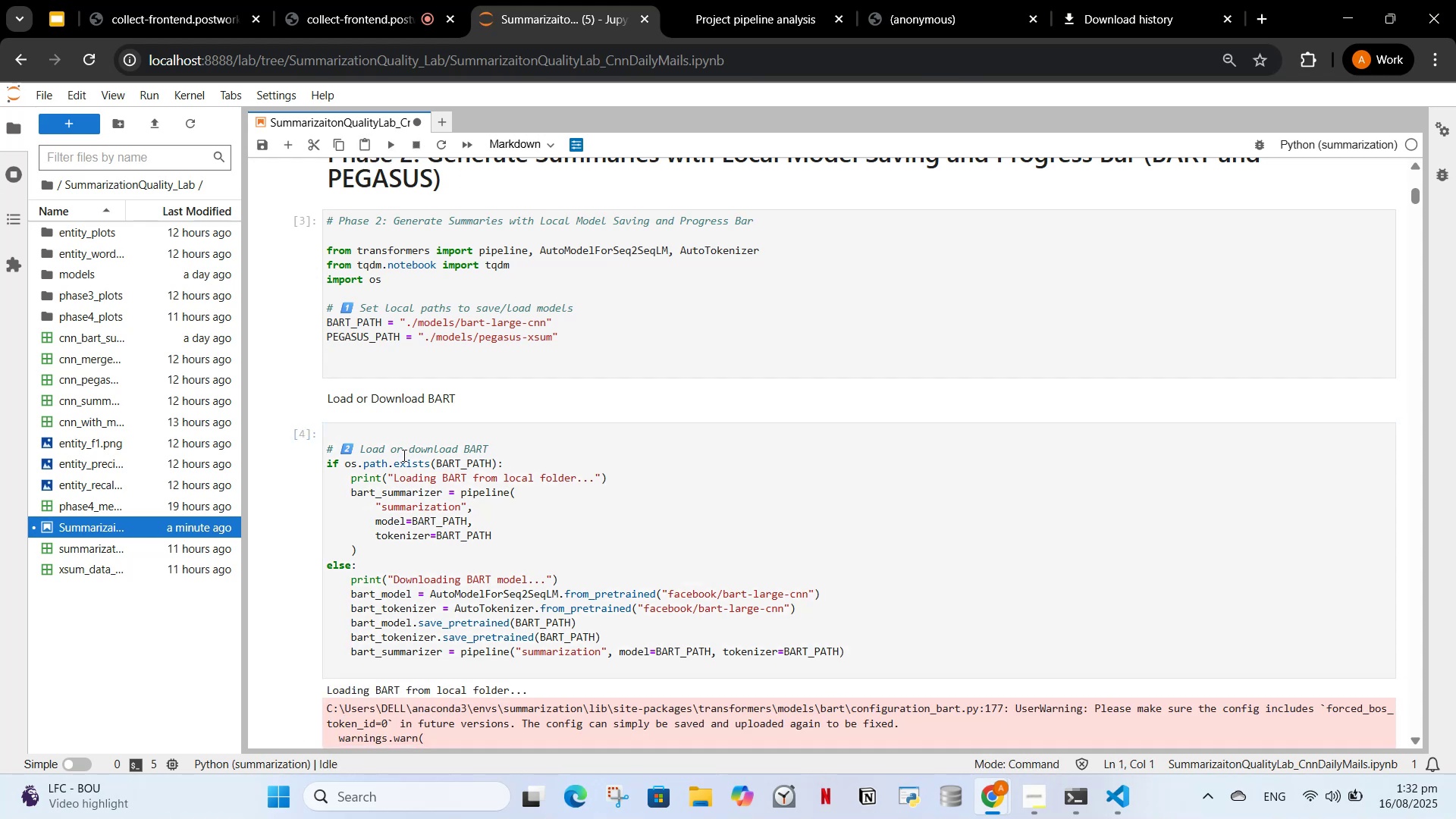 
scroll: coordinate [408, 374], scroll_direction: down, amount: 4.0
 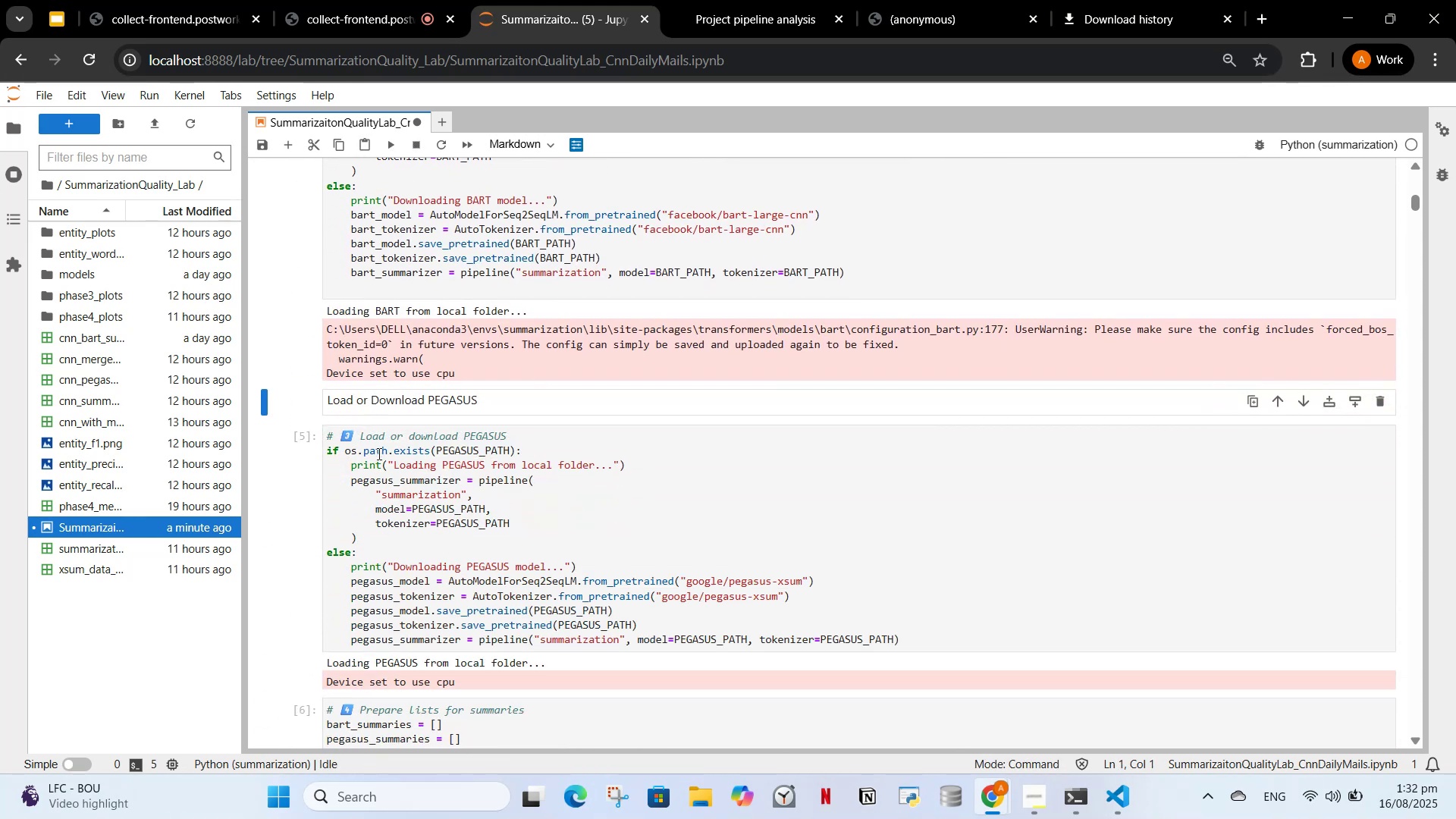 
left_click([378, 453])
 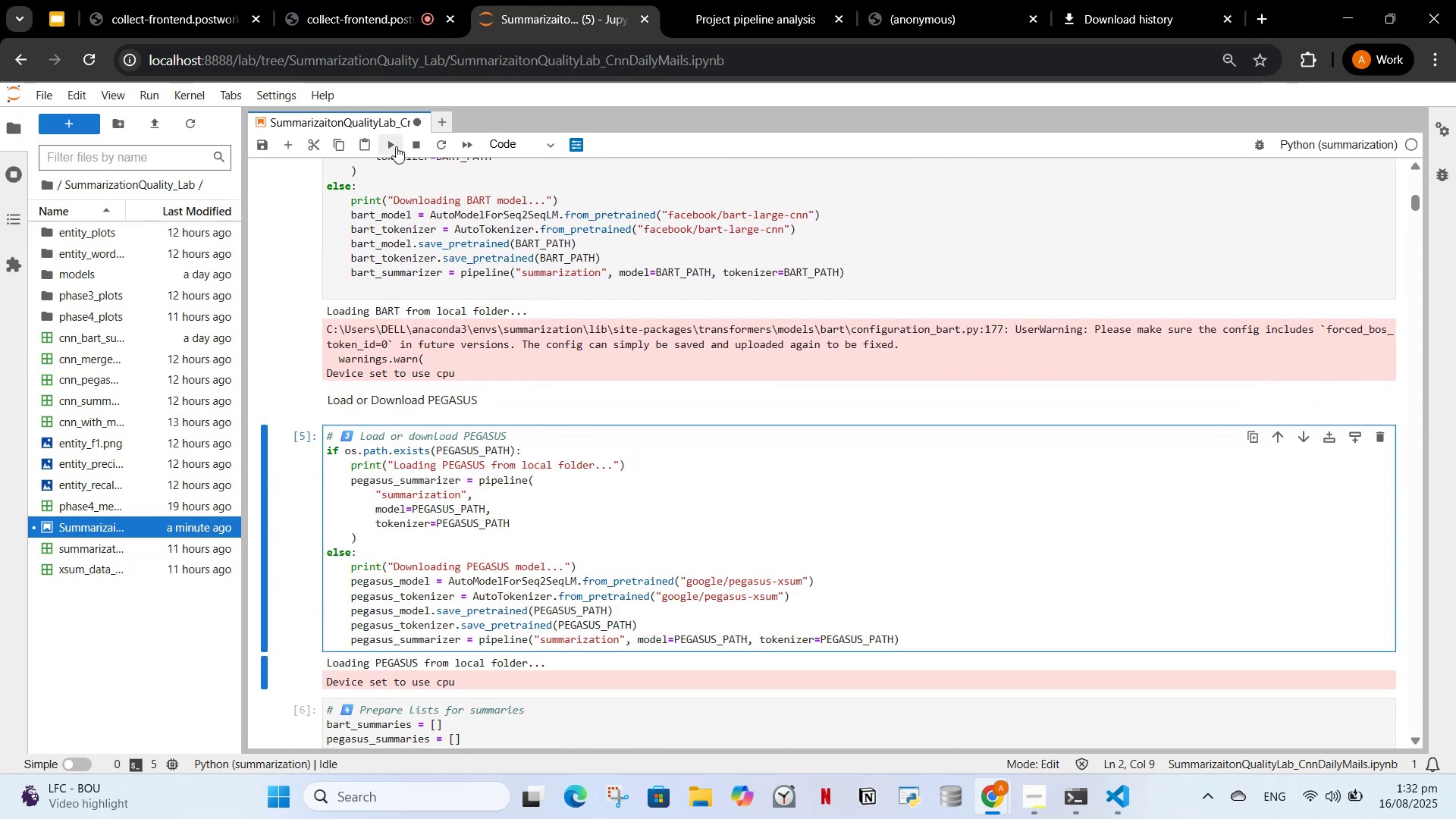 
left_click([388, 149])
 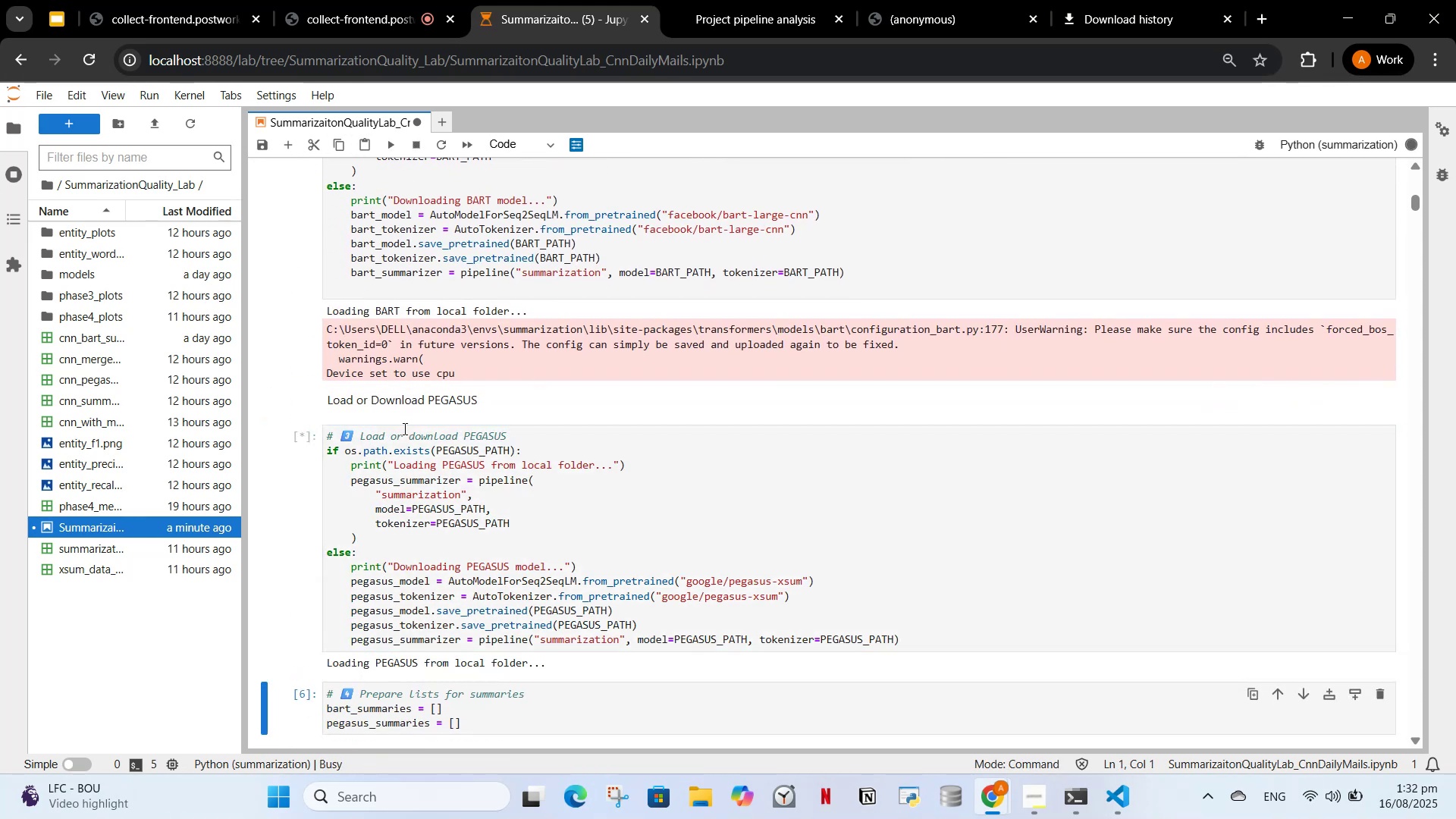 
scroll: coordinate [413, 422], scroll_direction: down, amount: 4.0
 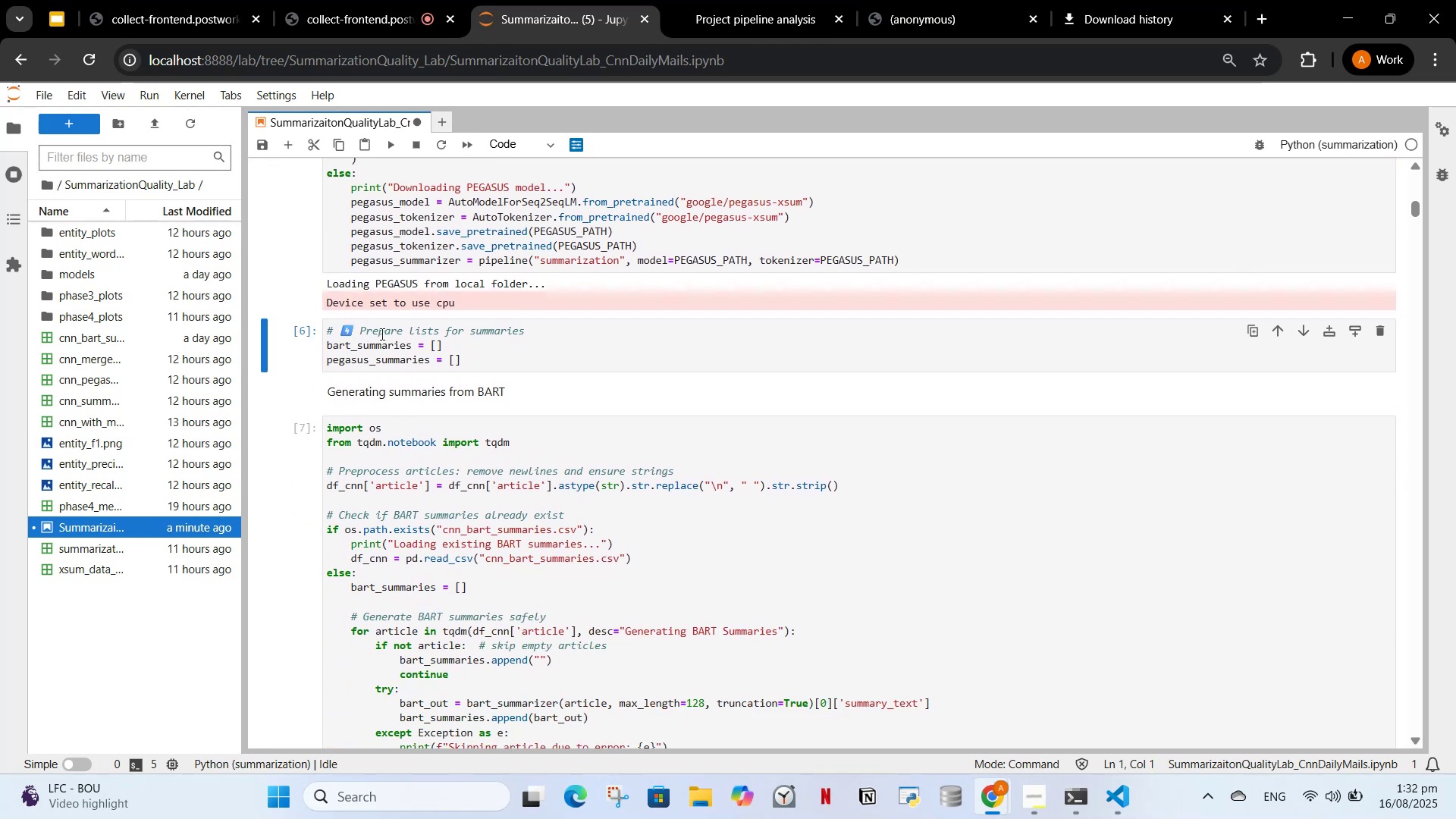 
left_click([381, 334])
 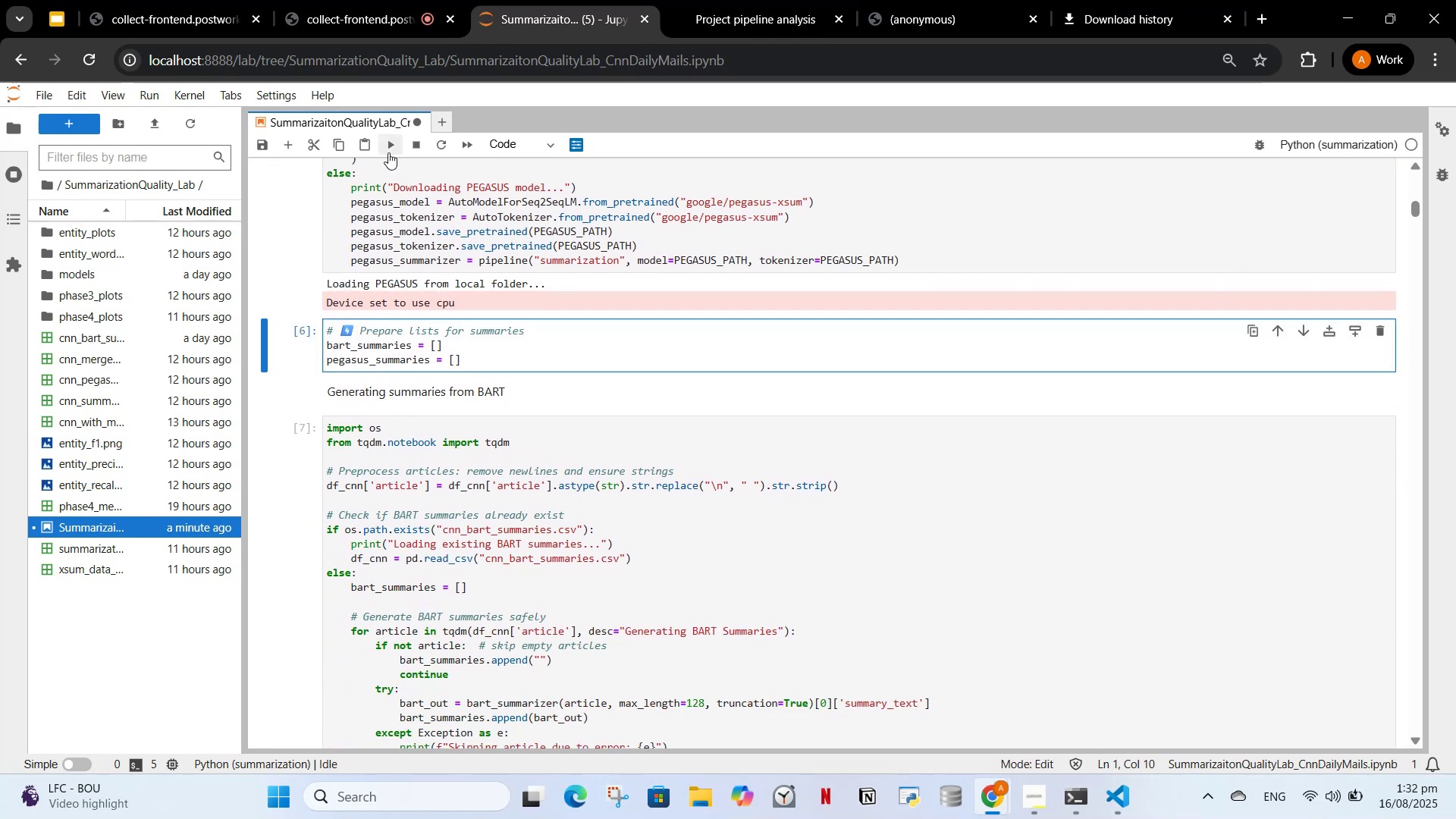 
left_click([388, 151])
 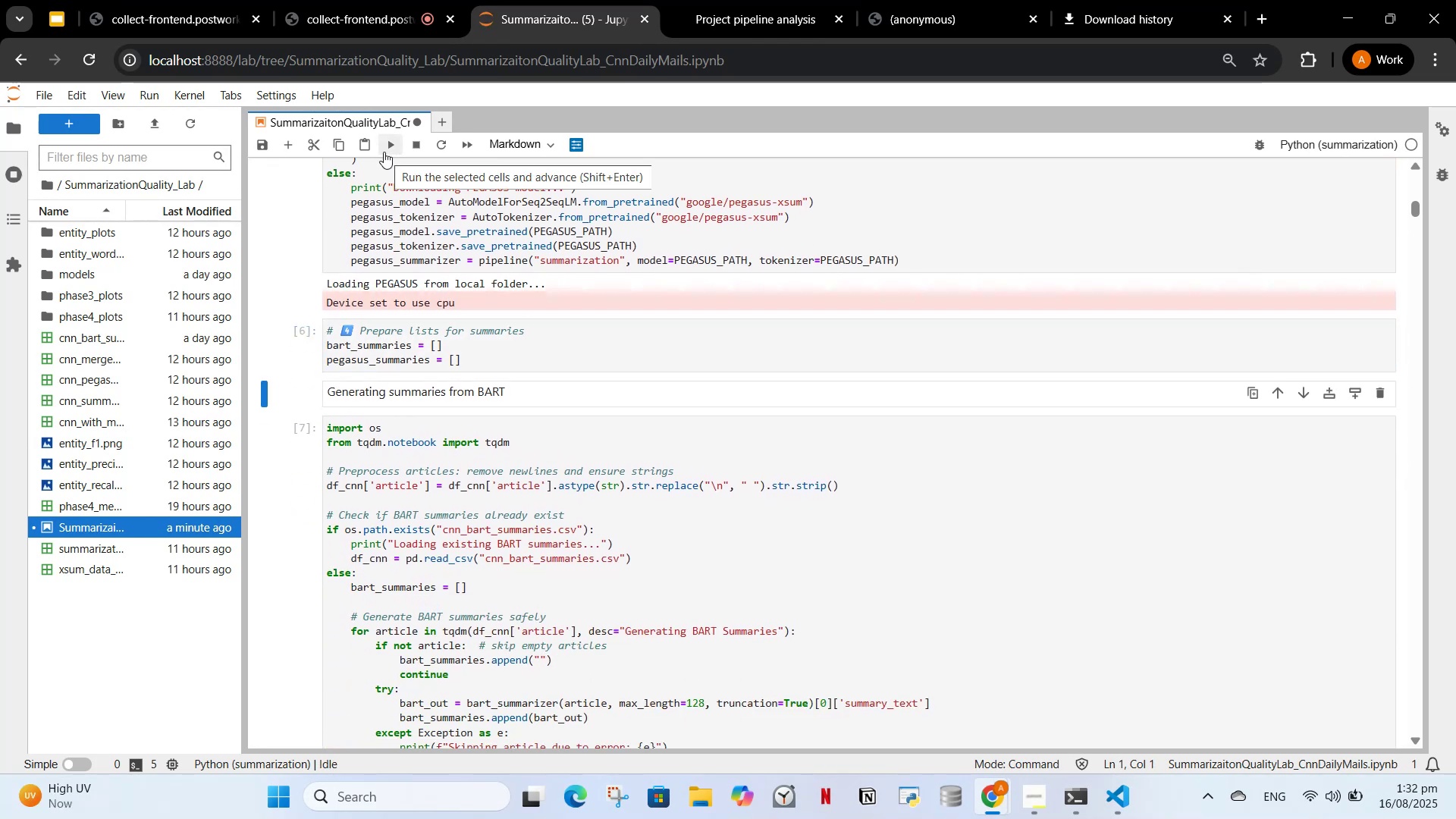 
wait(8.5)
 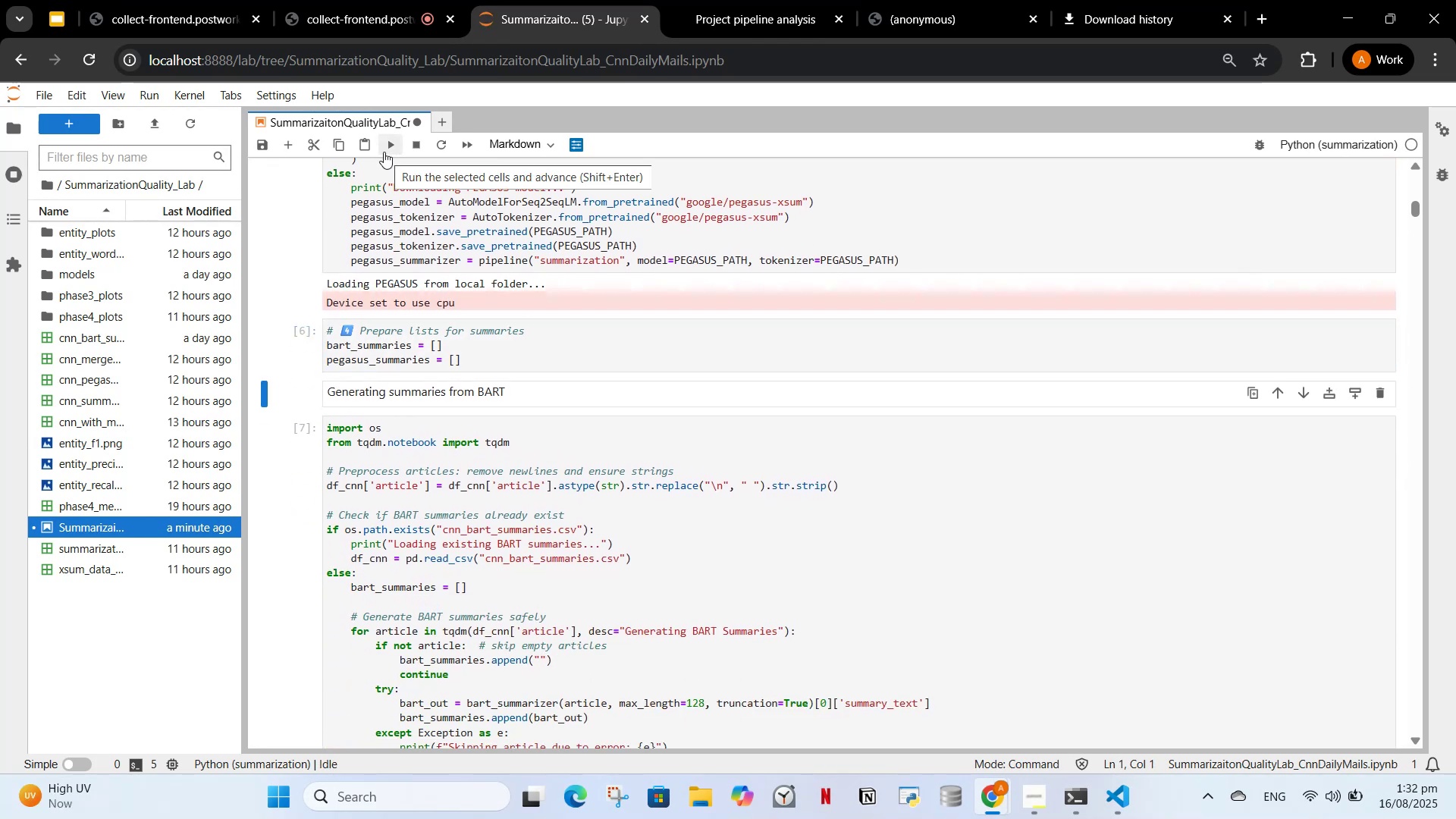 
left_click([386, 140])
 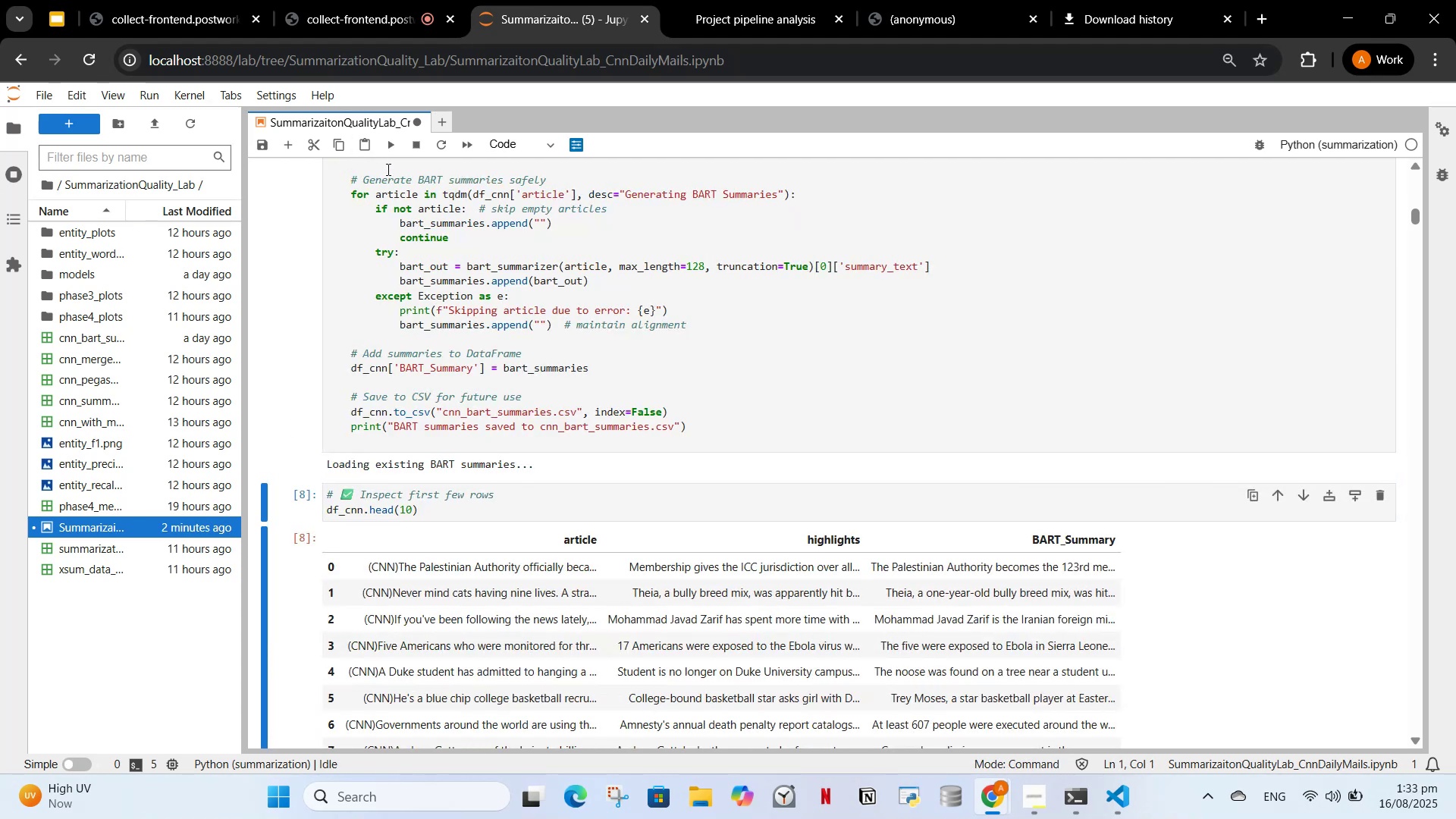 
scroll: coordinate [368, 223], scroll_direction: down, amount: 2.0
 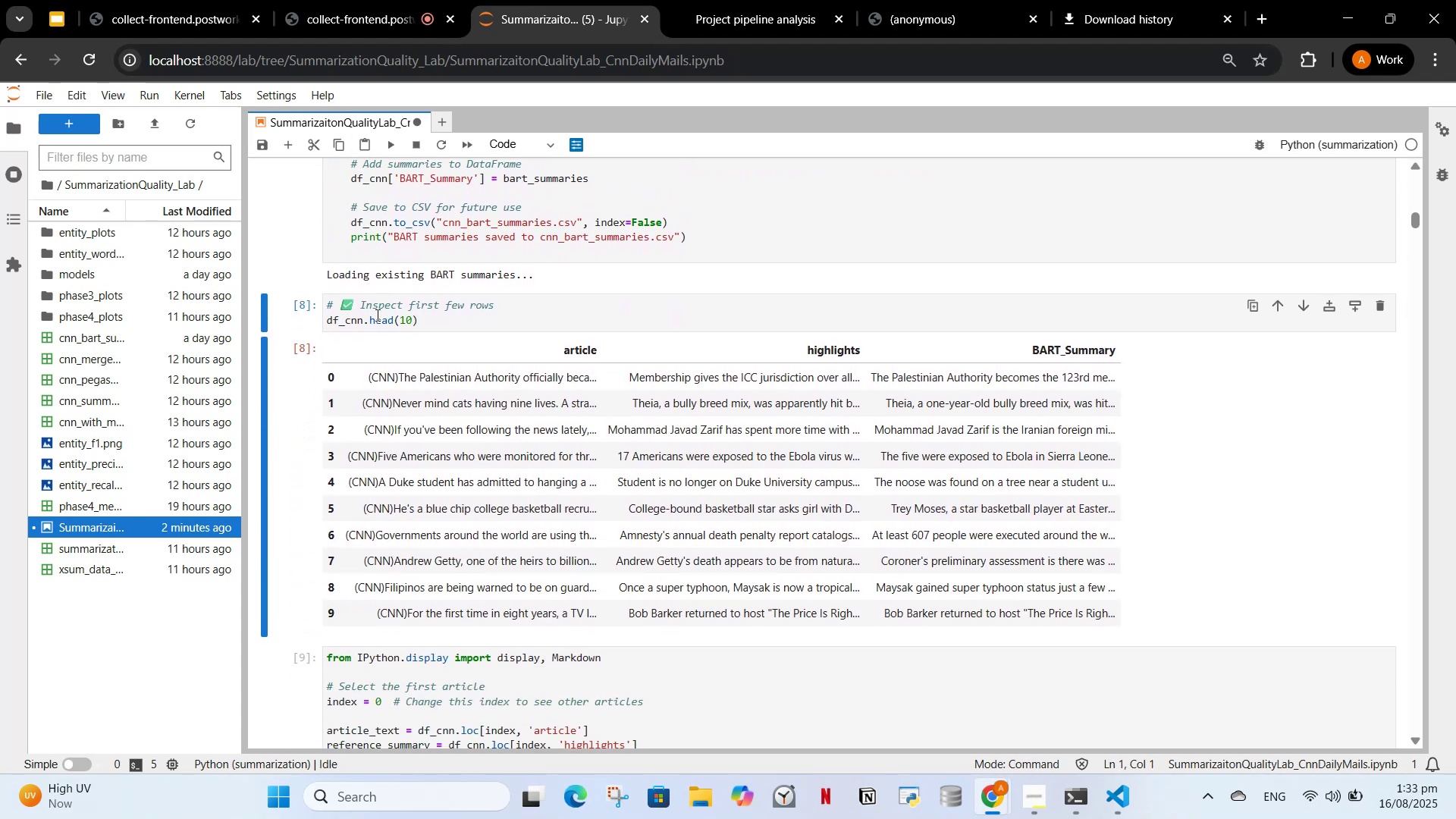 
left_click([376, 315])
 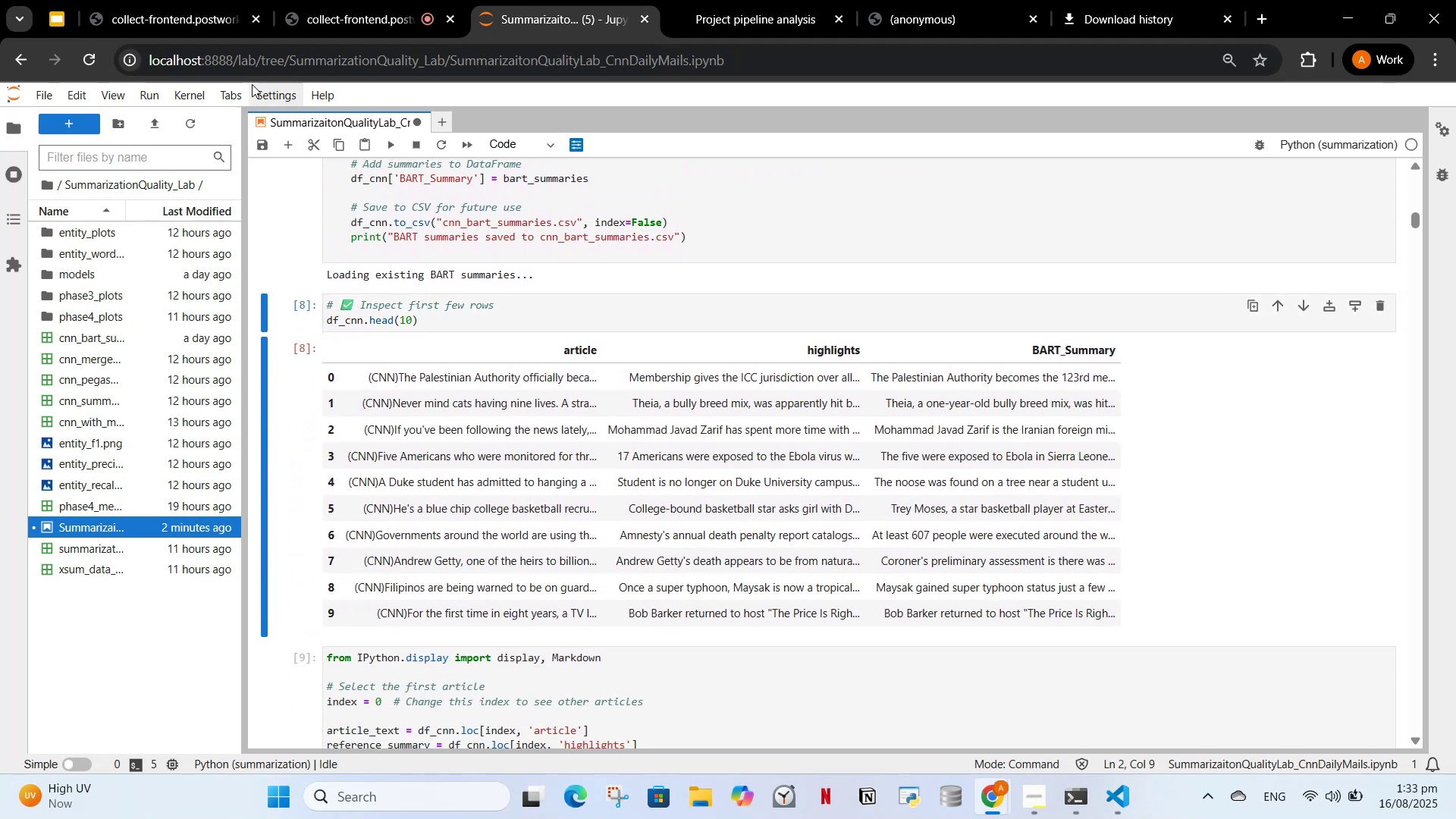 
left_click([205, 91])
 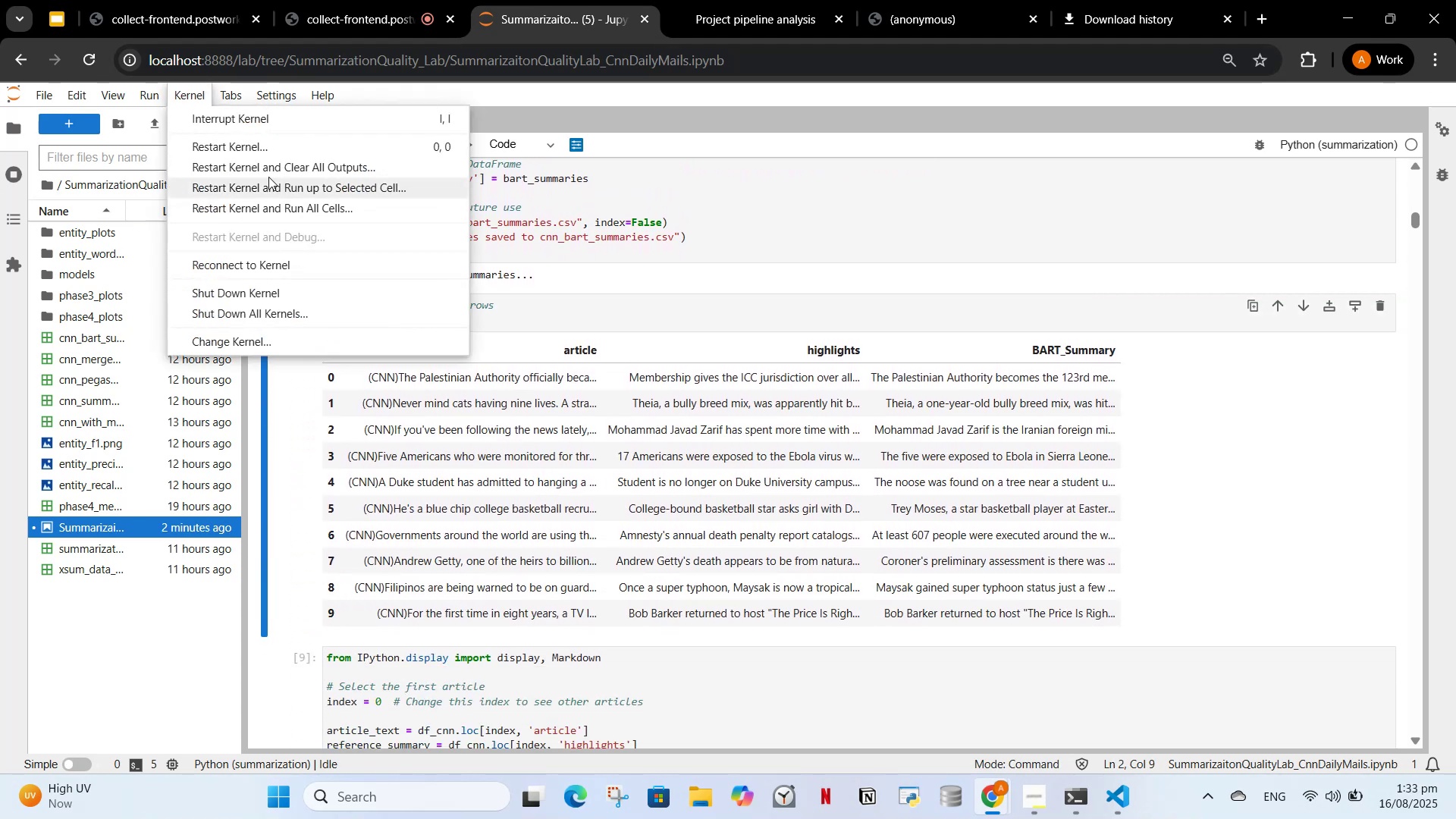 
left_click([270, 171])
 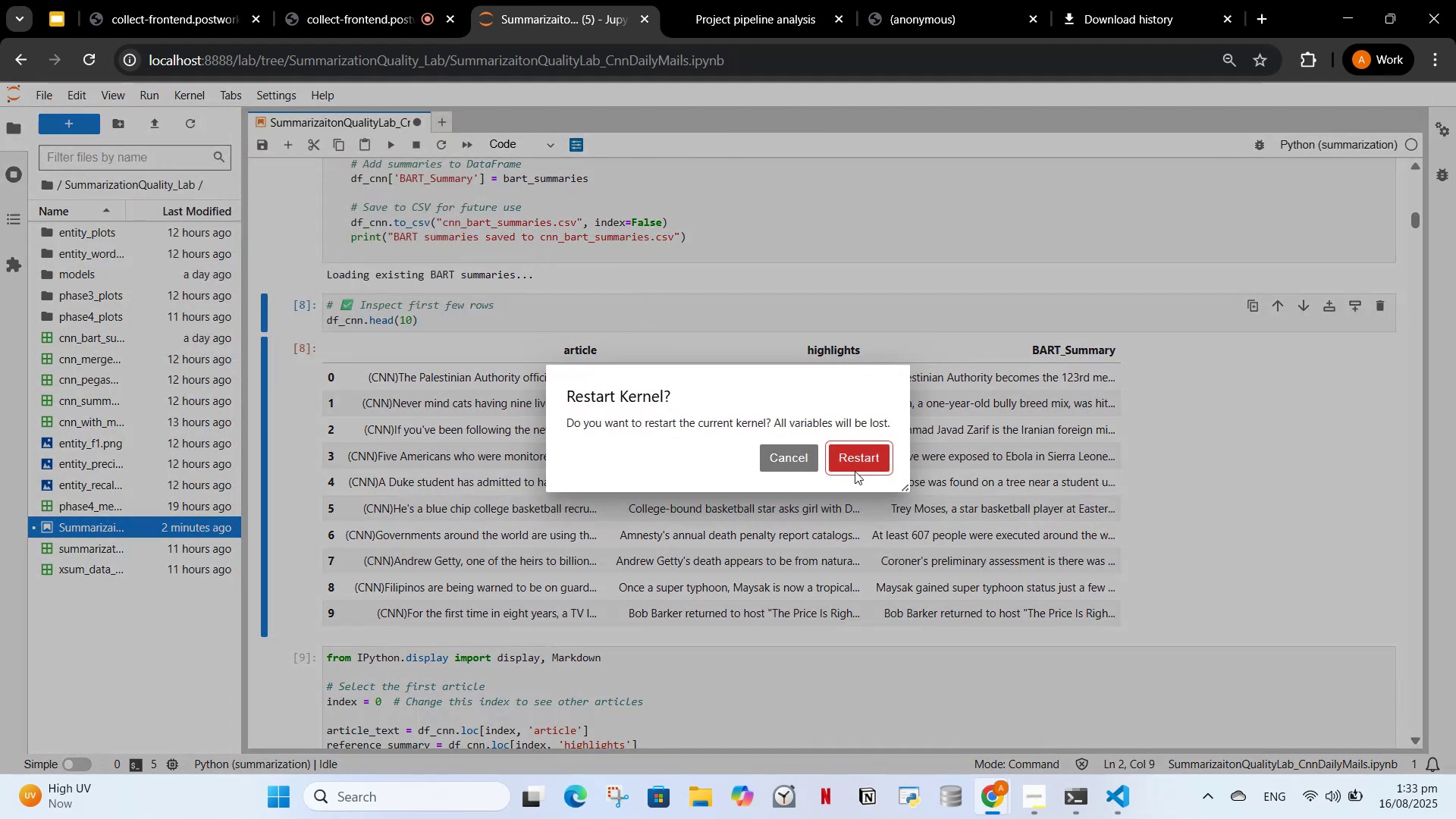 
left_click([856, 458])
 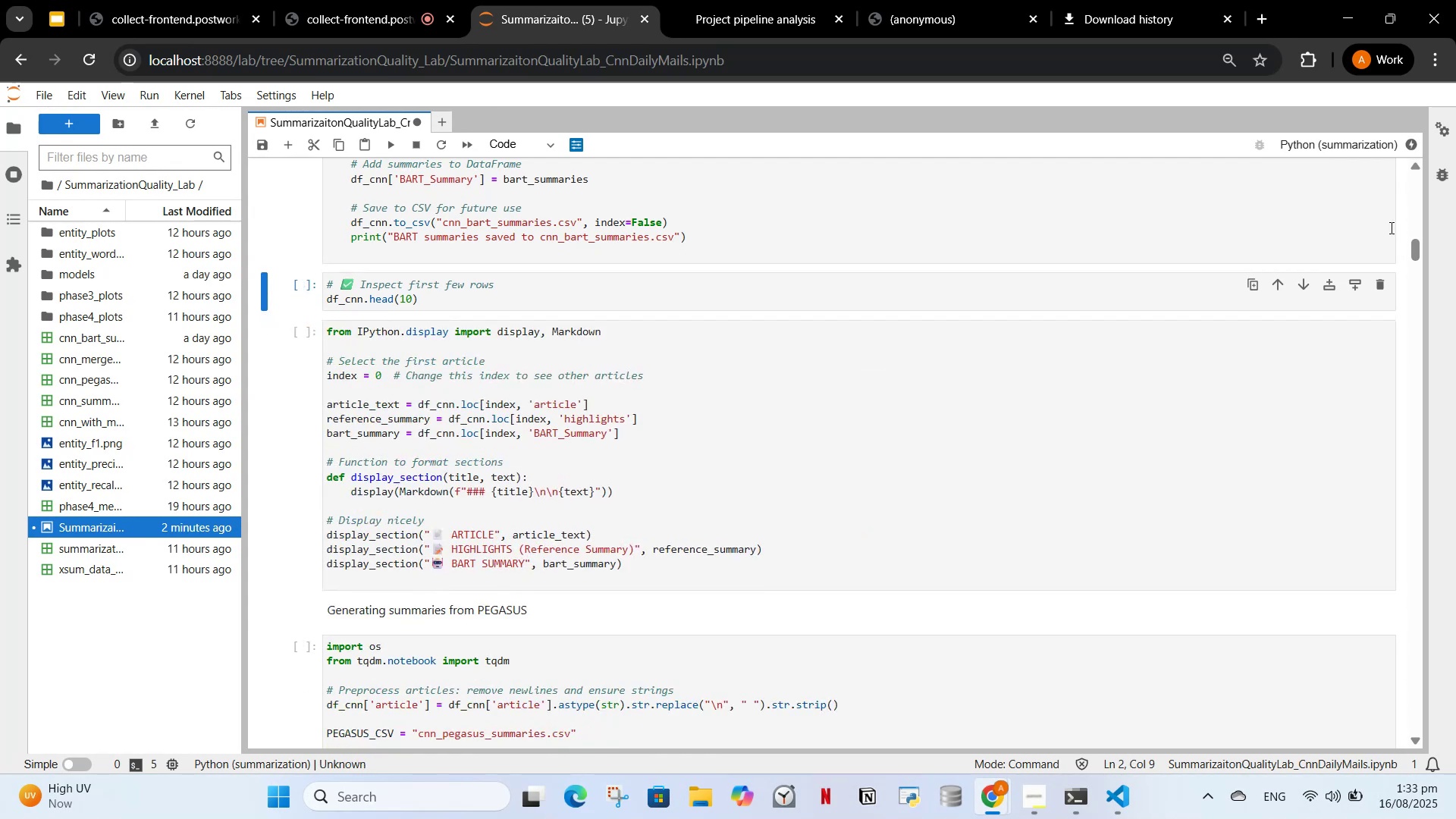 
left_click_drag(start_coordinate=[1418, 245], to_coordinate=[1403, 146])
 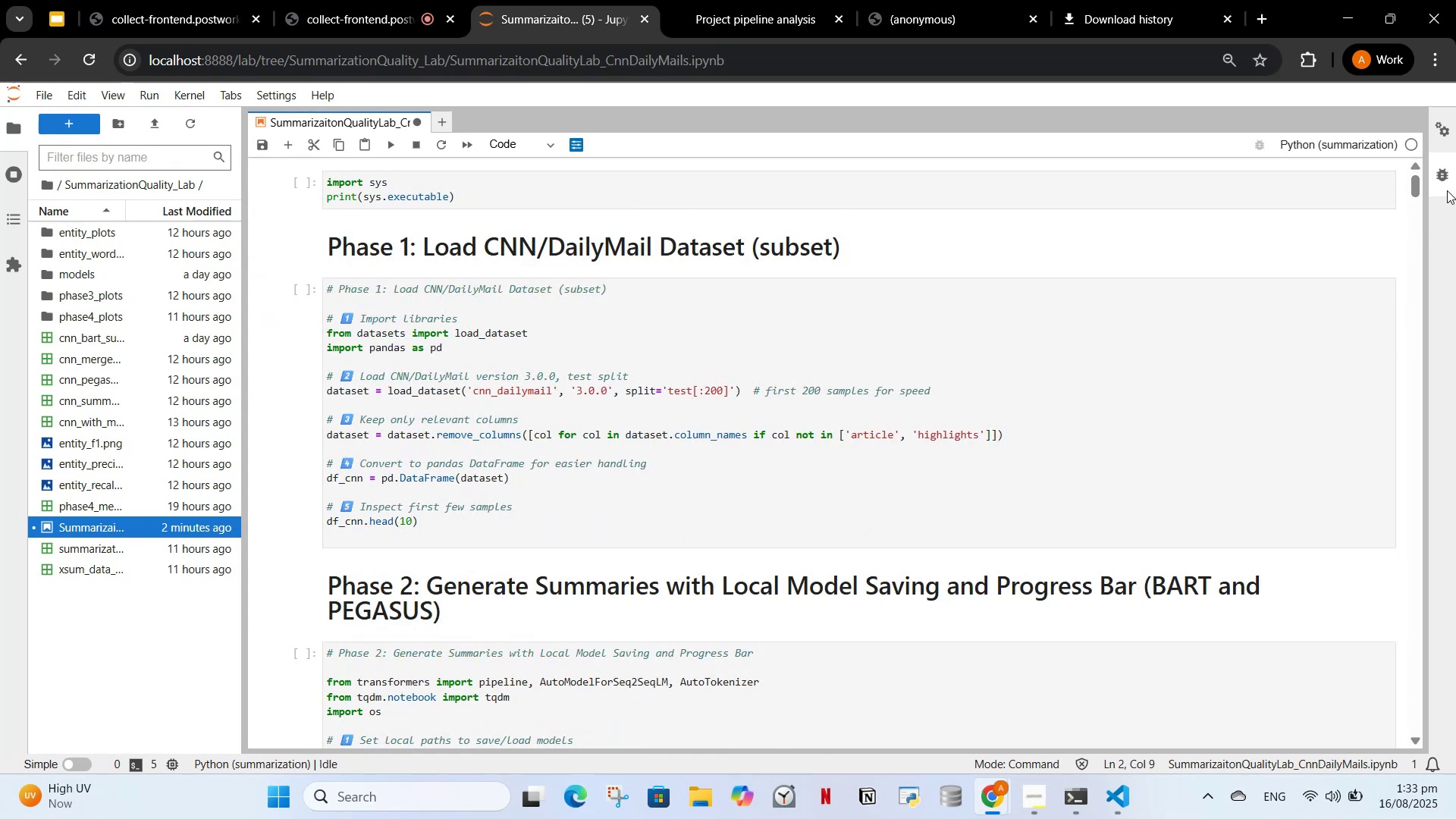 
left_click_drag(start_coordinate=[1413, 190], to_coordinate=[1387, 708])
 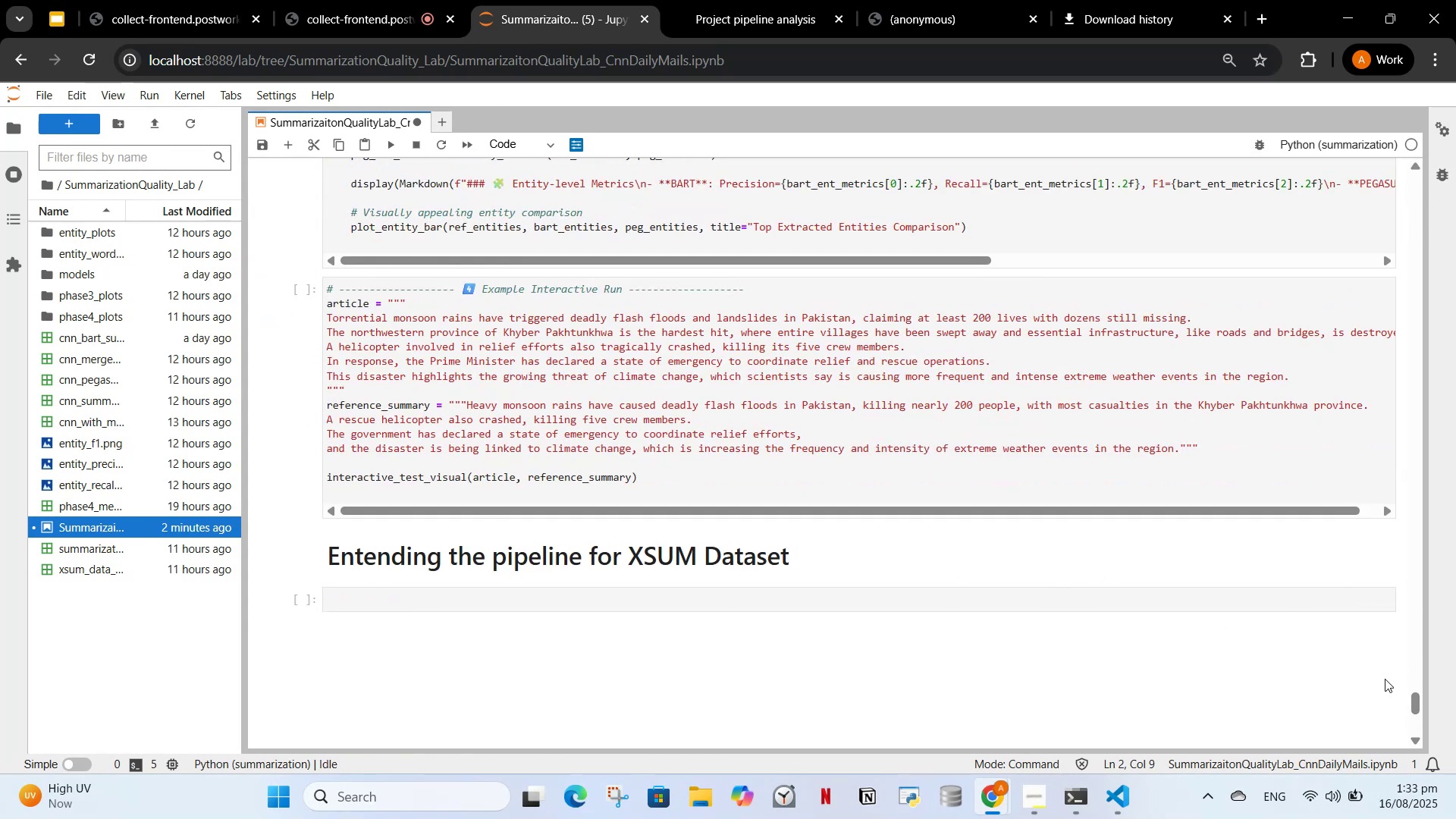 
left_click_drag(start_coordinate=[1412, 701], to_coordinate=[1406, 719])
 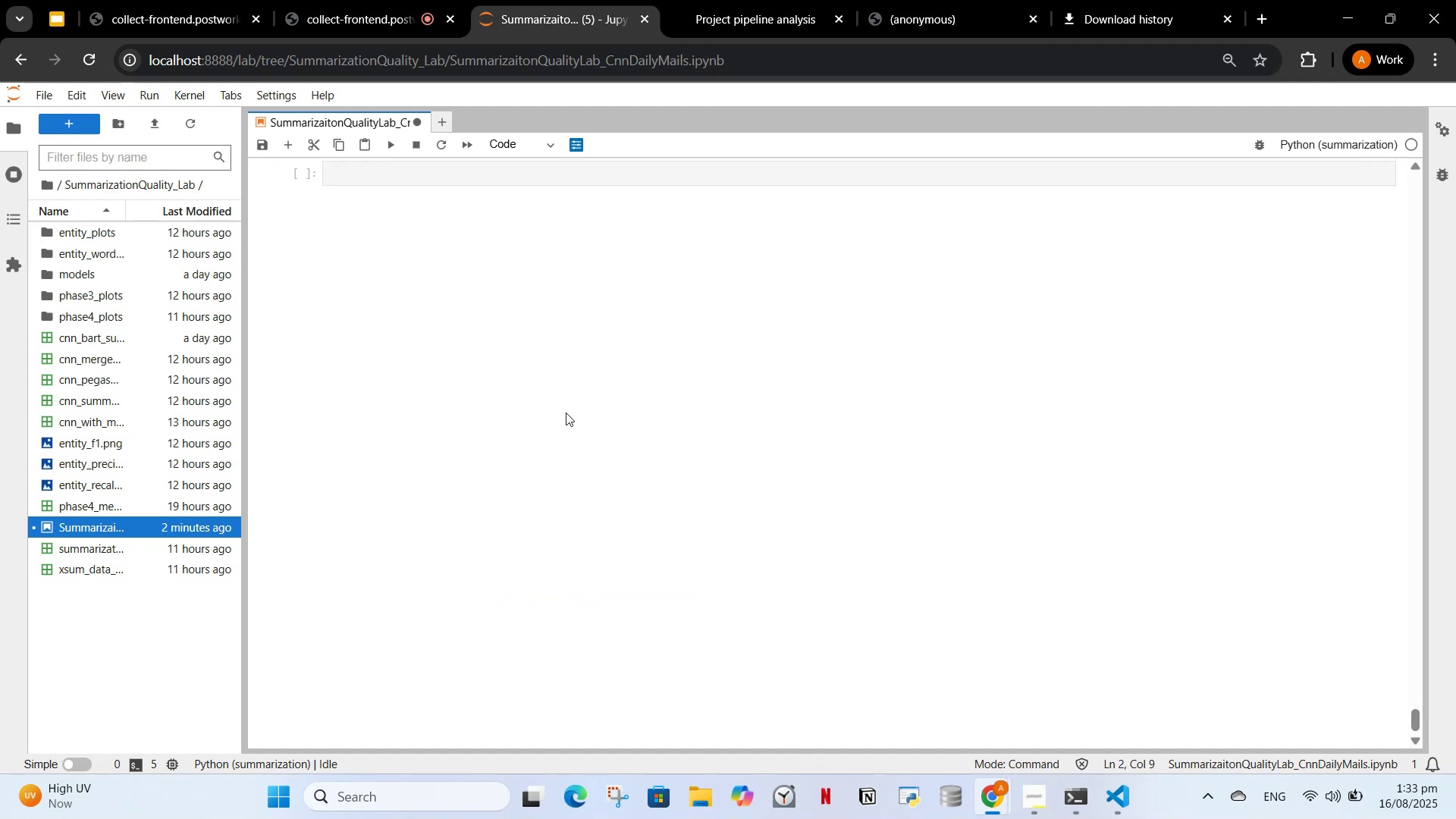 
scroll: coordinate [557, 419], scroll_direction: up, amount: 2.0
 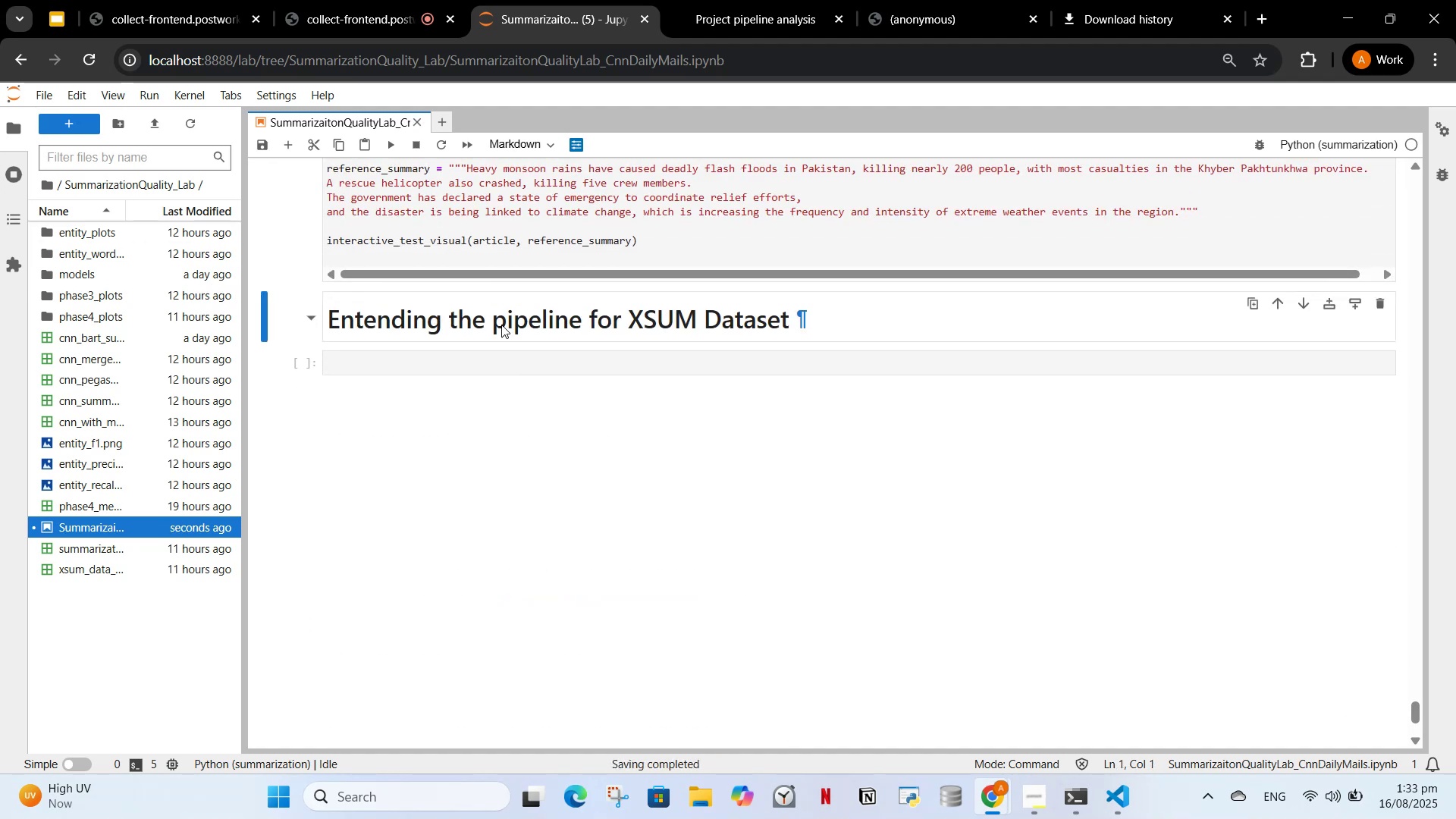 
double_click([504, 320])
 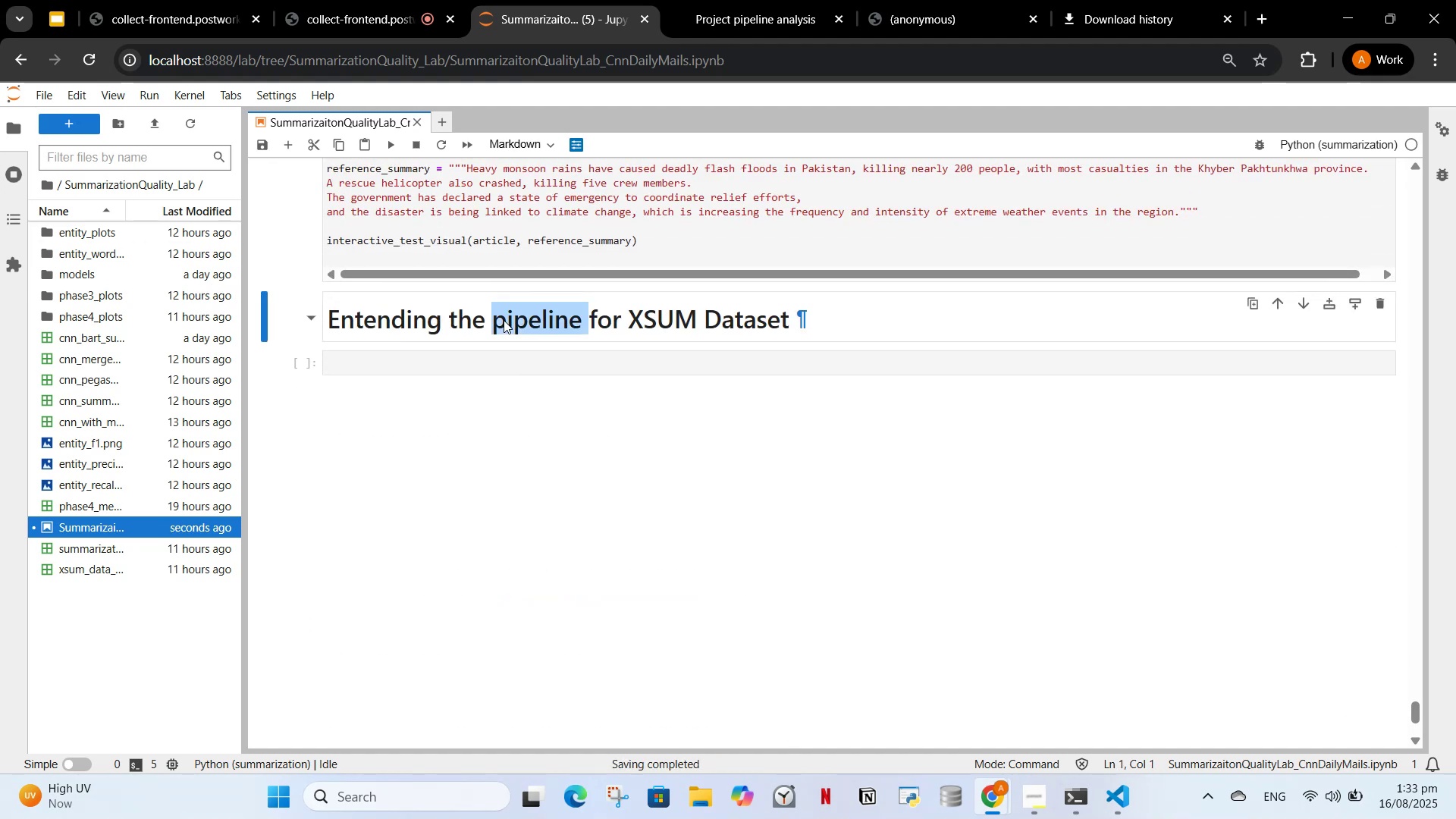 
triple_click([504, 320])
 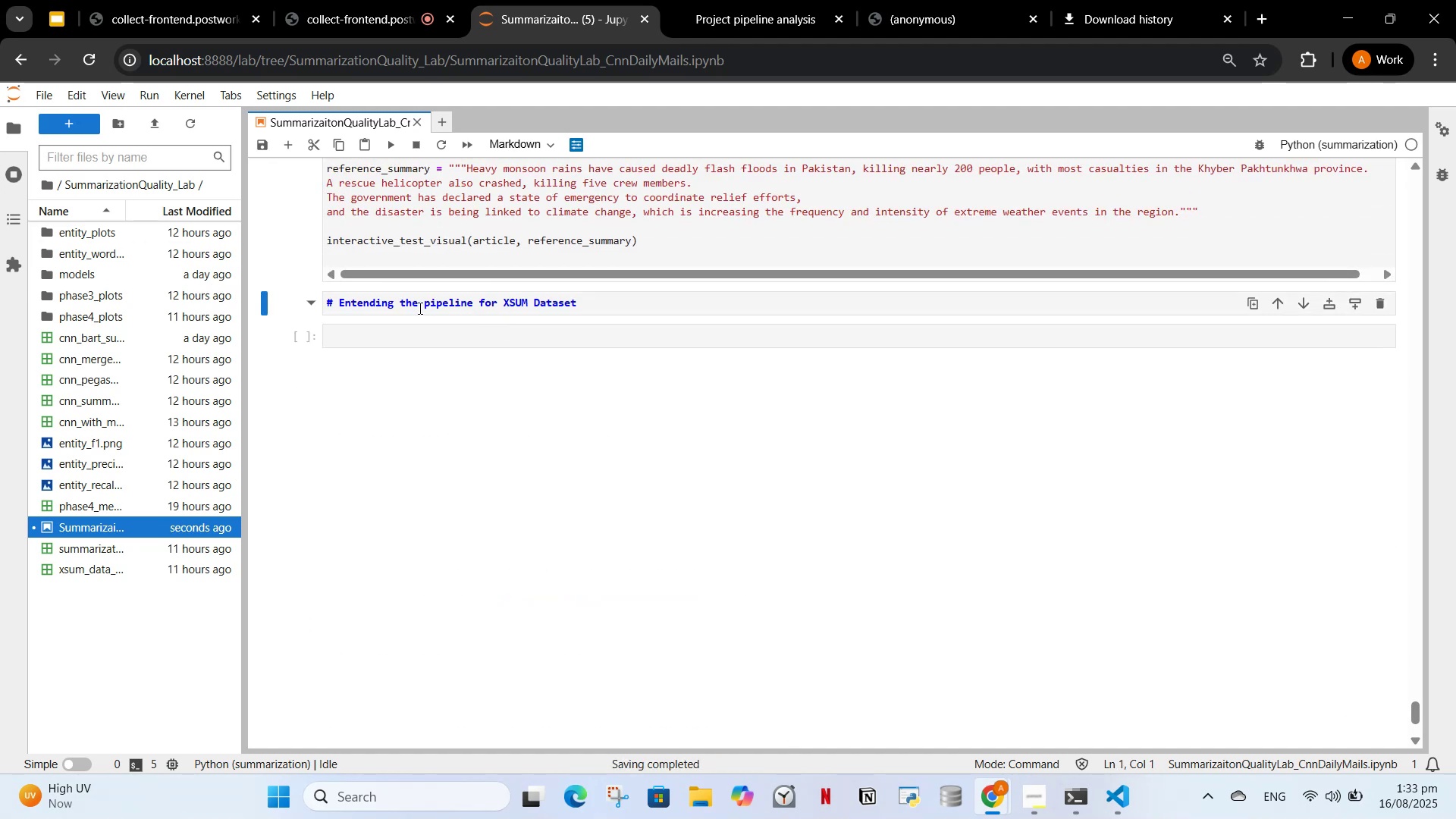 
left_click_drag(start_coordinate=[429, 305], to_coordinate=[433, 305])
 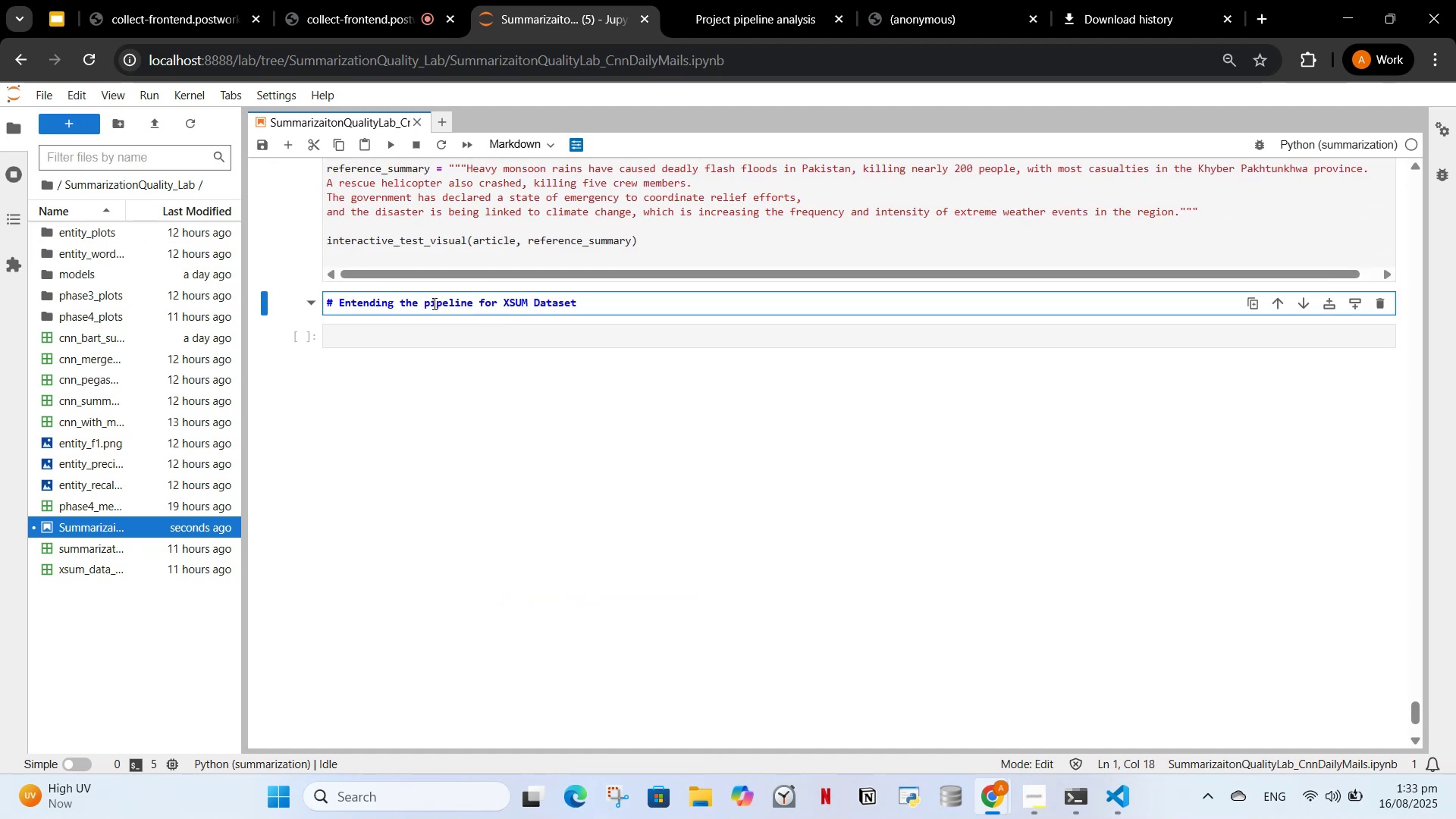 
key(Backspace)
 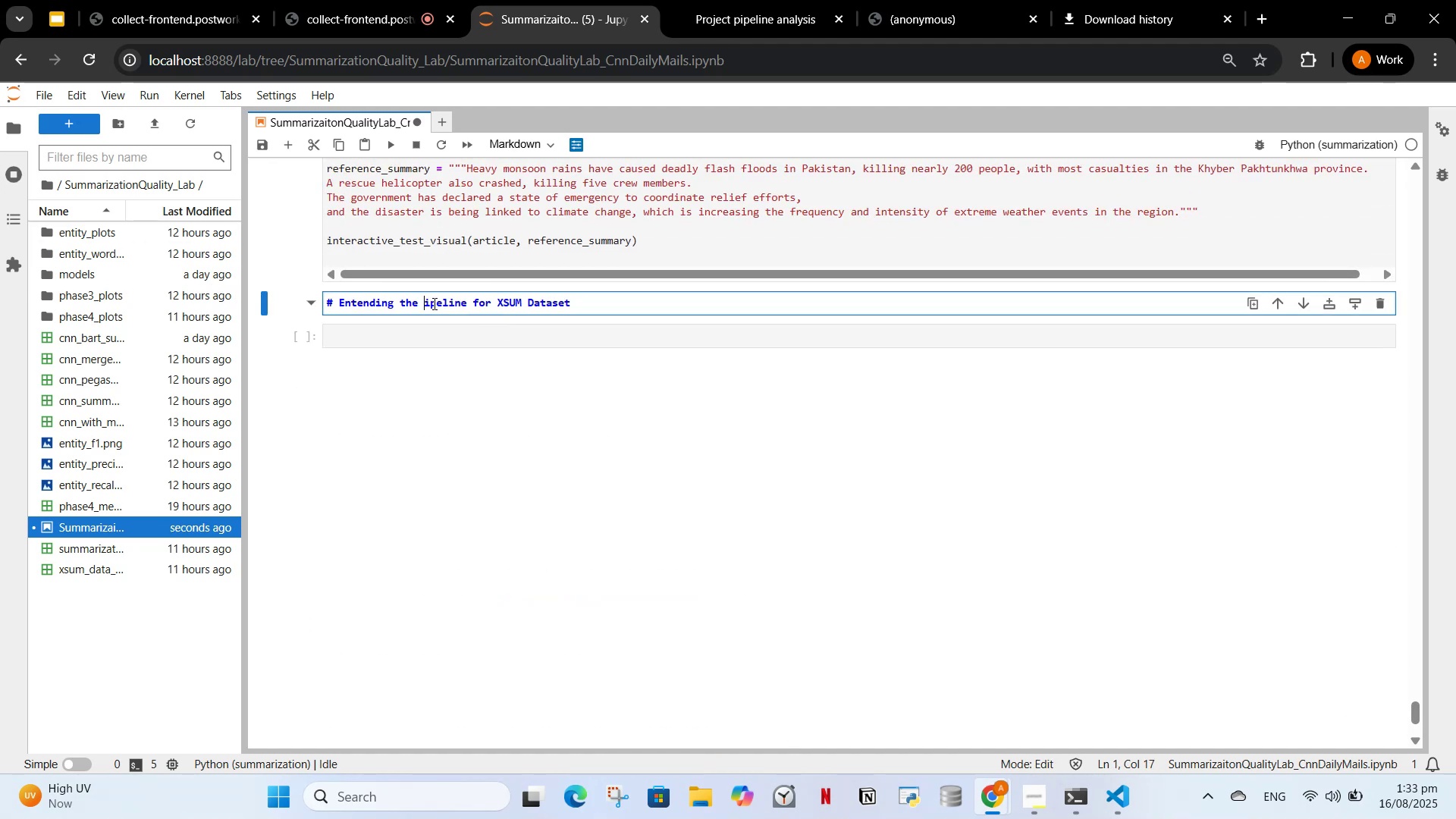 
key(CapsLock)
 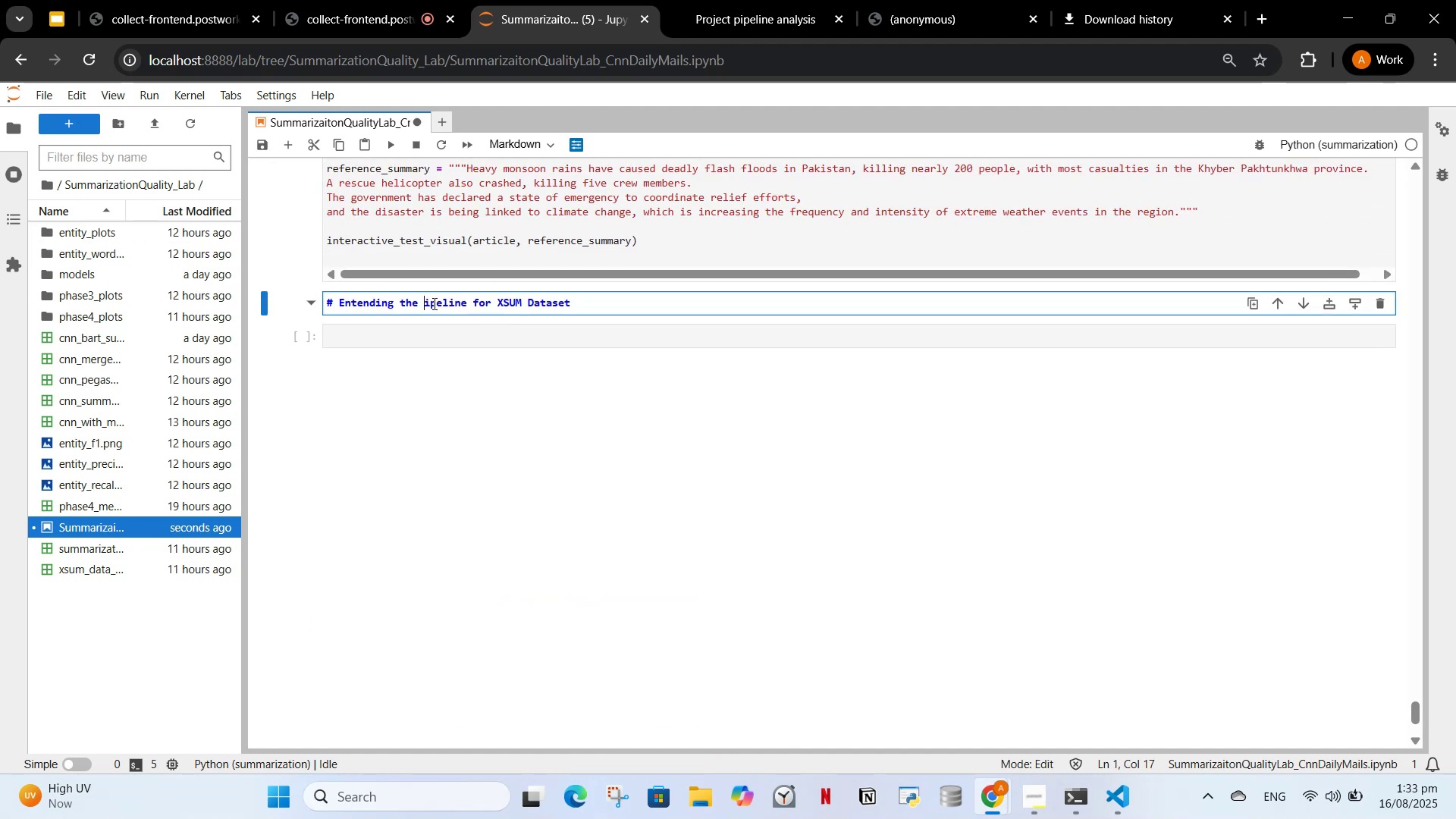 
key(P)
 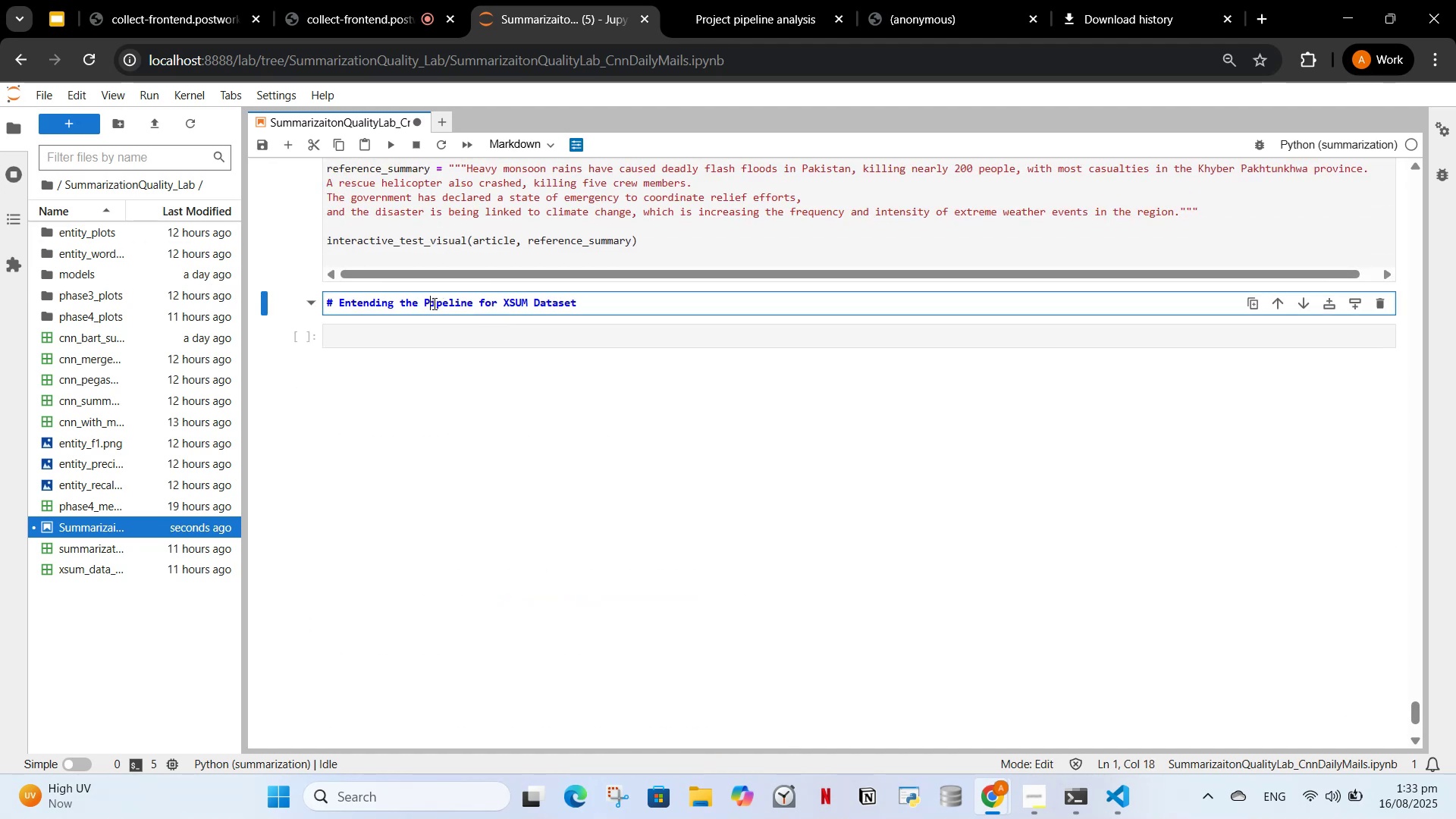 
key(CapsLock)
 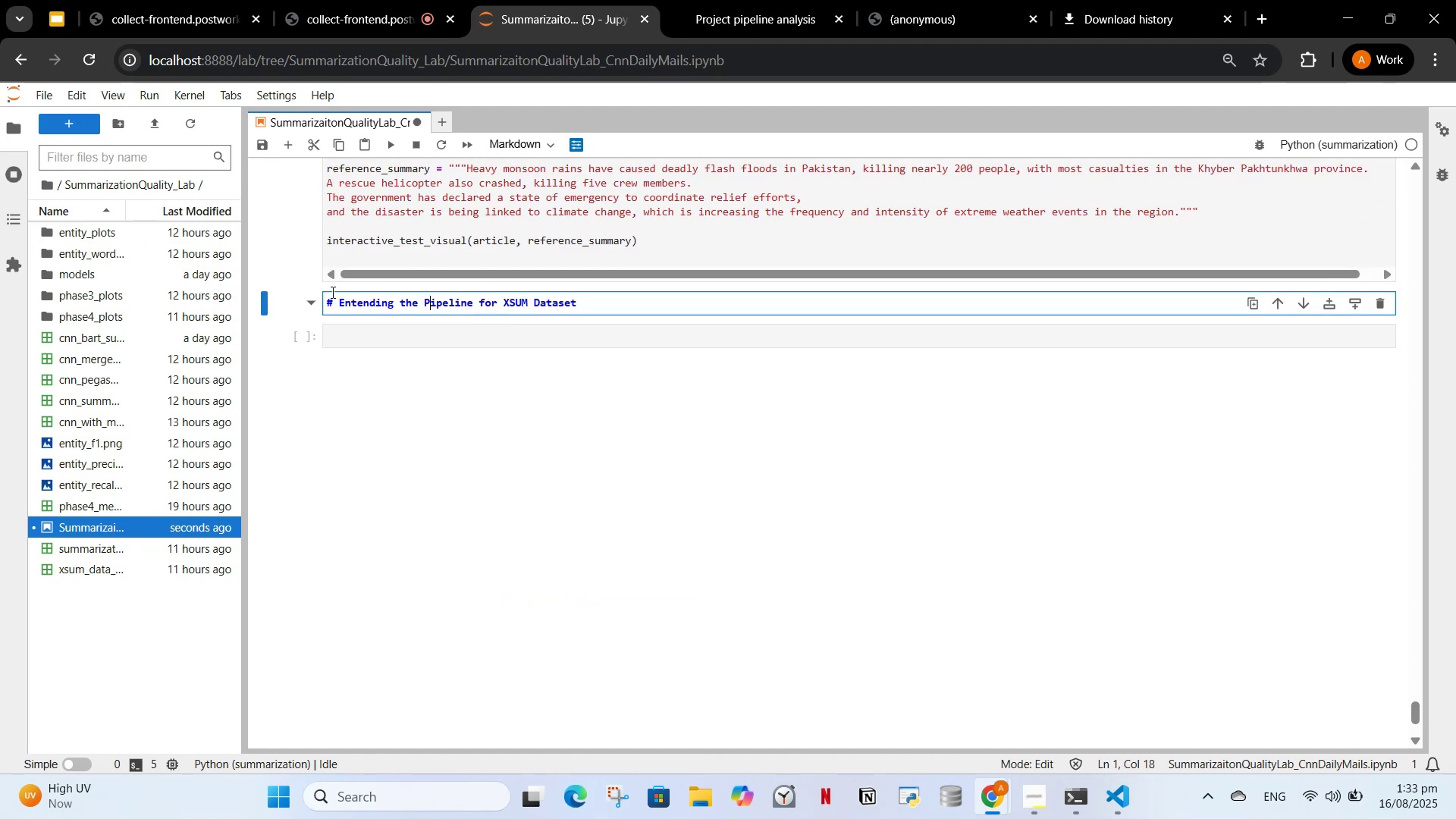 
scroll: coordinate [925, 635], scroll_direction: up, amount: 3.0
 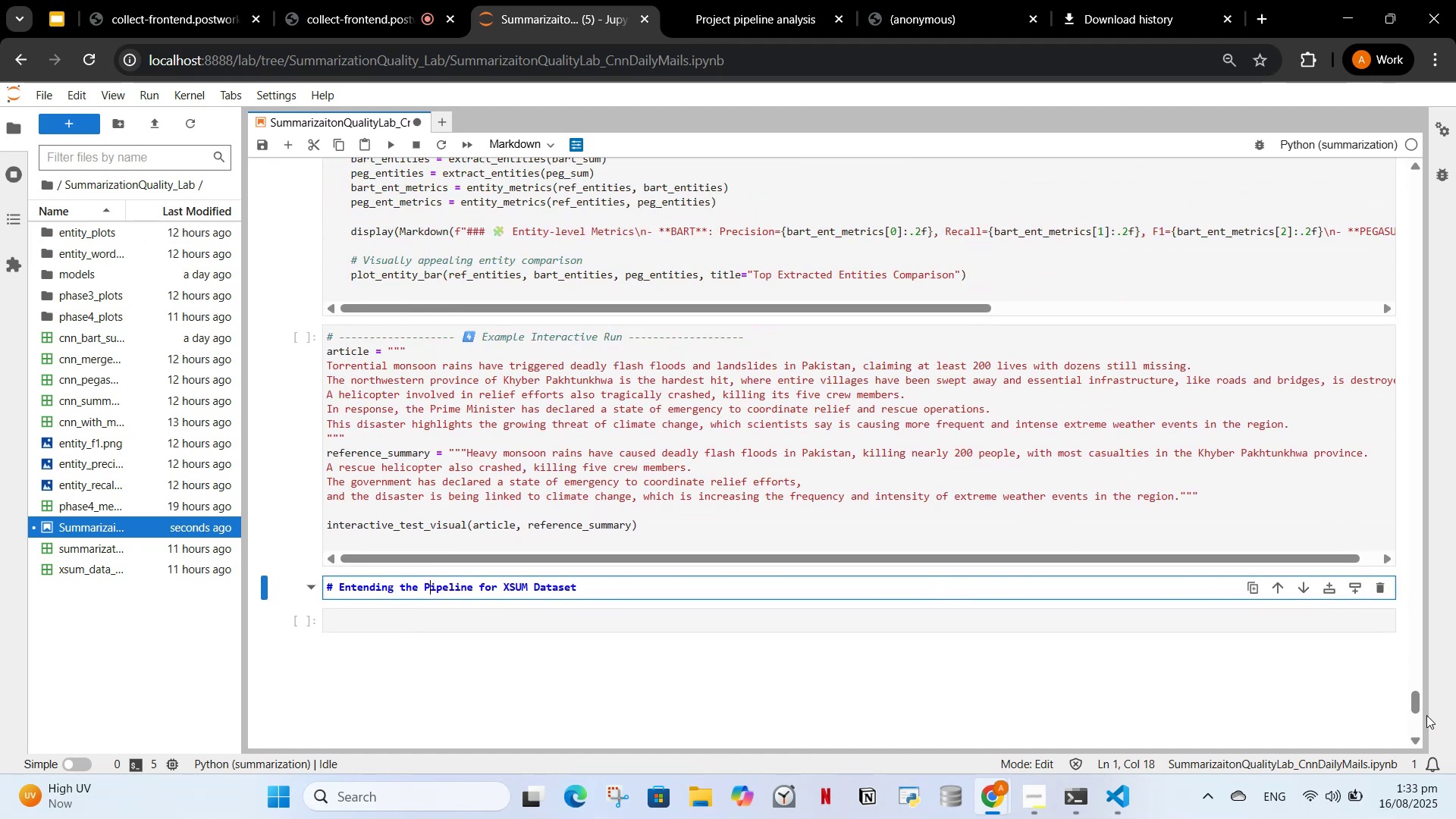 
left_click_drag(start_coordinate=[1407, 700], to_coordinate=[1415, 669])
 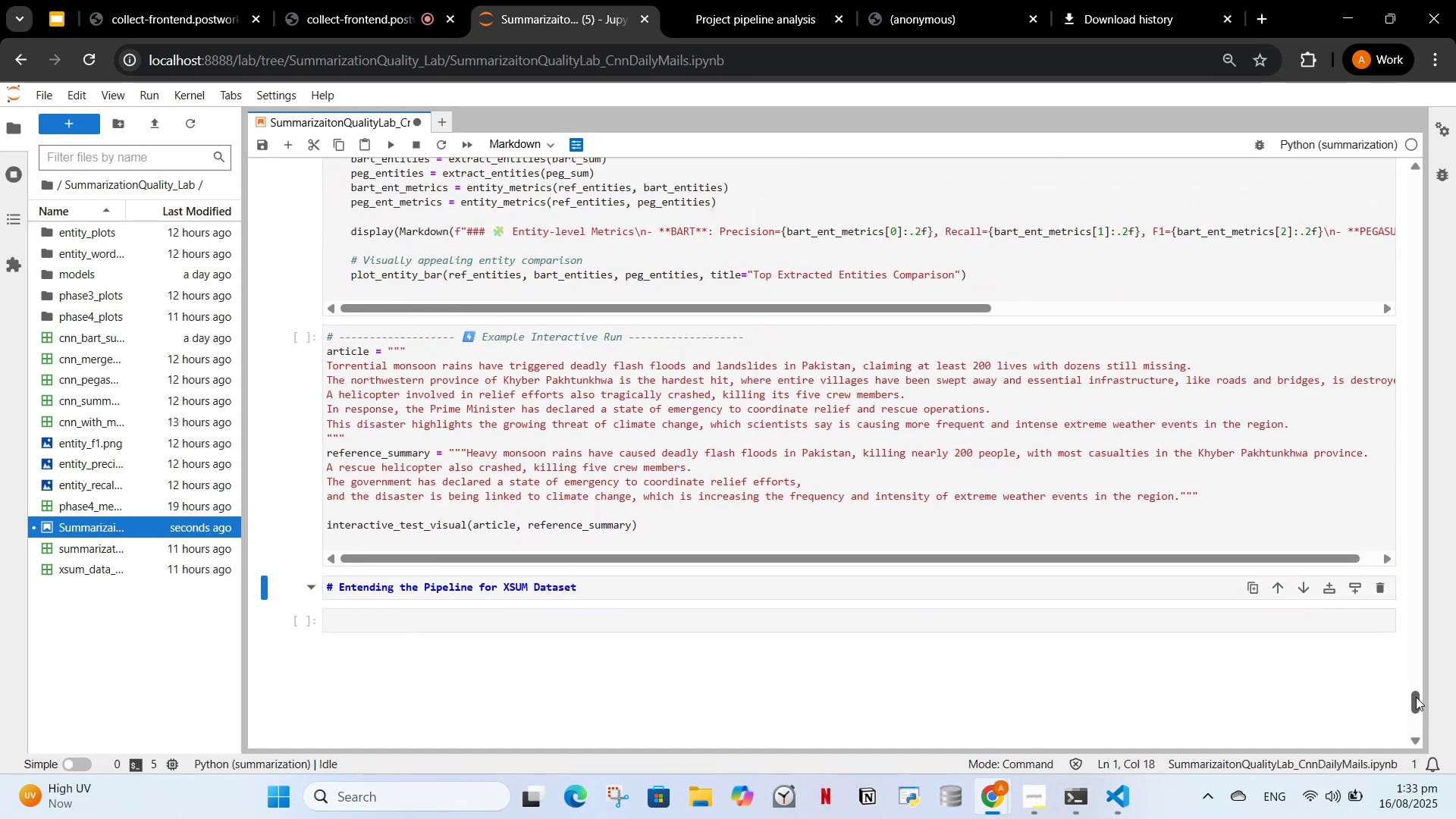 
left_click_drag(start_coordinate=[1416, 697], to_coordinate=[1379, 165])
 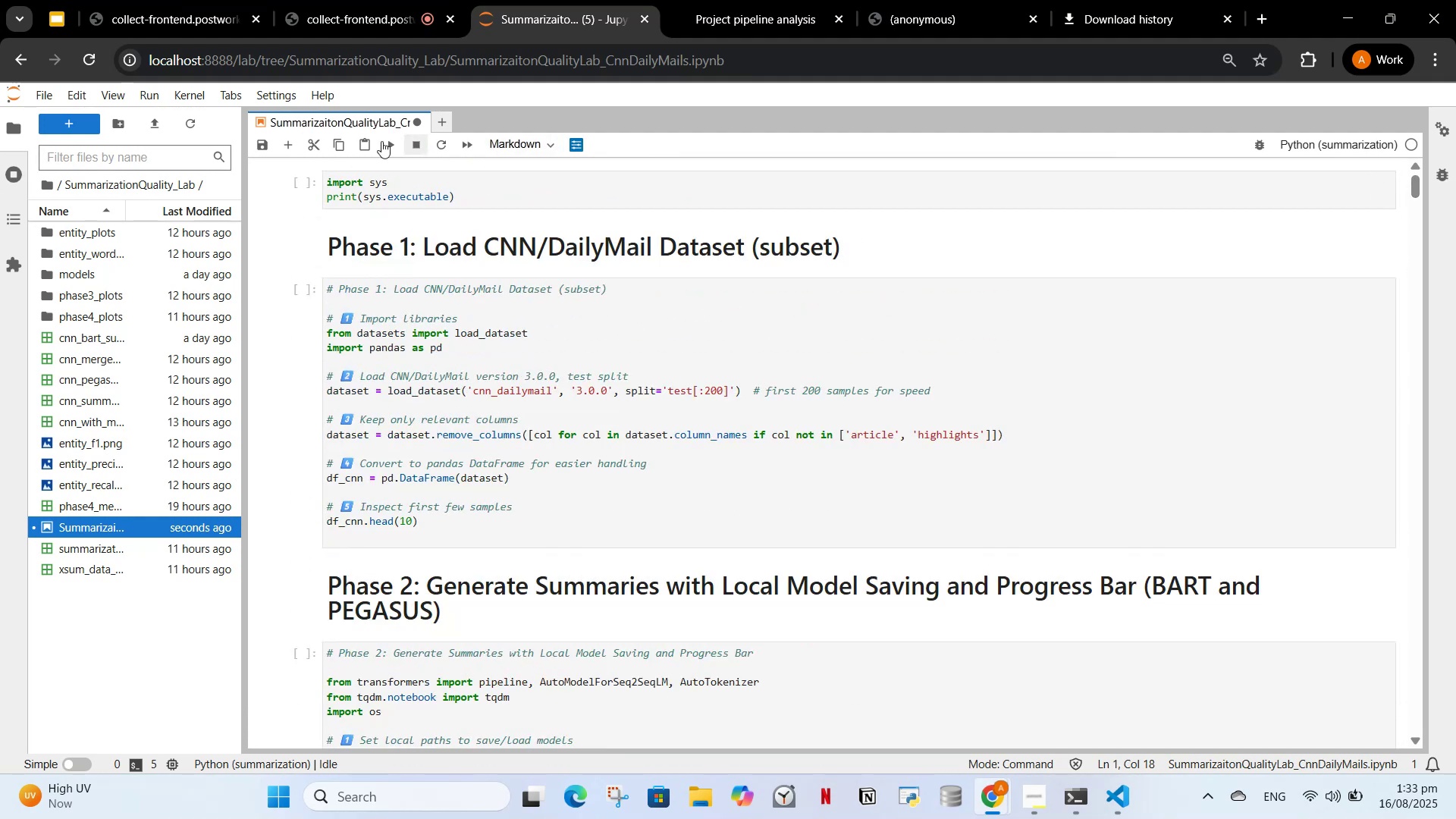 
left_click([397, 199])
 